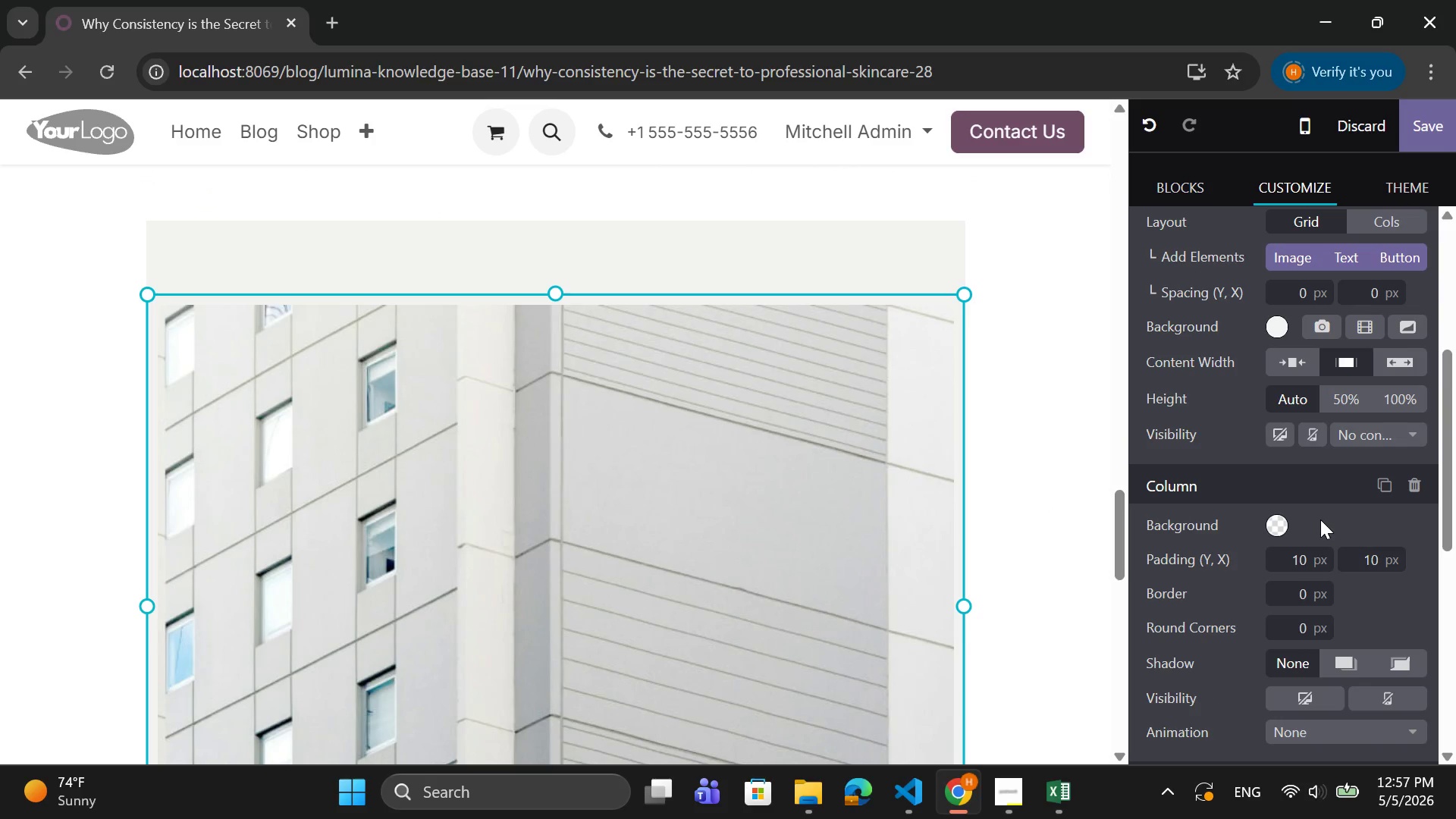 
left_click([1342, 405])
 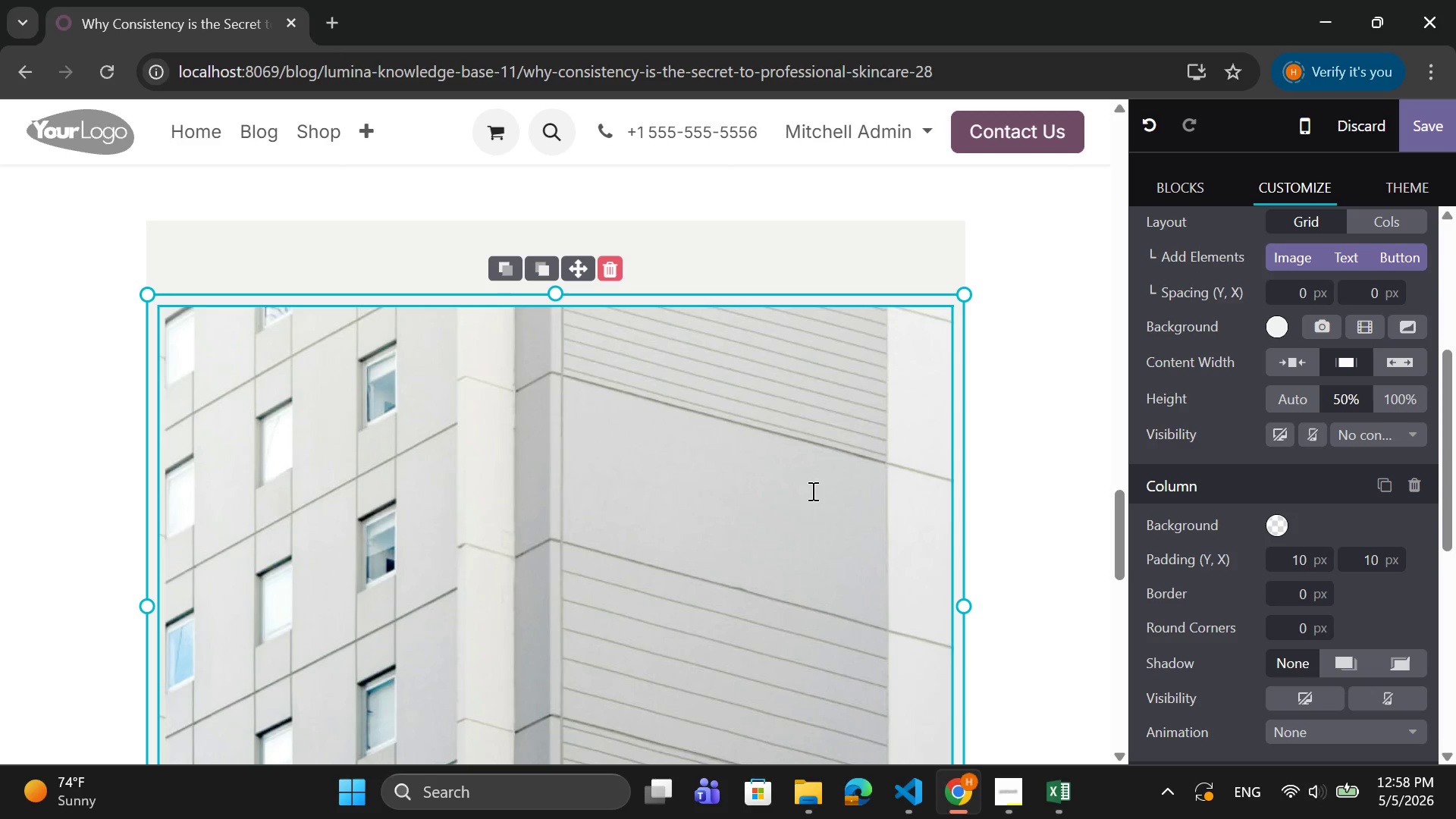 
scroll: coordinate [794, 482], scroll_direction: down, amount: 4.0
 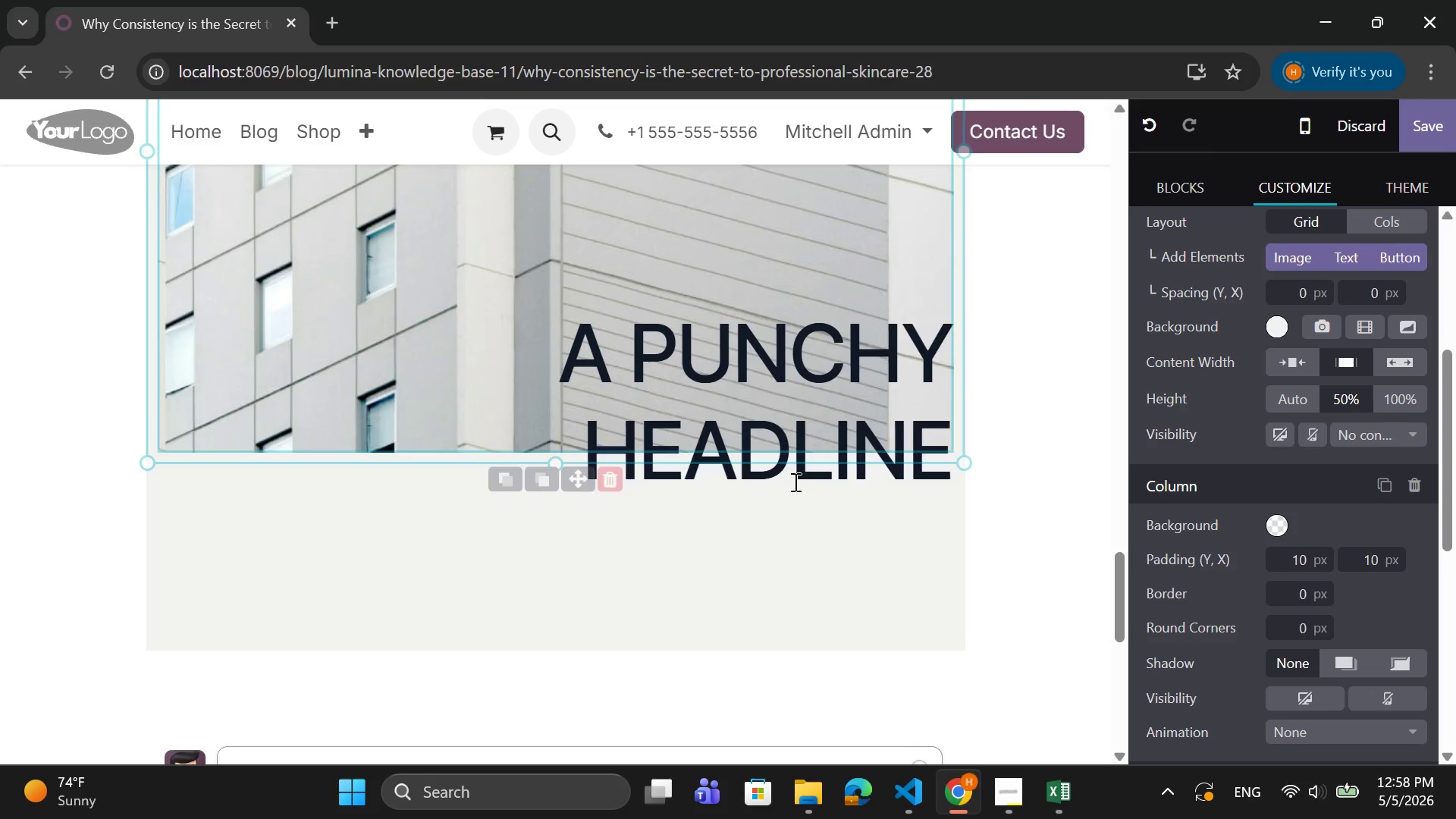 
scroll: coordinate [794, 482], scroll_direction: up, amount: 3.0
 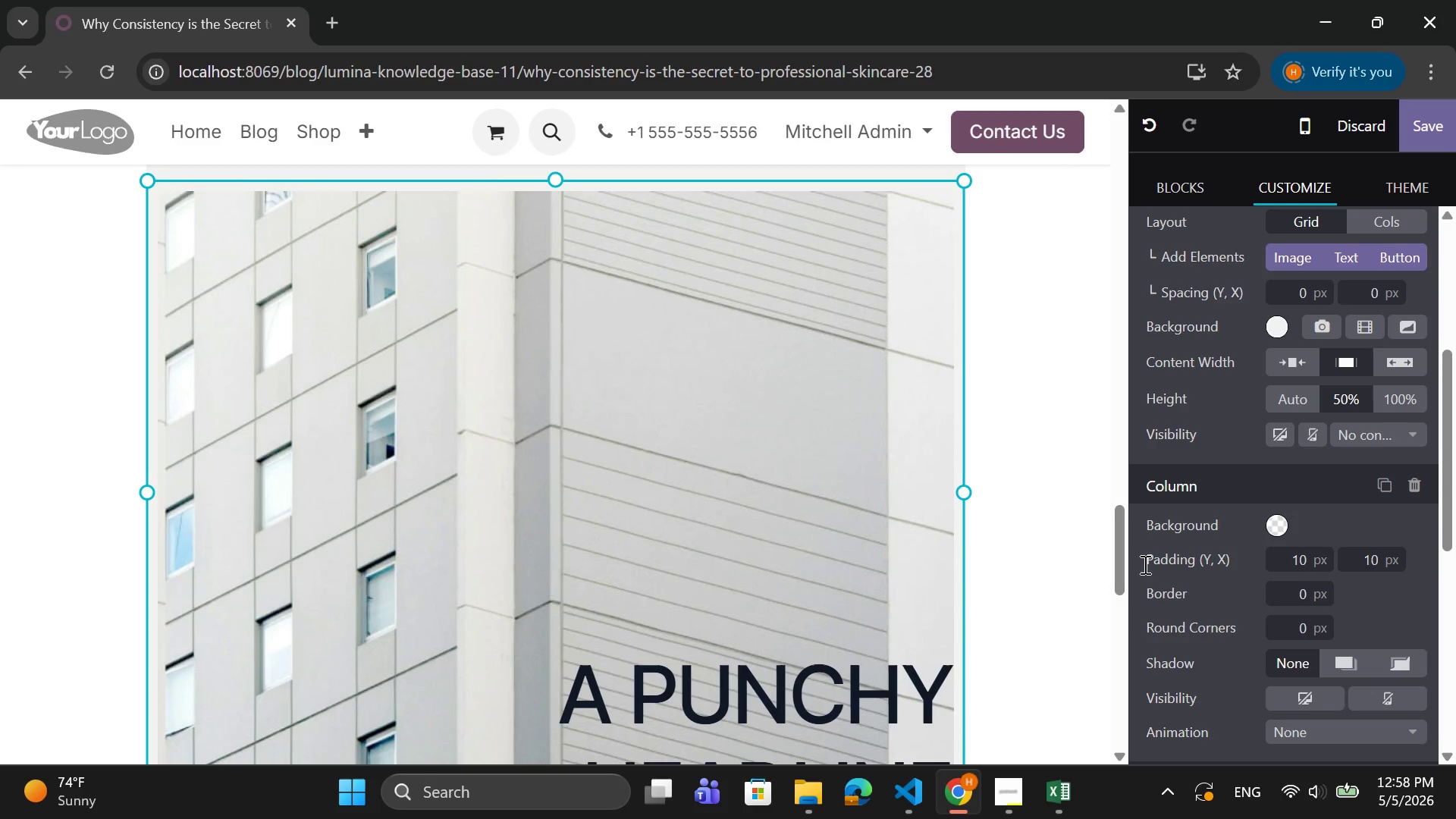 
scroll: coordinate [1380, 626], scroll_direction: down, amount: 4.0
 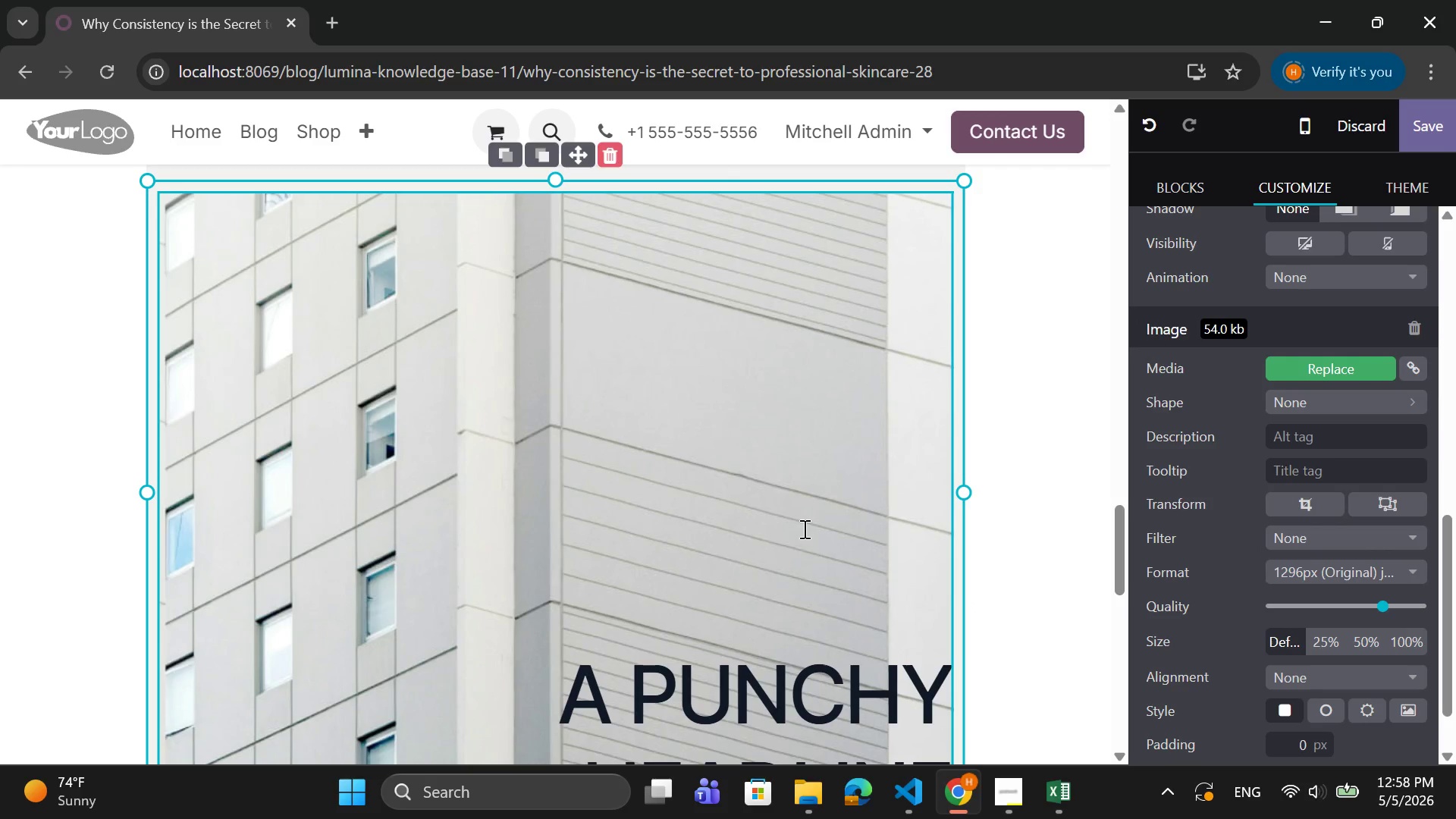 
mouse_move([1332, 639])
 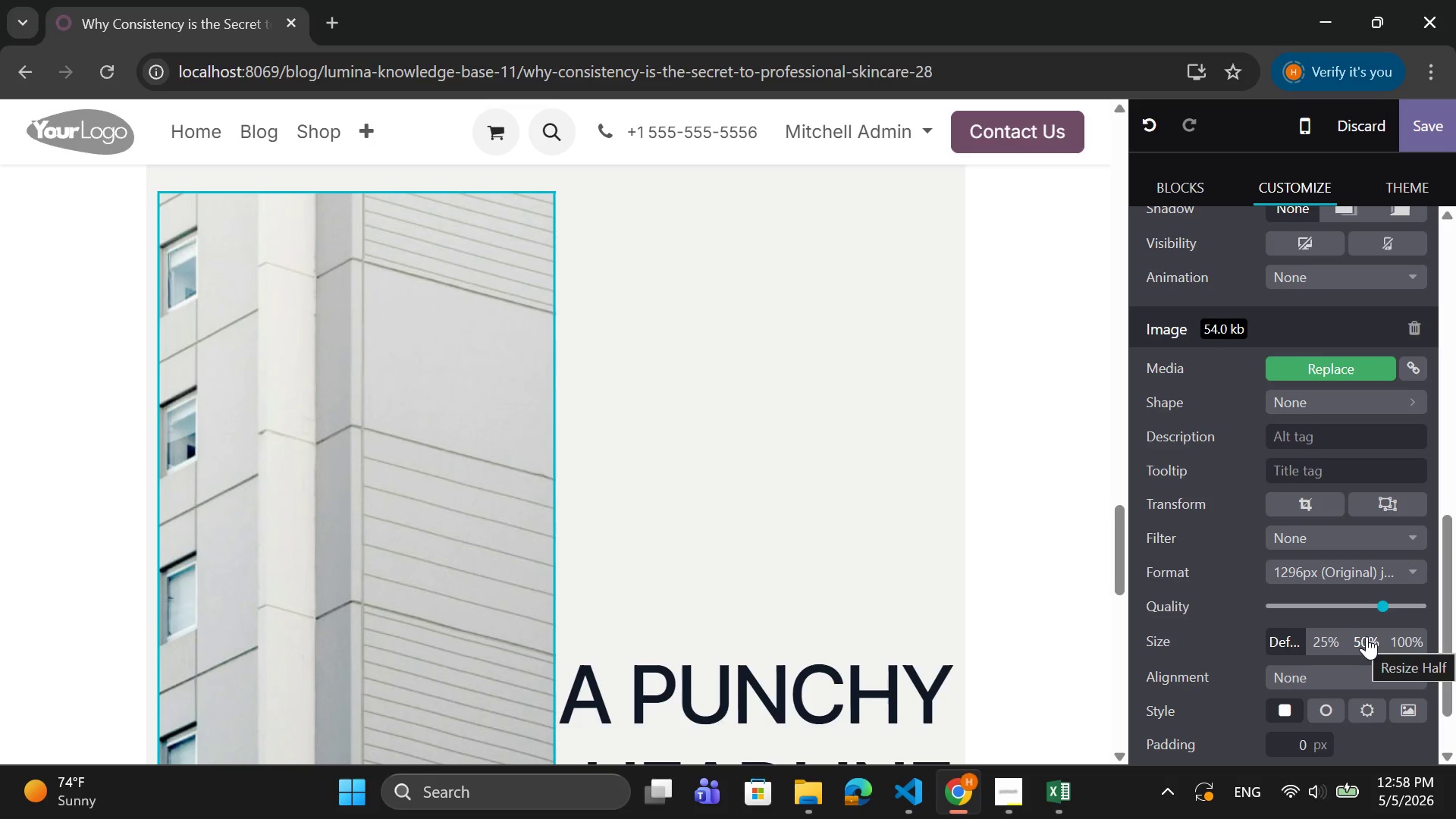 
mouse_move([1382, 640])
 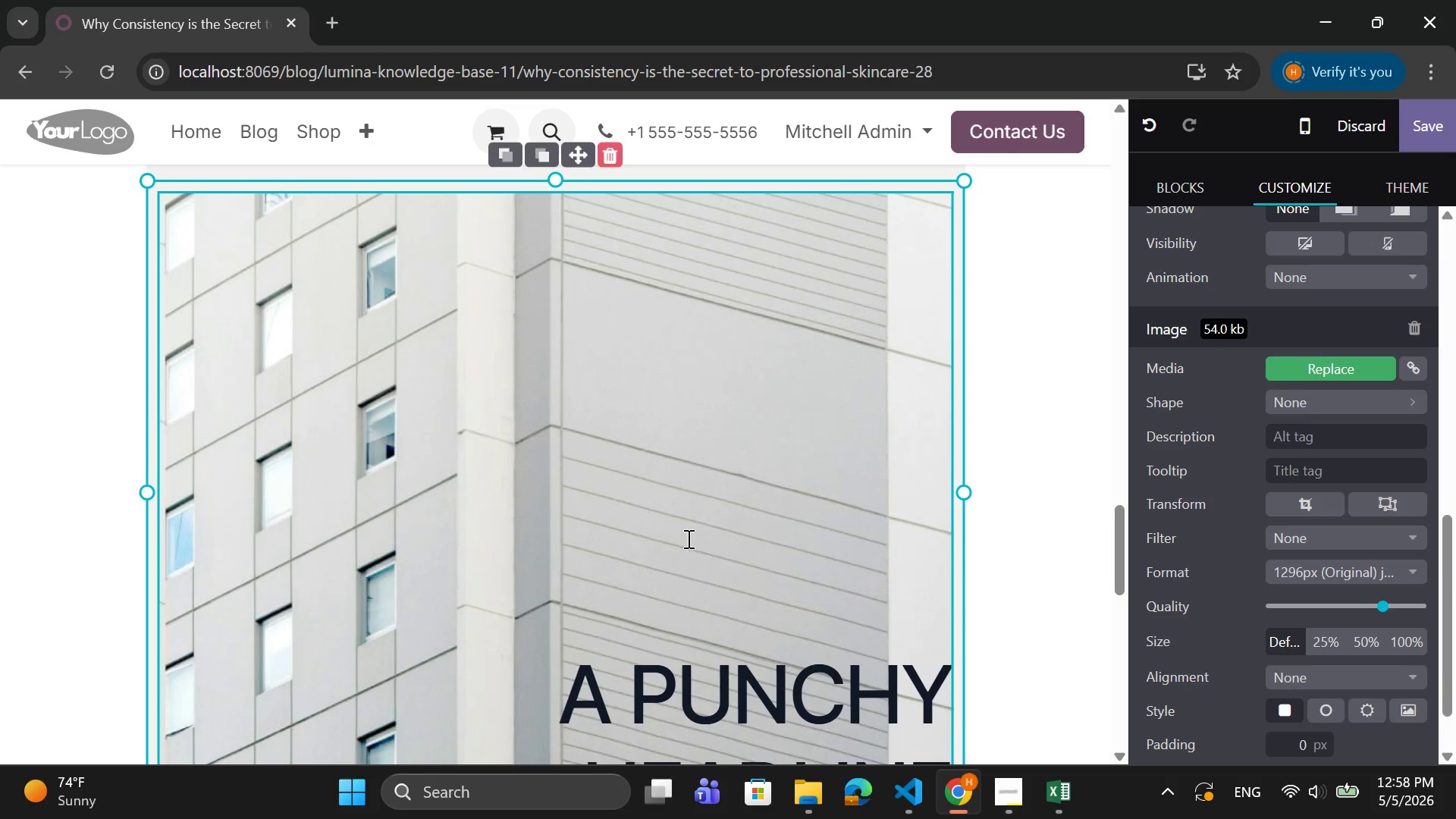 
scroll: coordinate [687, 534], scroll_direction: up, amount: 14.0
 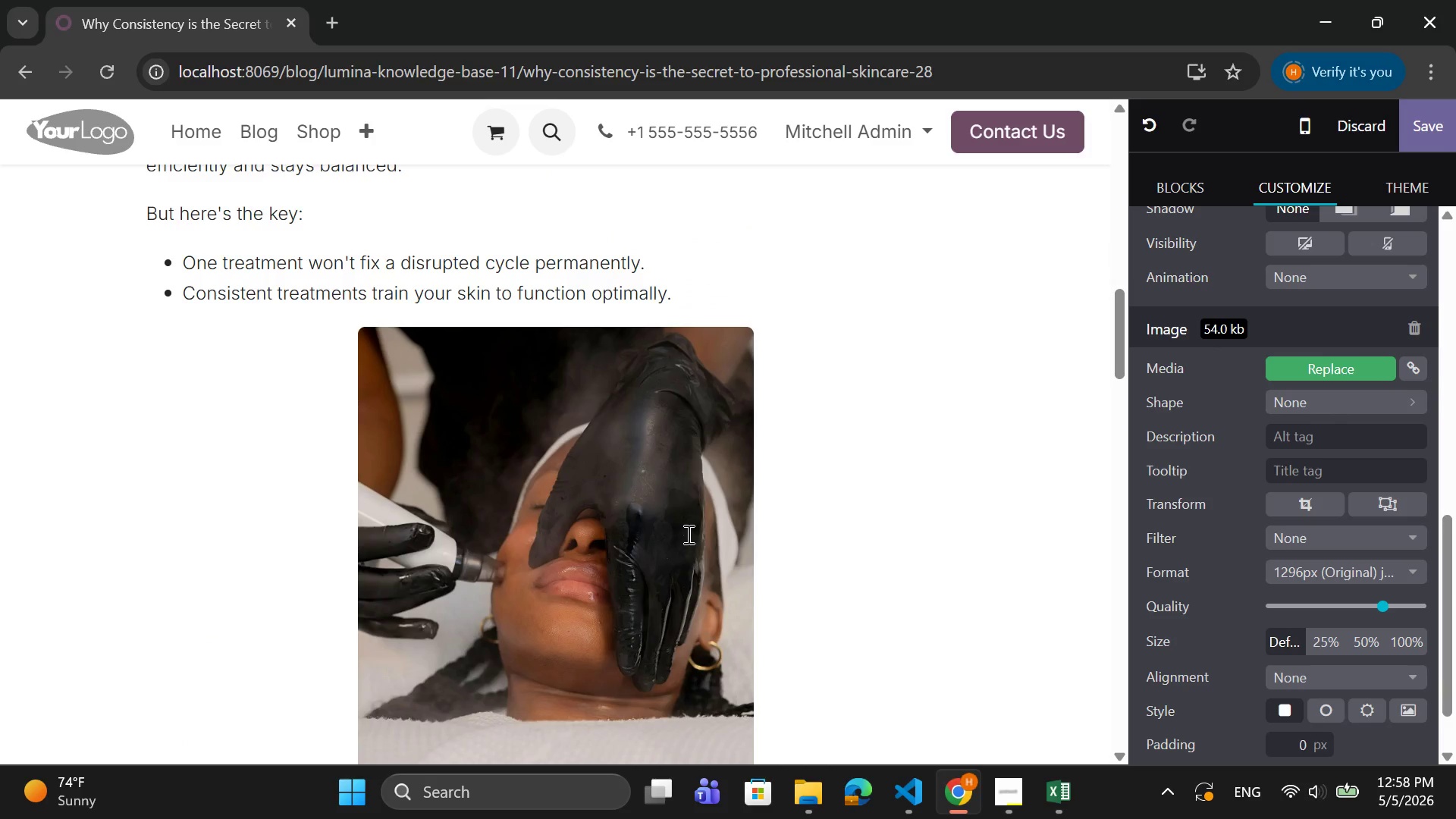 
scroll: coordinate [687, 534], scroll_direction: down, amount: 13.0
 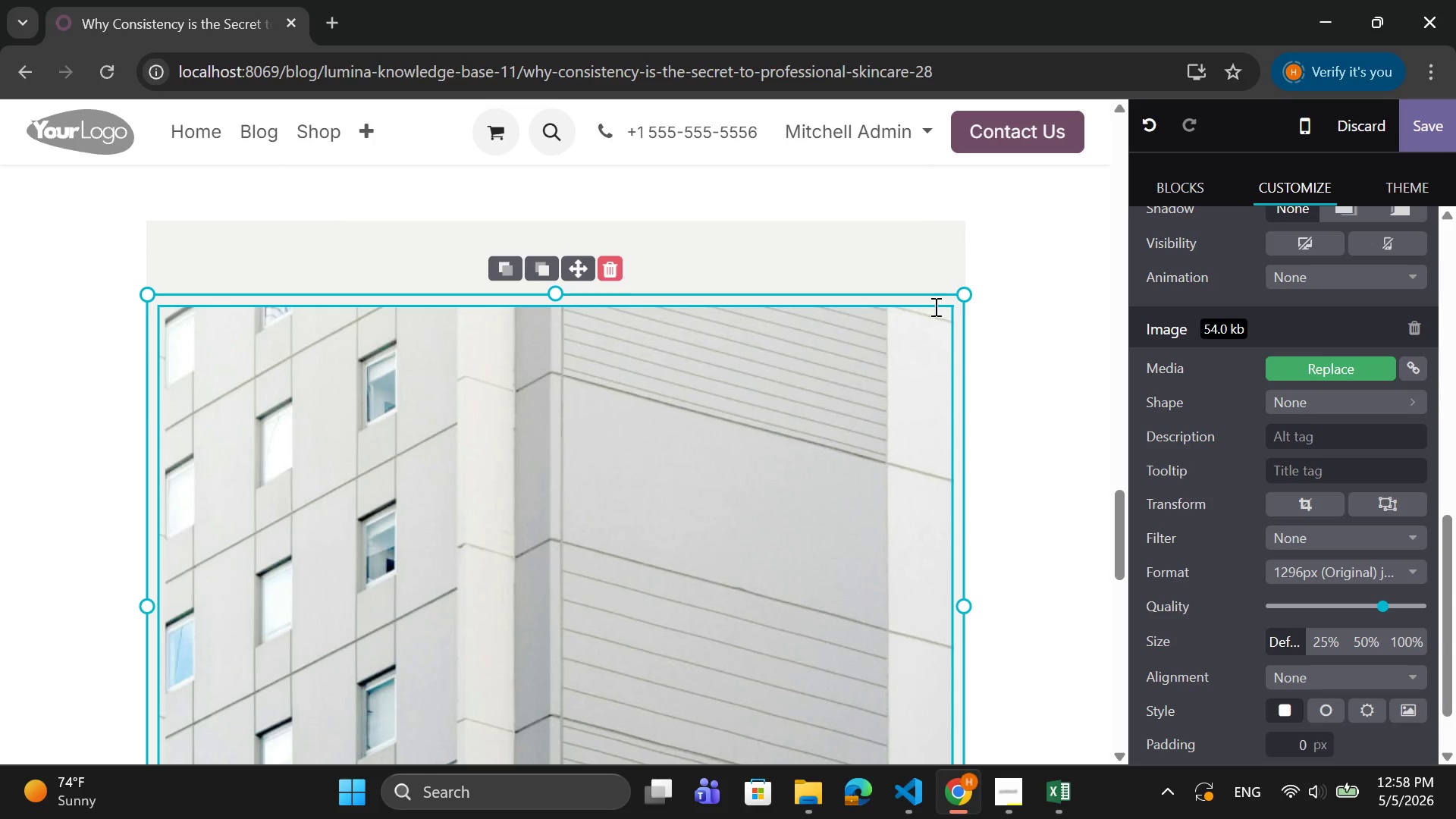 
left_click([910, 257])
 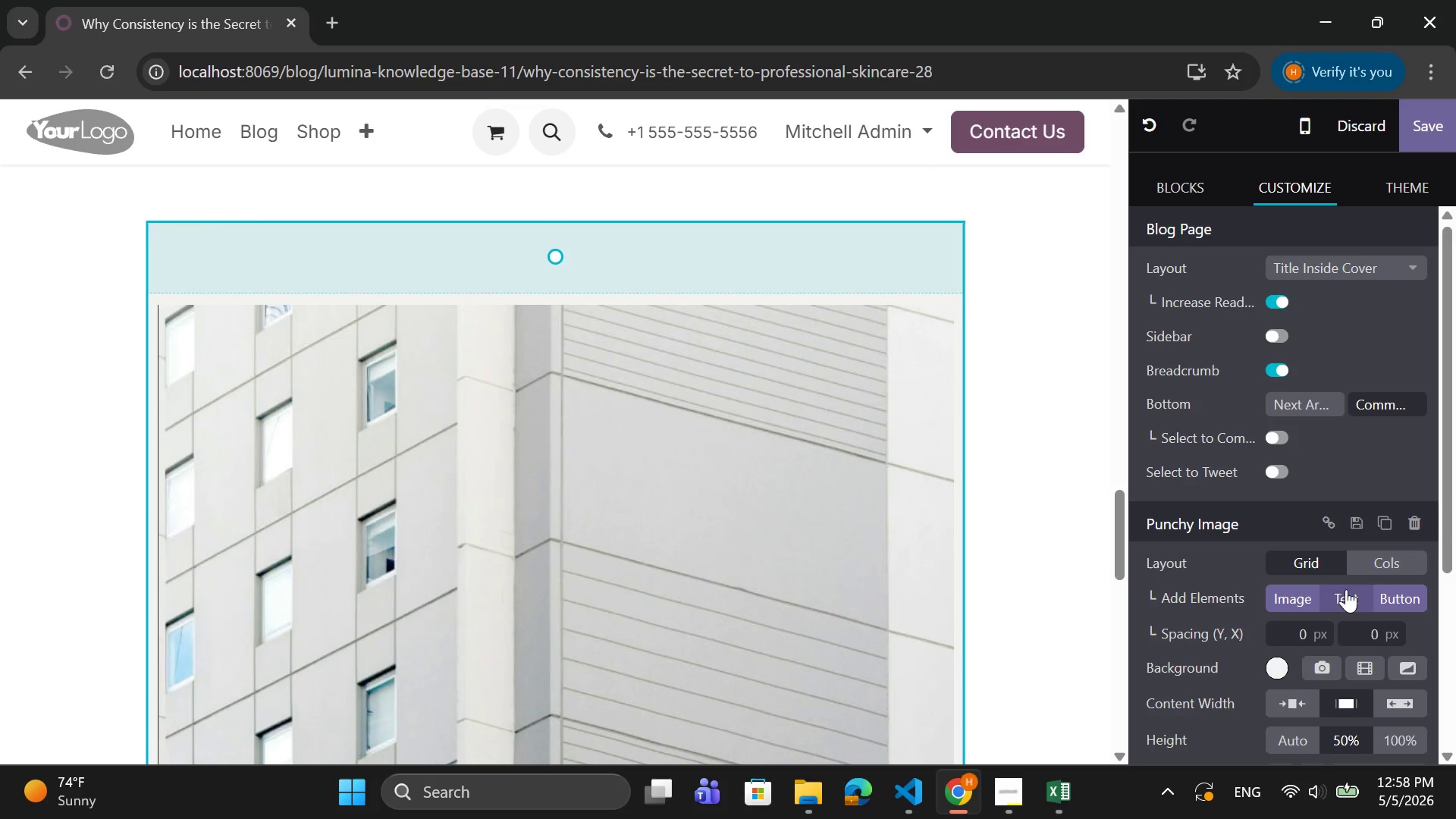 
scroll: coordinate [1346, 596], scroll_direction: down, amount: 1.0
 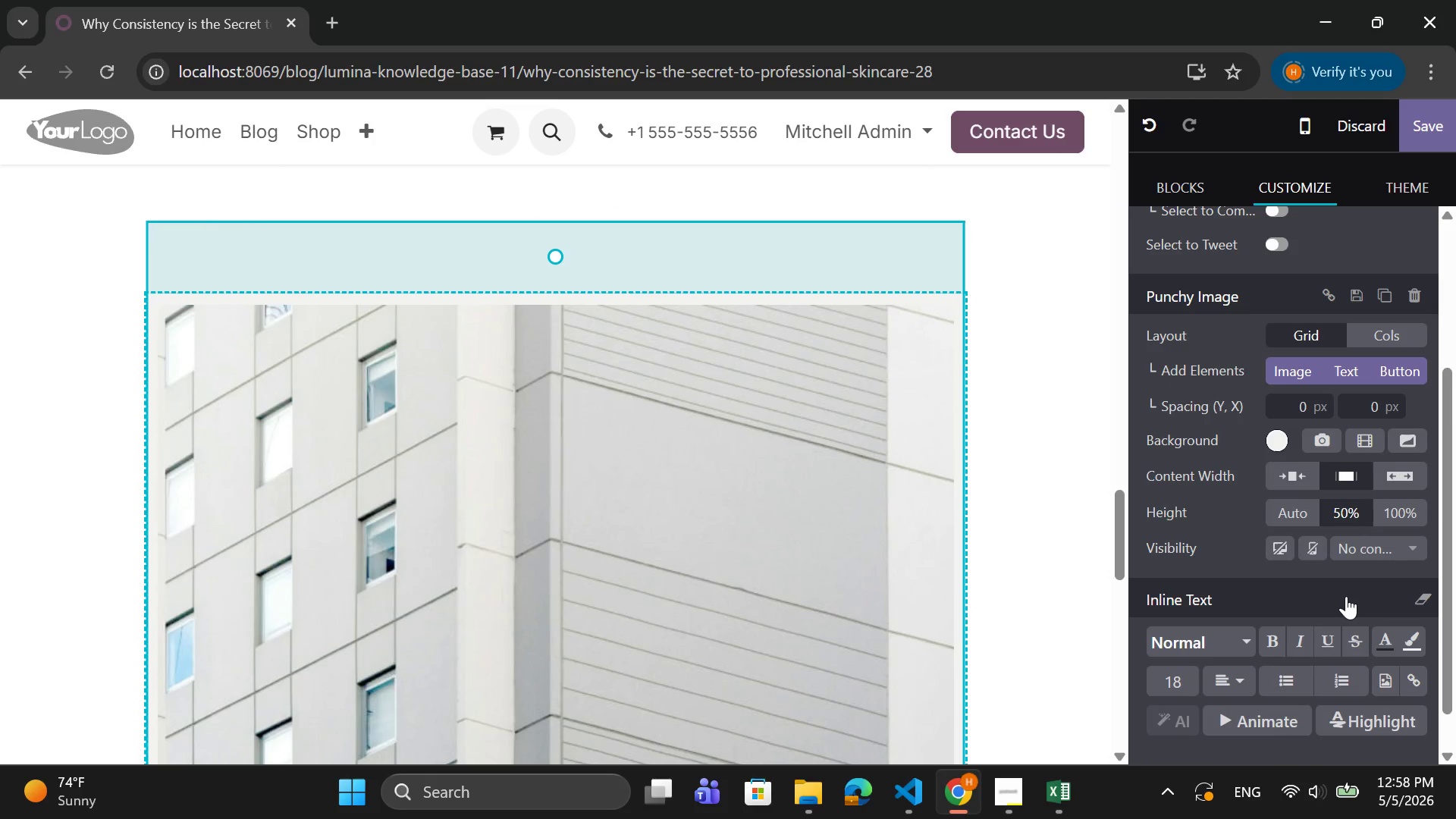 
scroll: coordinate [1346, 596], scroll_direction: none, amount: 0.0
 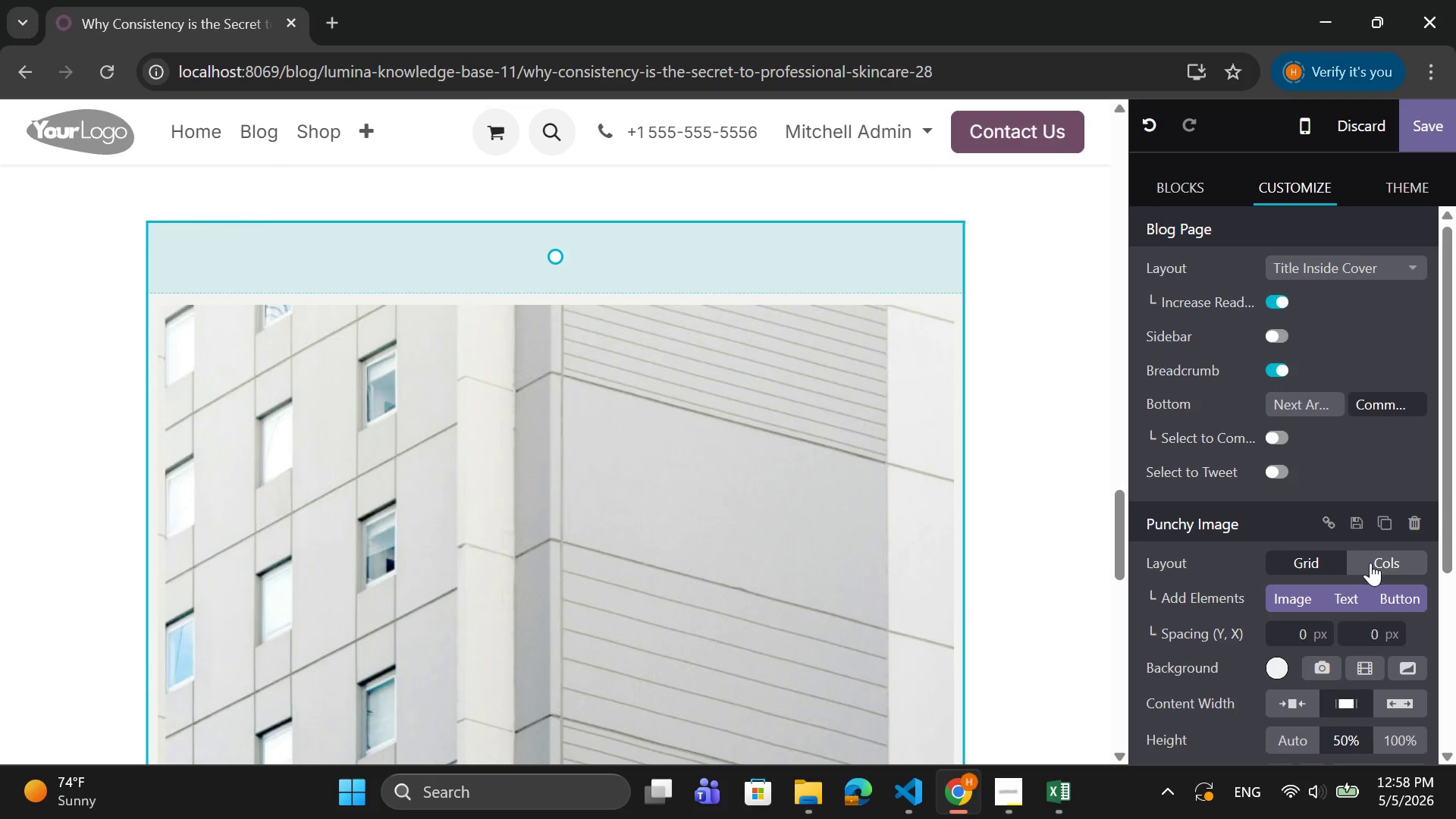 
scroll: coordinate [1349, 592], scroll_direction: down, amount: 1.0
 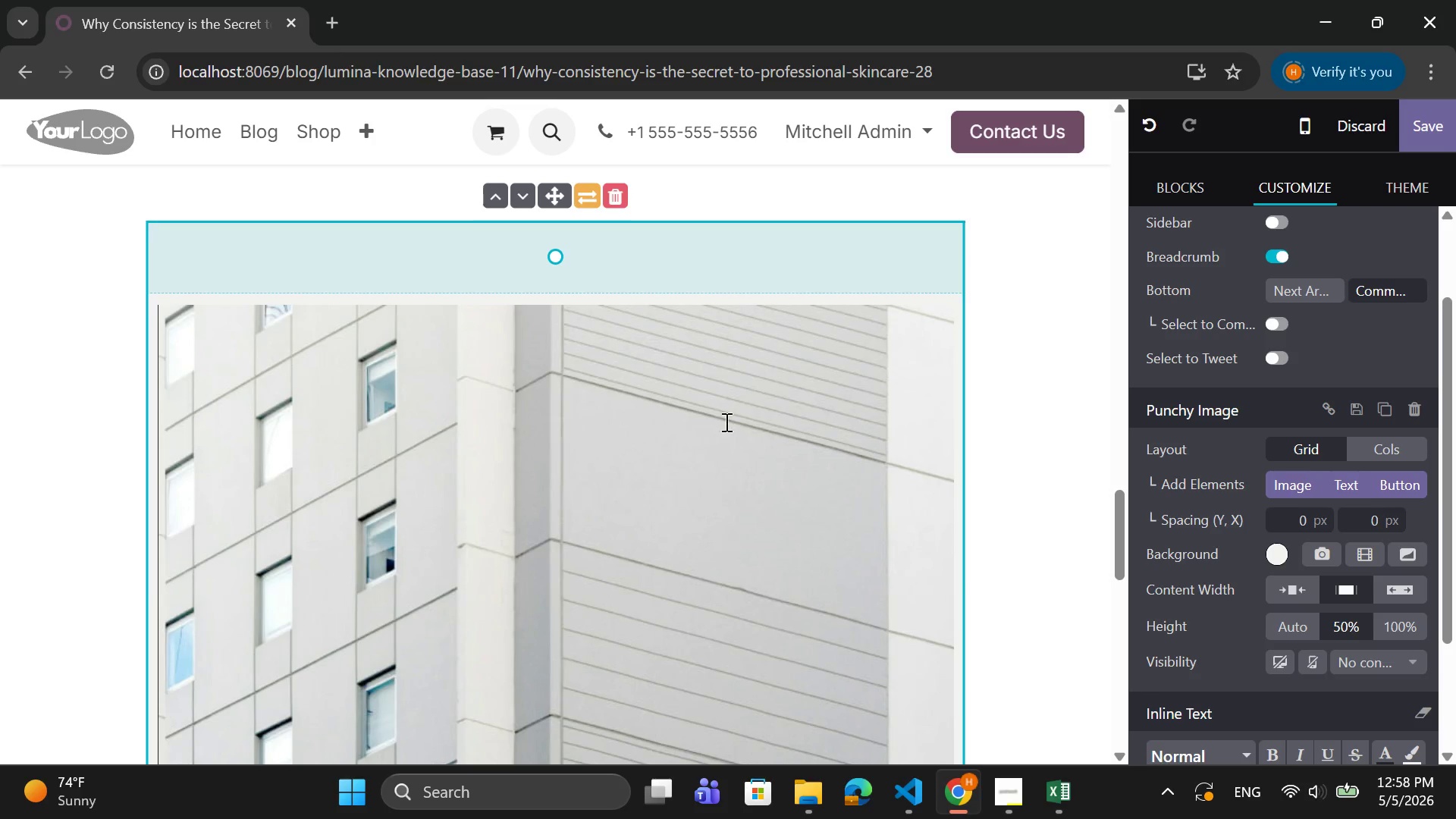 
double_click([695, 435])
 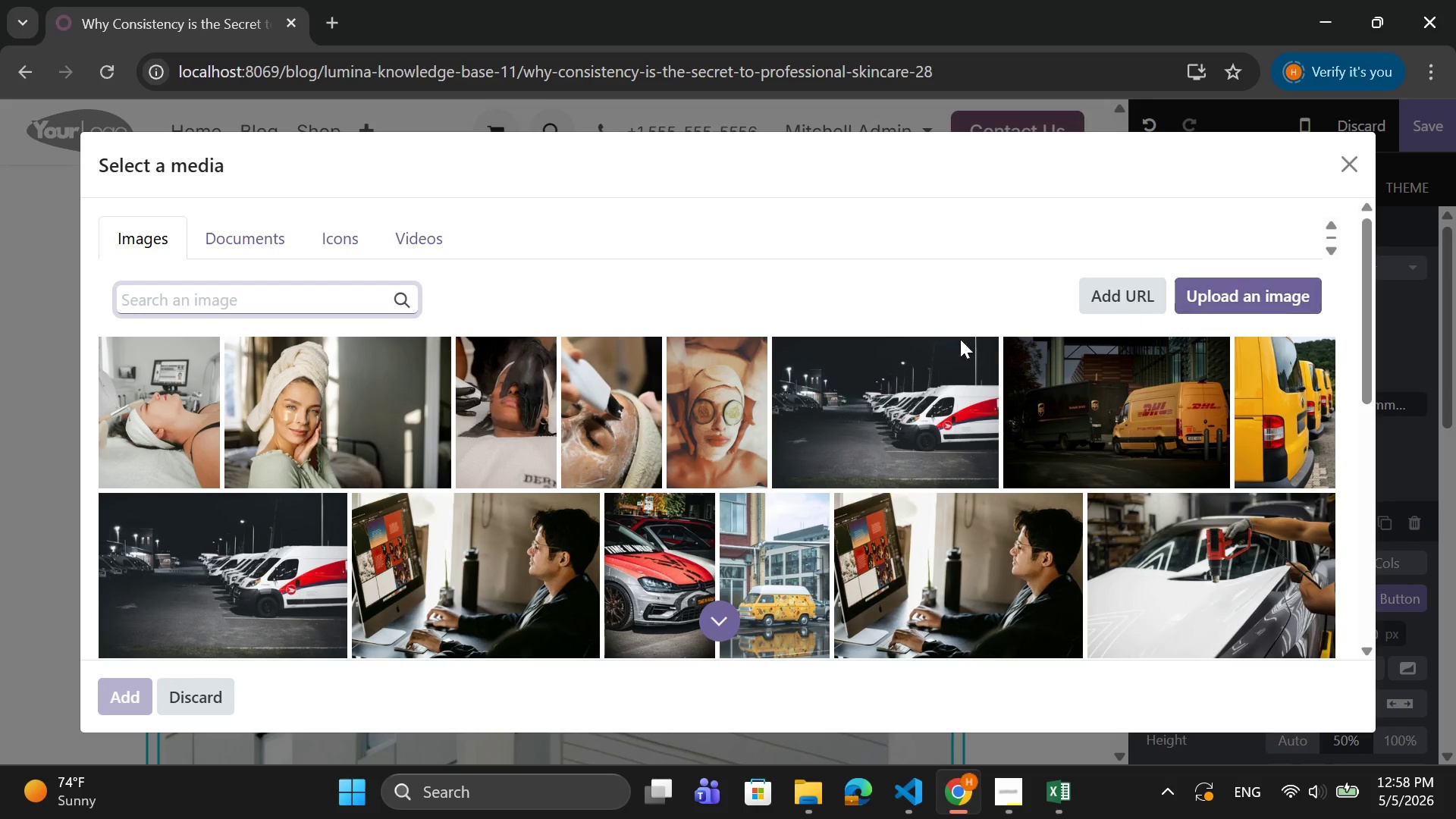 
wait(6.2)
 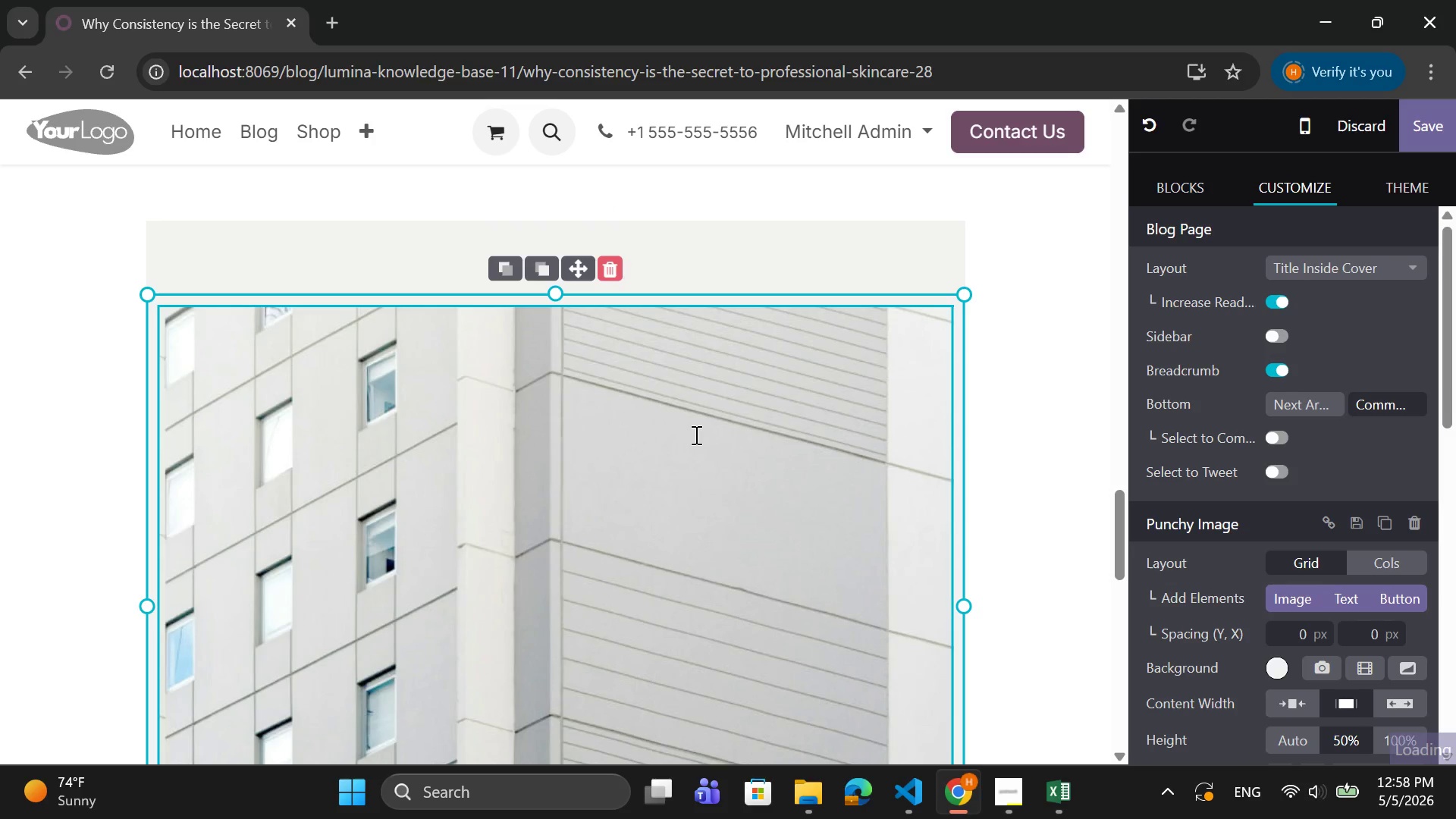 
left_click([1214, 293])
 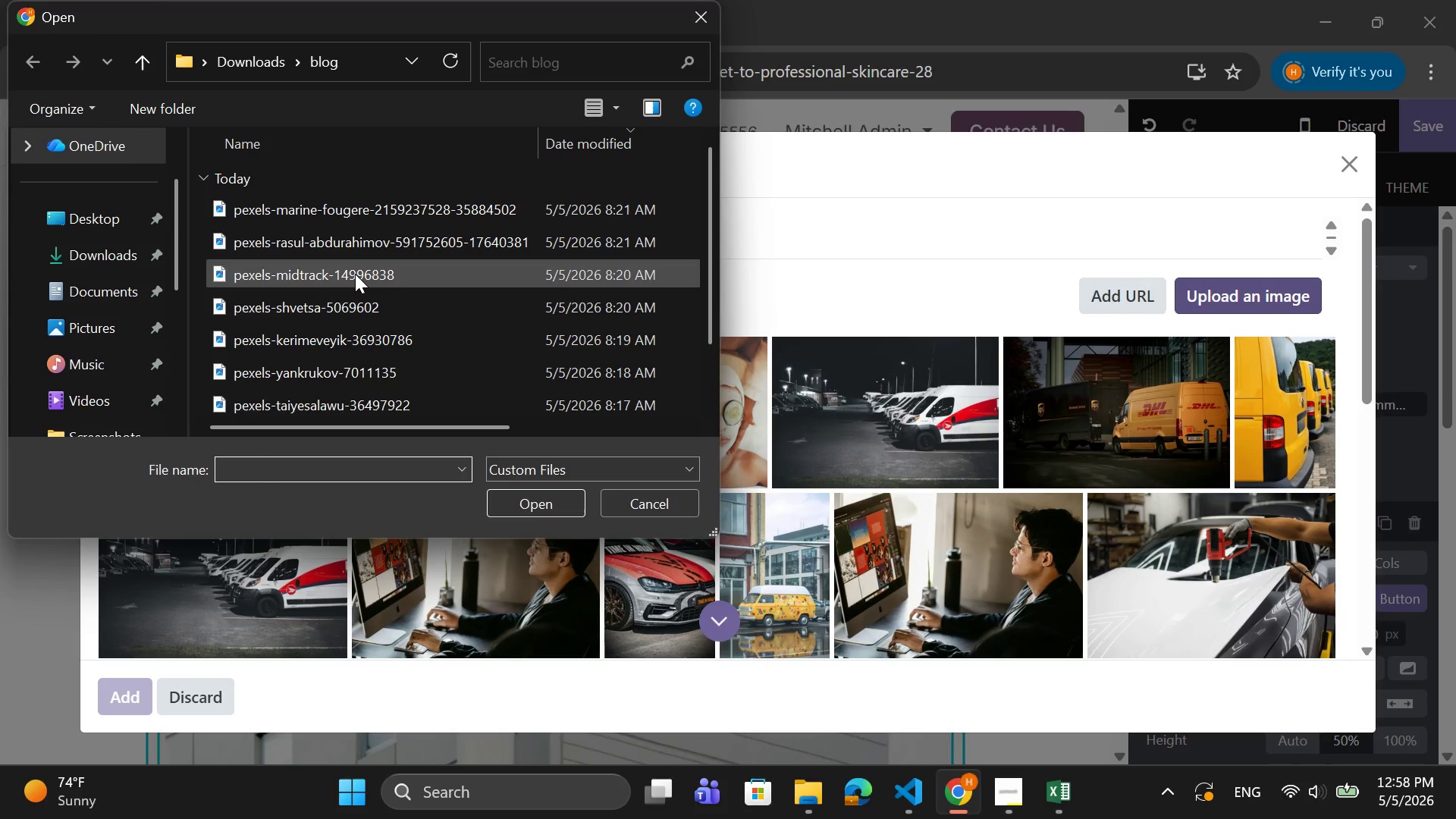 
scroll: coordinate [347, 354], scroll_direction: down, amount: 4.0
 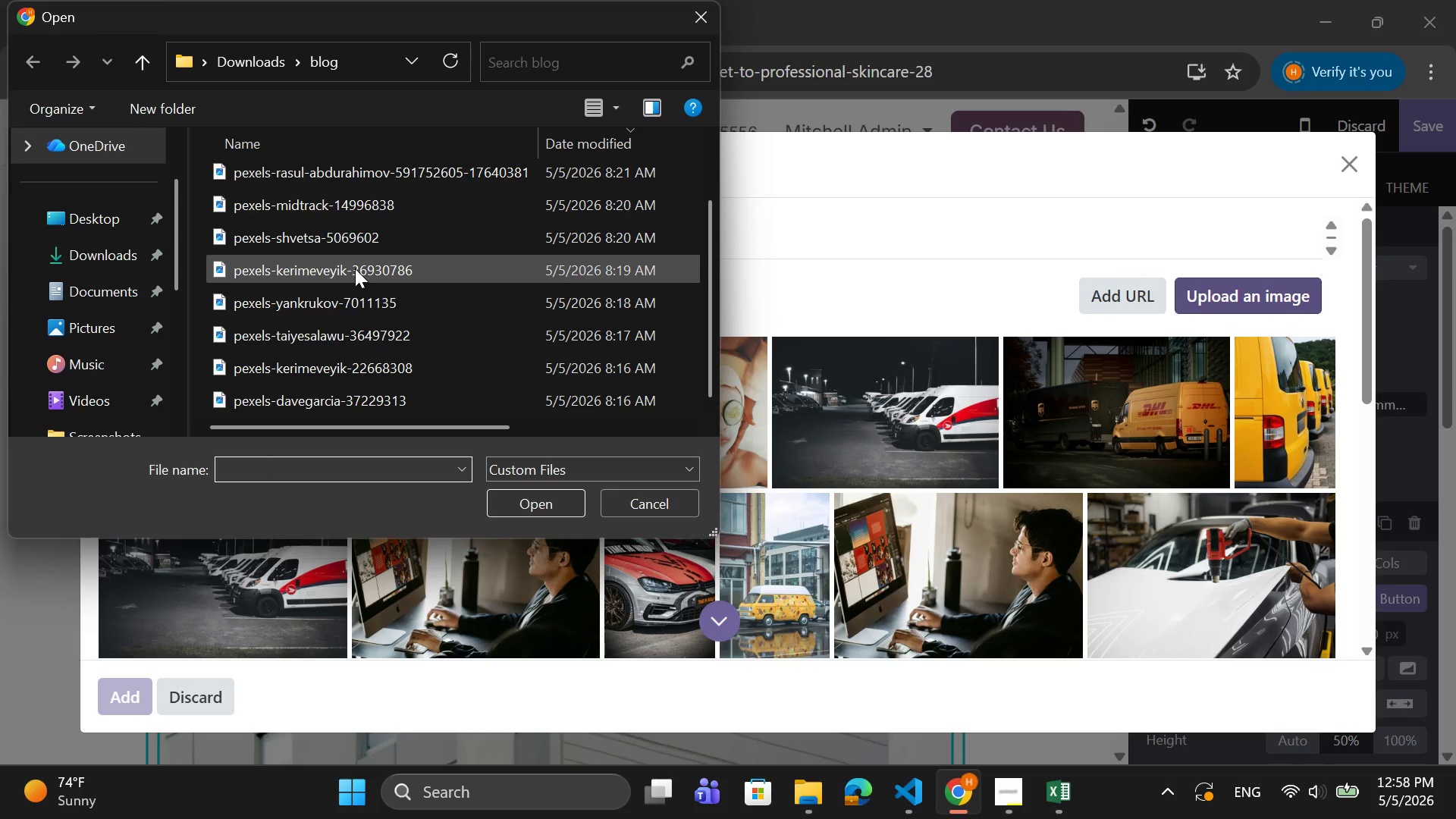 
left_click([362, 240])
 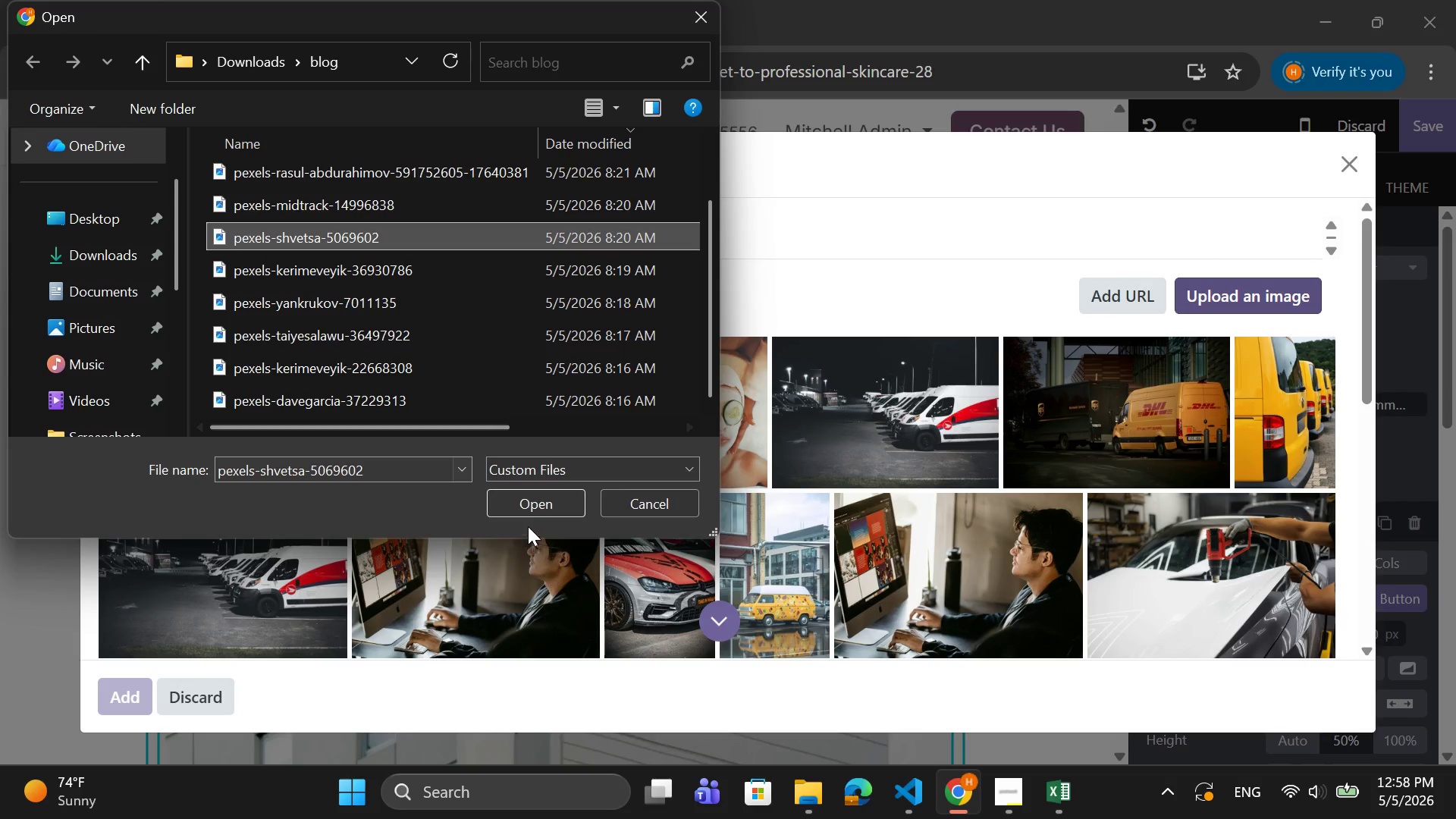 
left_click([535, 509])
 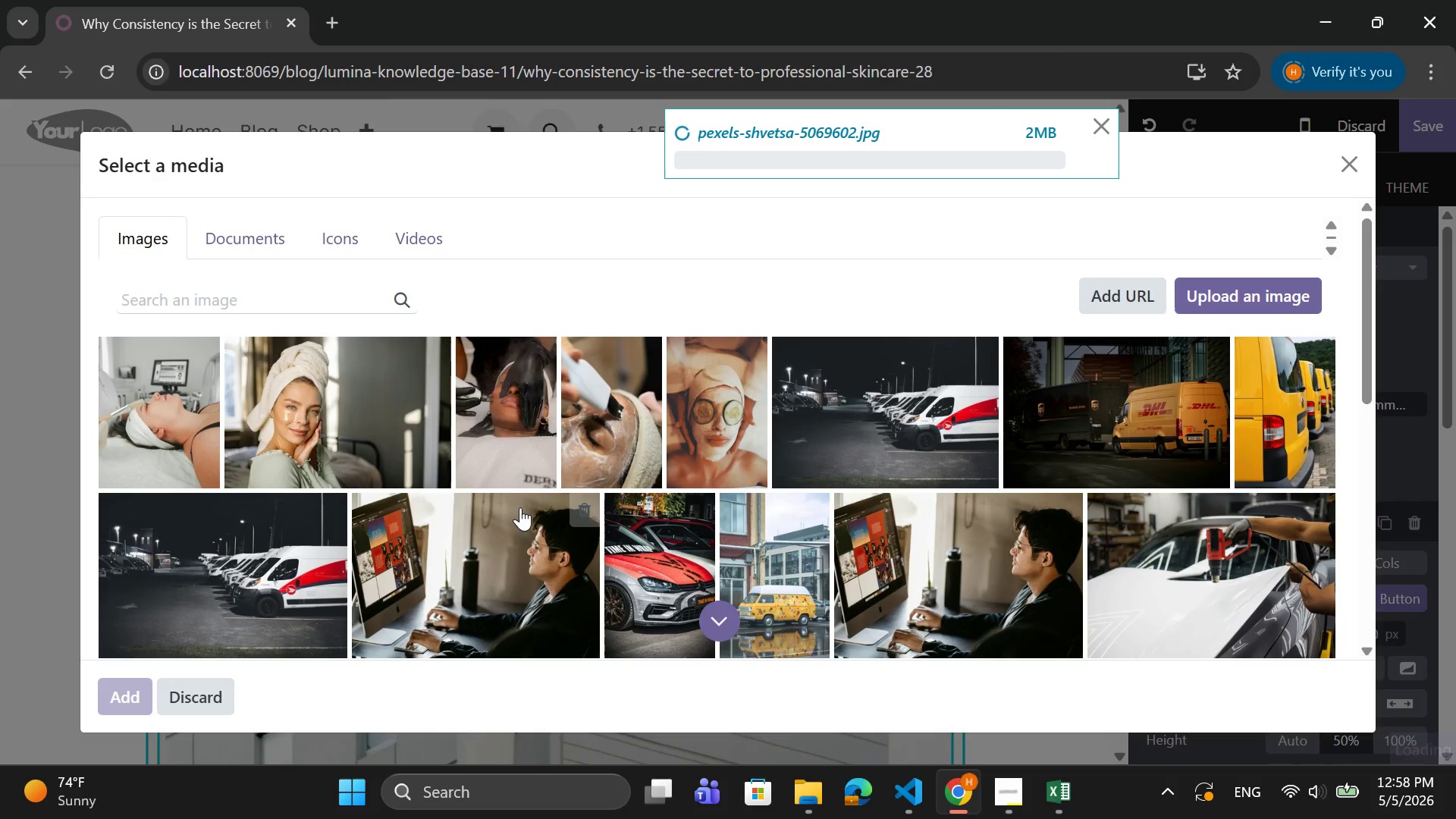 
mouse_move([534, 495])
 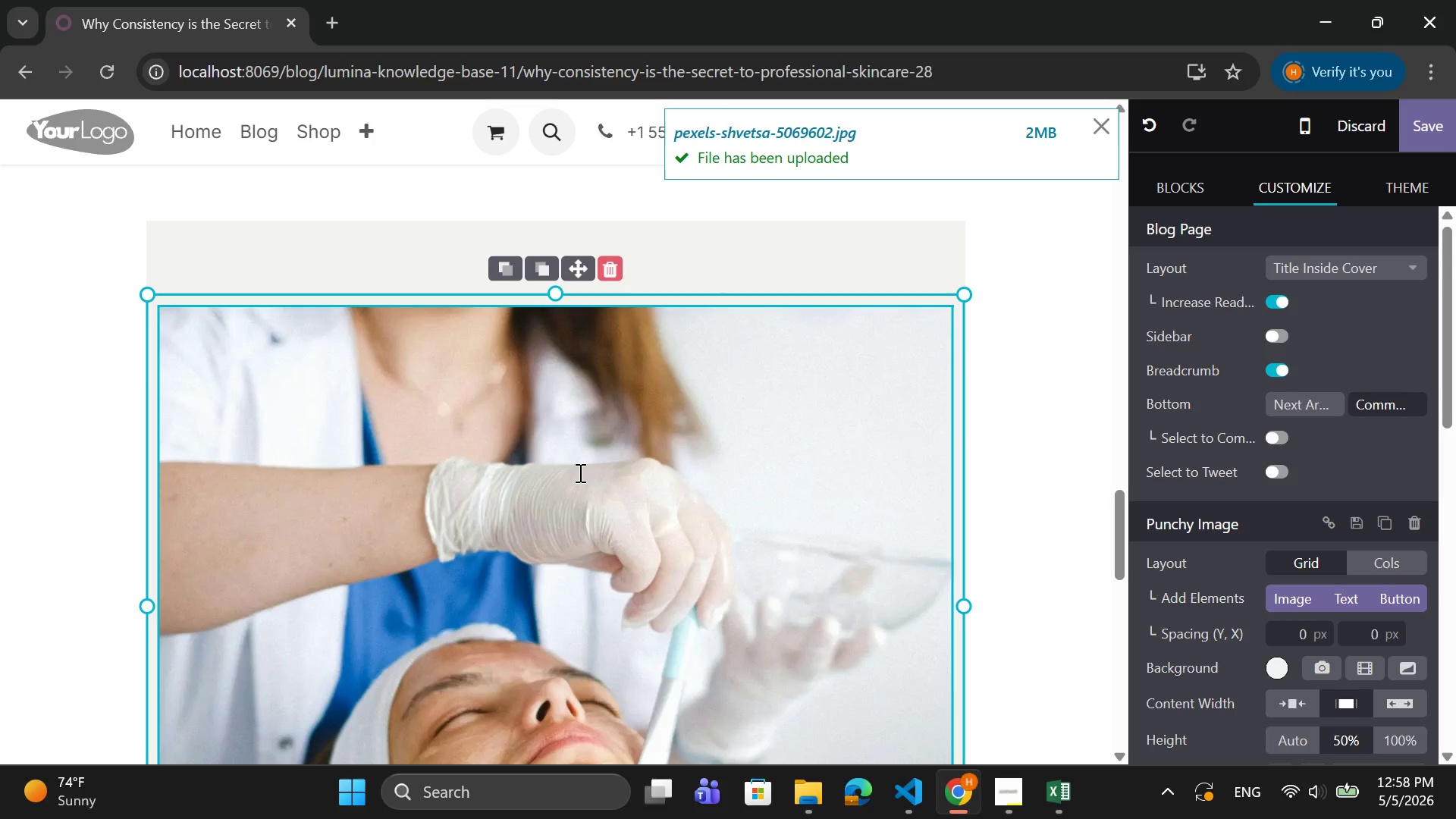 
scroll: coordinate [818, 654], scroll_direction: down, amount: 5.0
 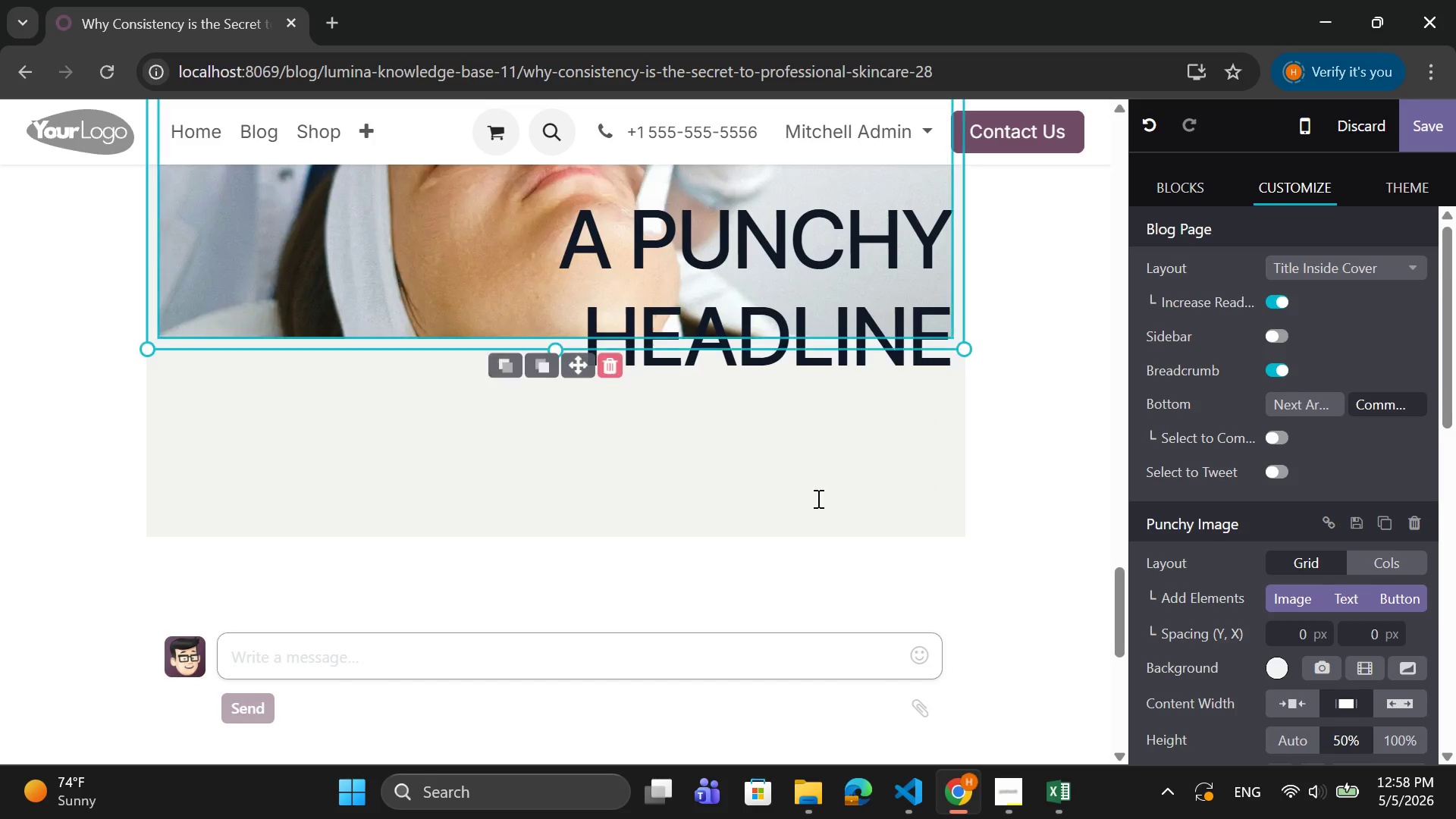 
left_click([819, 483])
 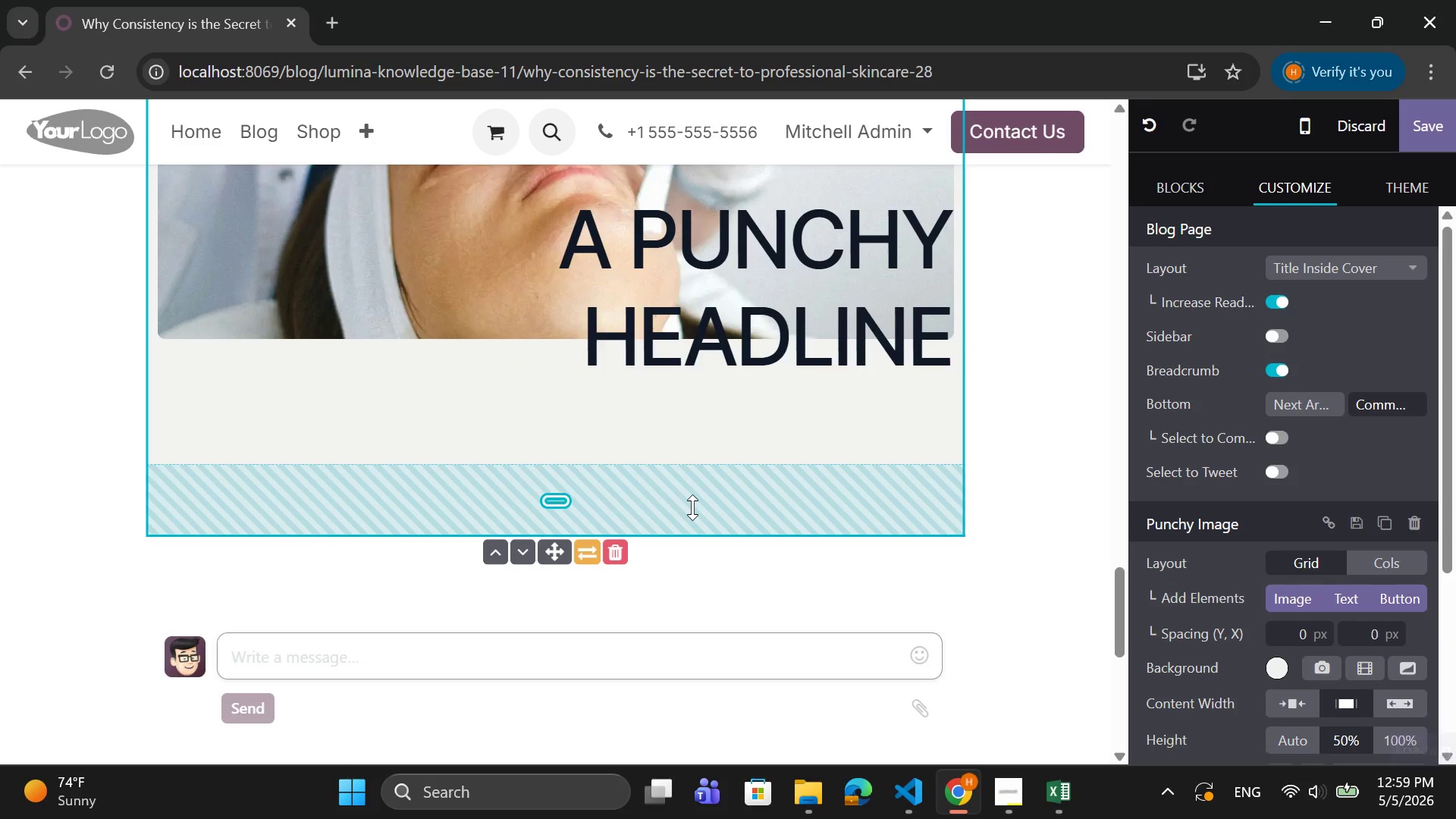 
left_click_drag(start_coordinate=[687, 527], to_coordinate=[688, 447])
 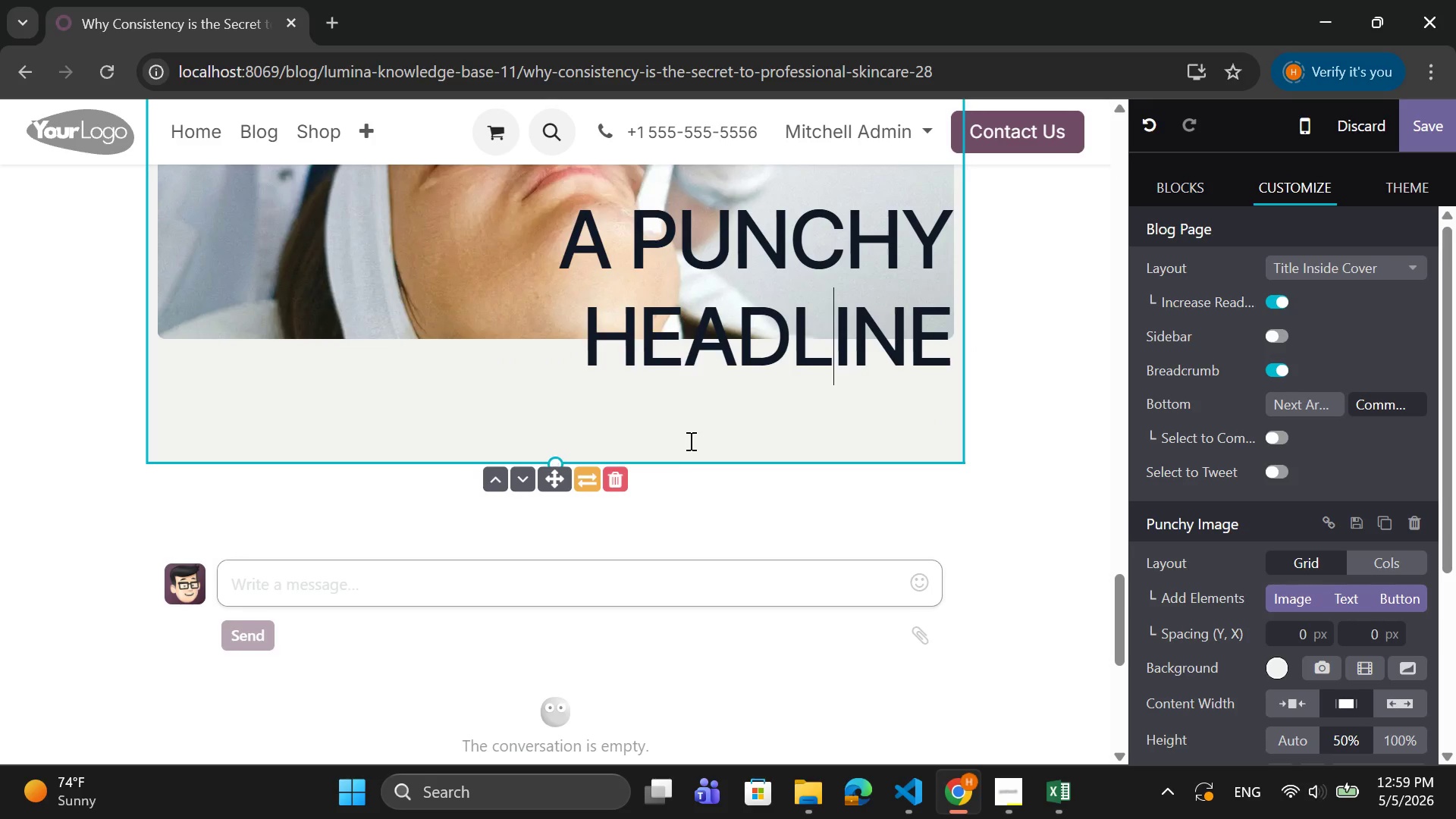 
scroll: coordinate [689, 440], scroll_direction: up, amount: 7.0
 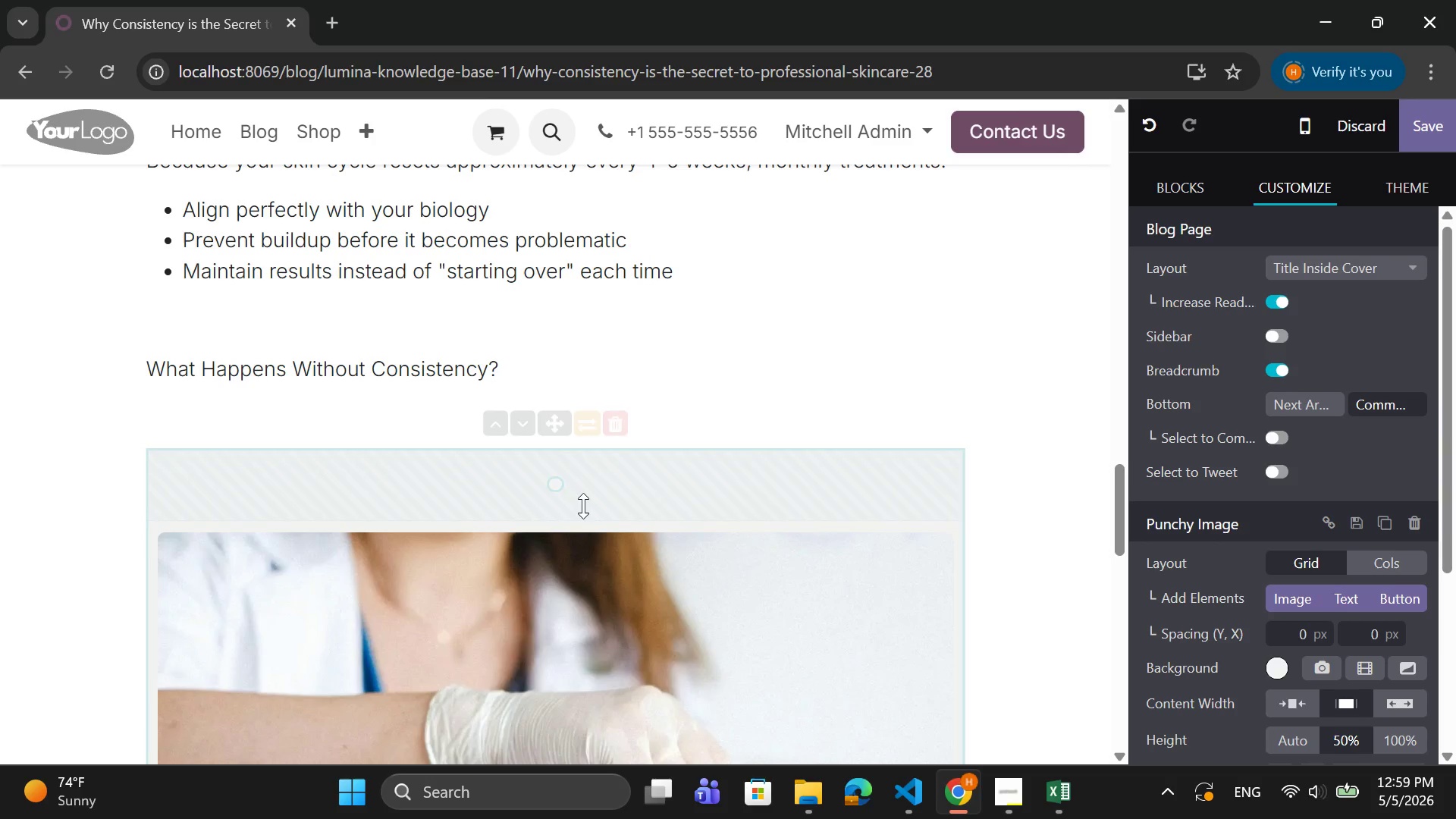 
left_click([581, 509])
 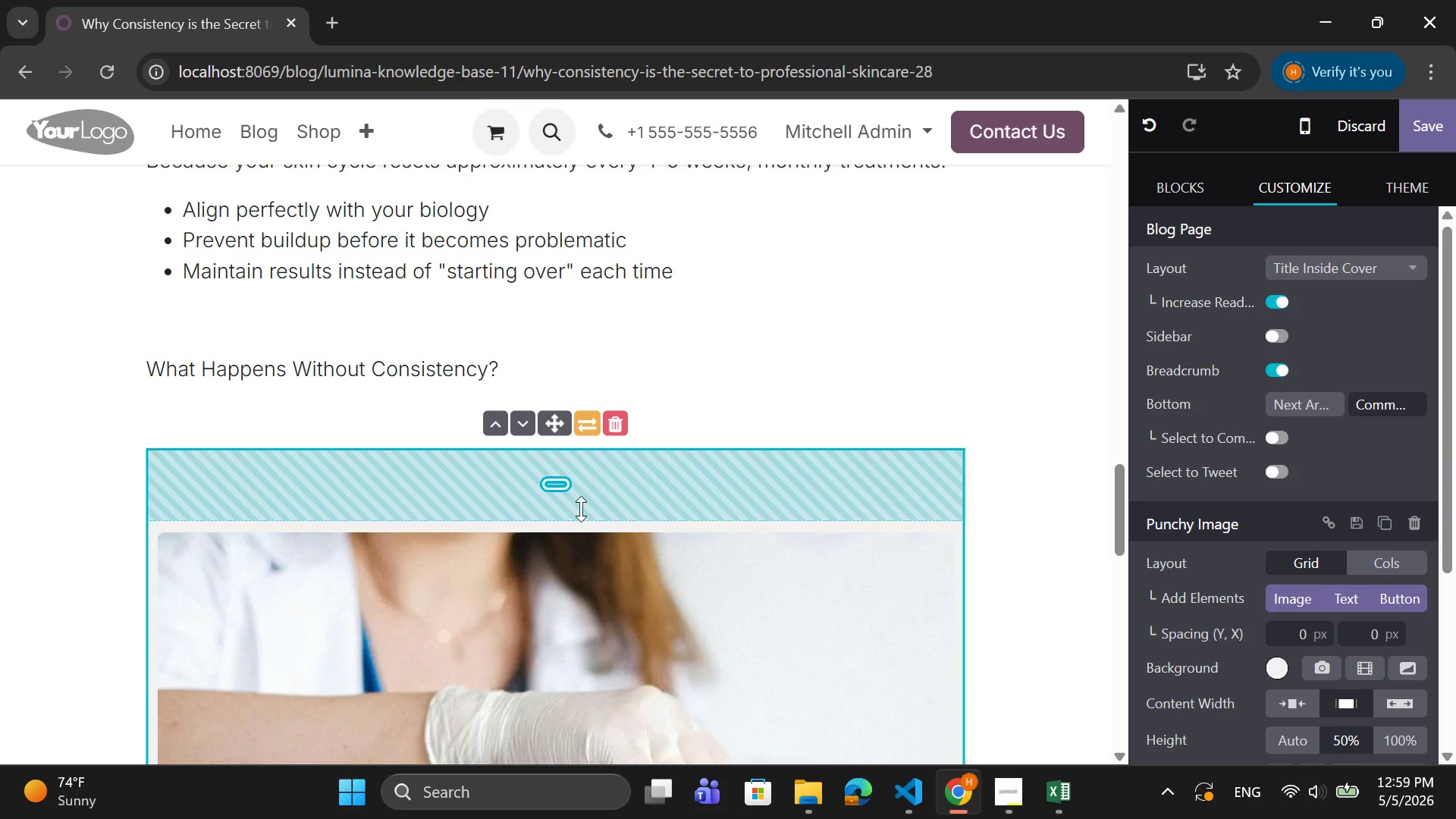 
left_click_drag(start_coordinate=[581, 509], to_coordinate=[598, 433])
 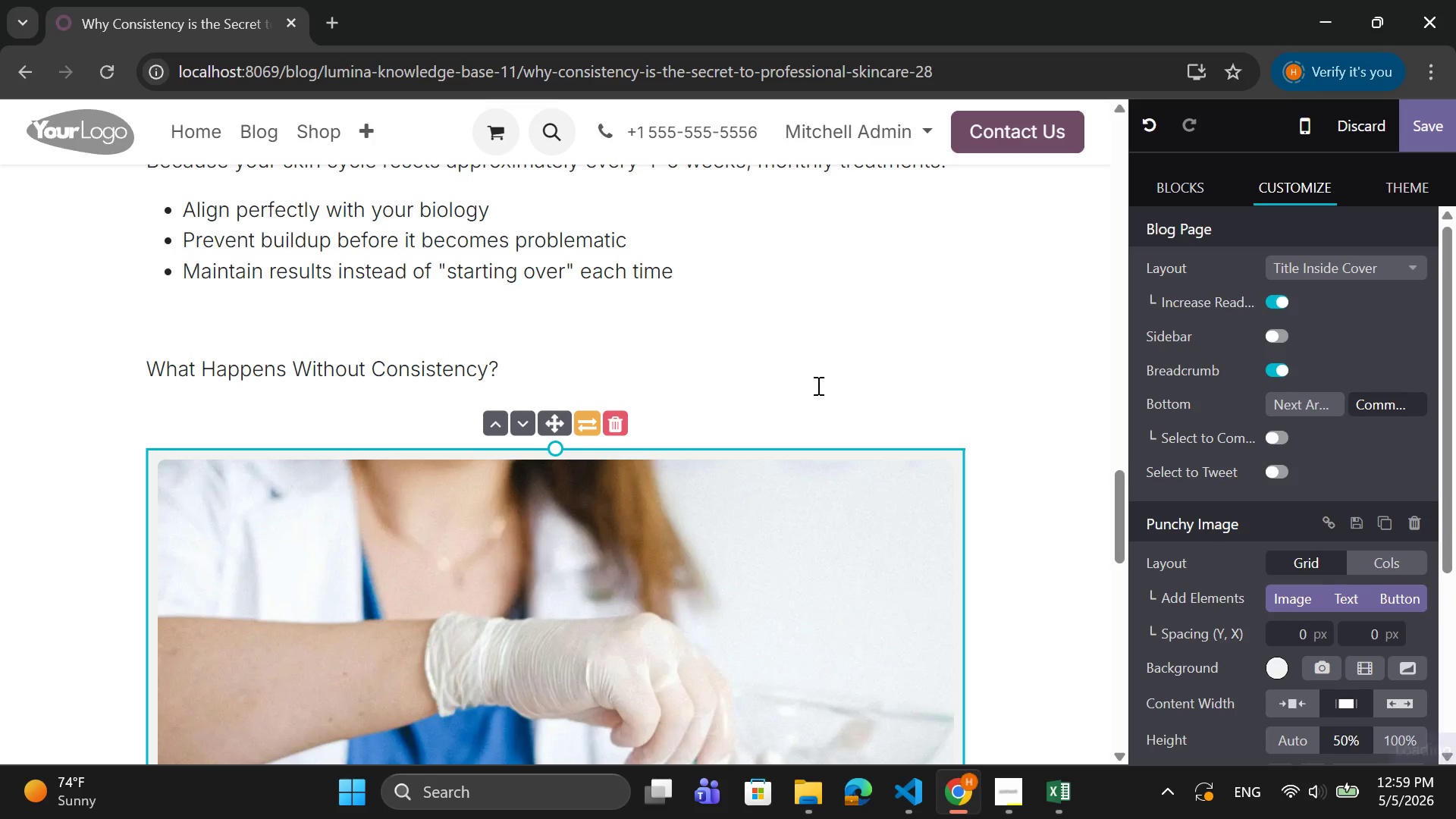 
scroll: coordinate [817, 385], scroll_direction: down, amount: 2.0
 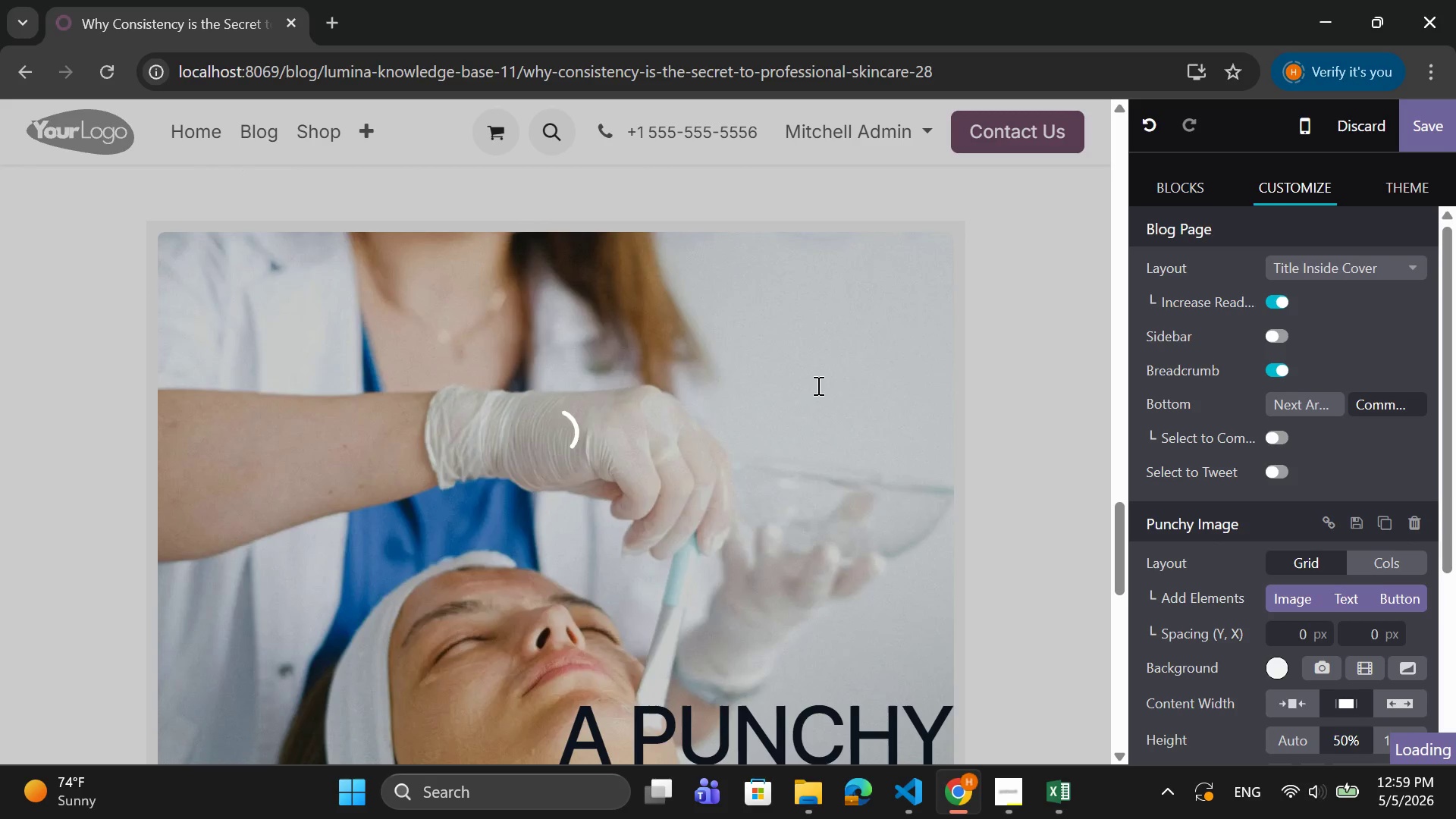 
scroll: coordinate [817, 385], scroll_direction: up, amount: 2.0
 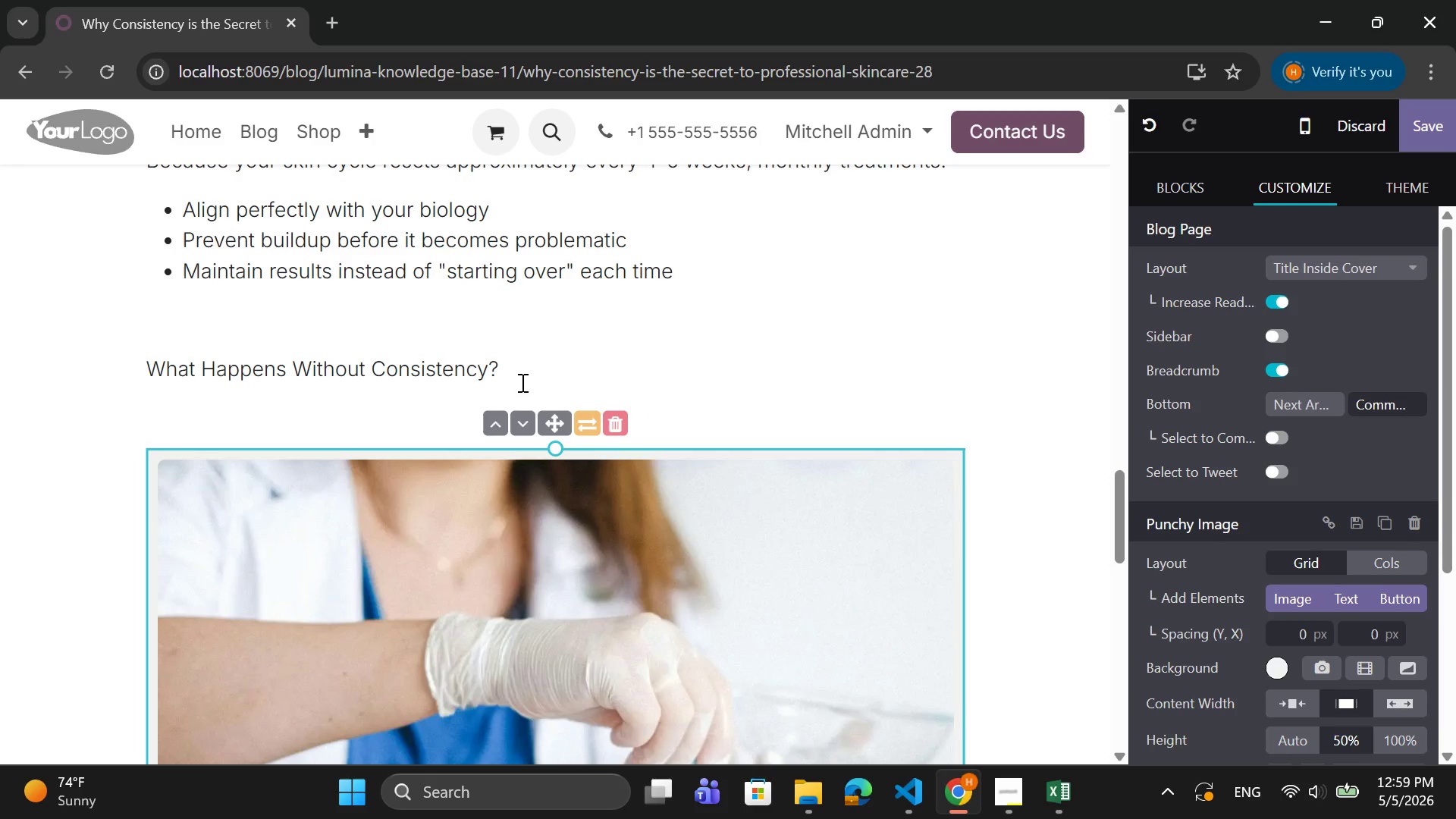 
left_click_drag(start_coordinate=[531, 369], to_coordinate=[146, 360])
 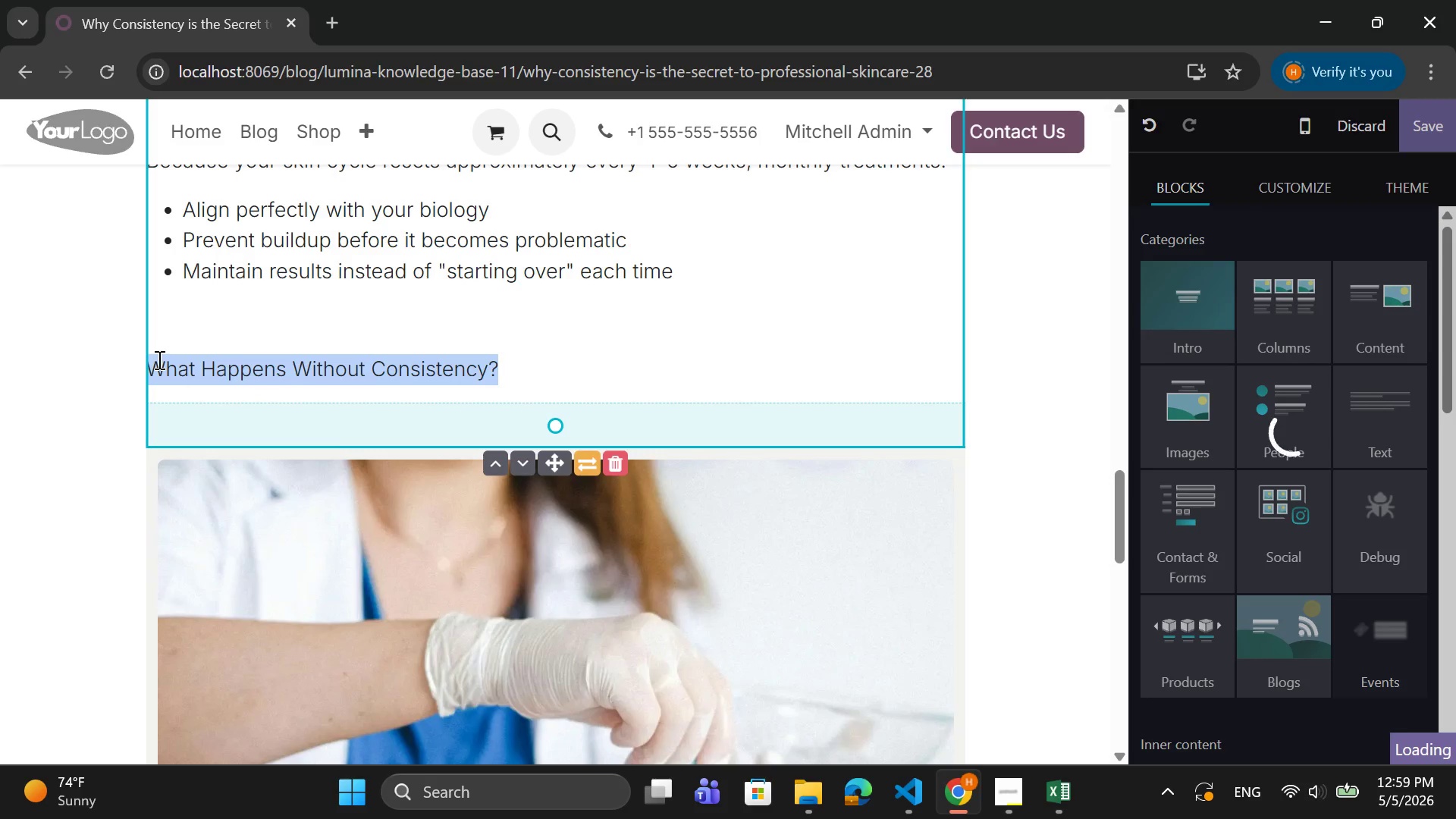 
key(Control+X)
 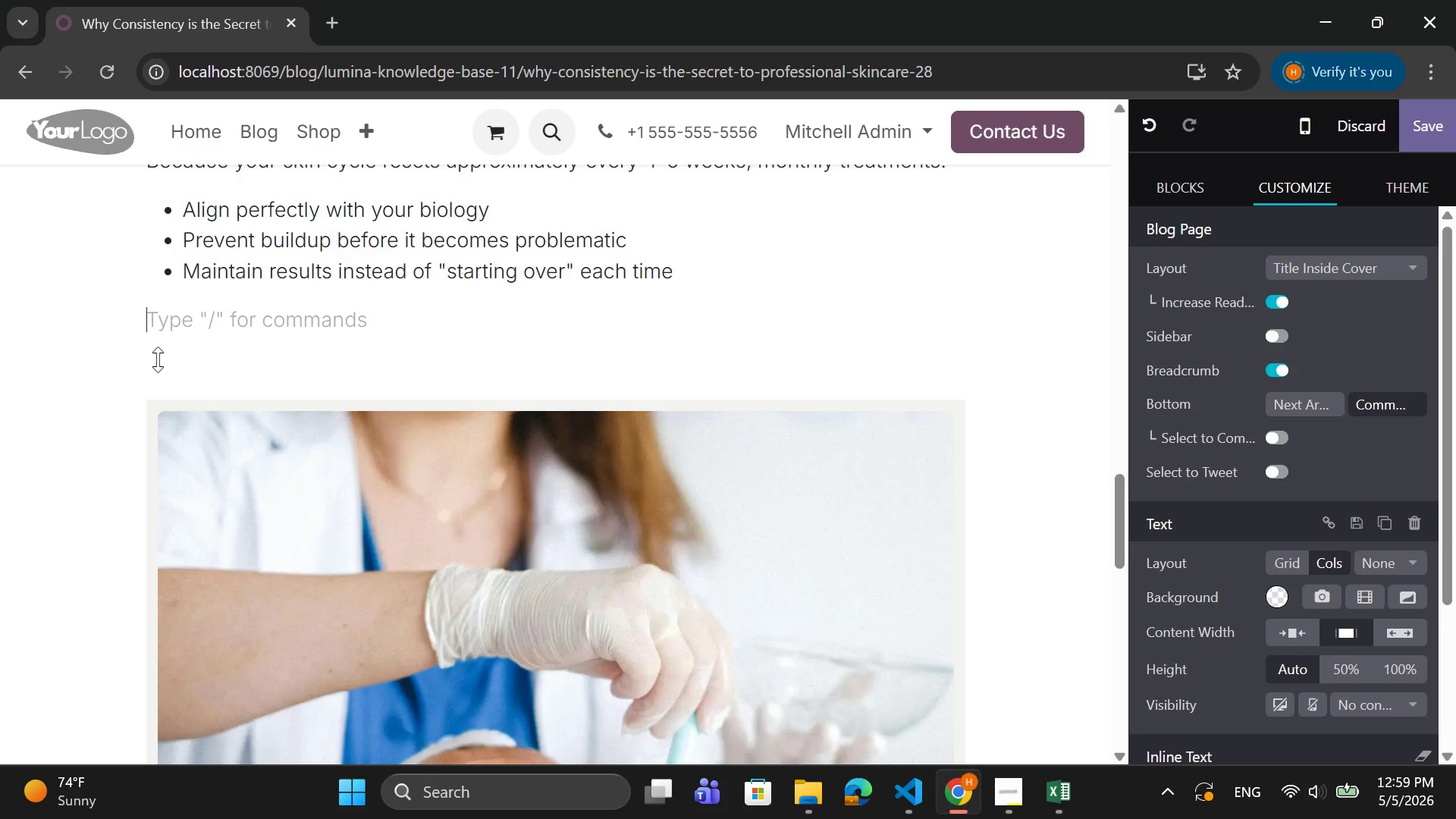 
key(Backspace)
 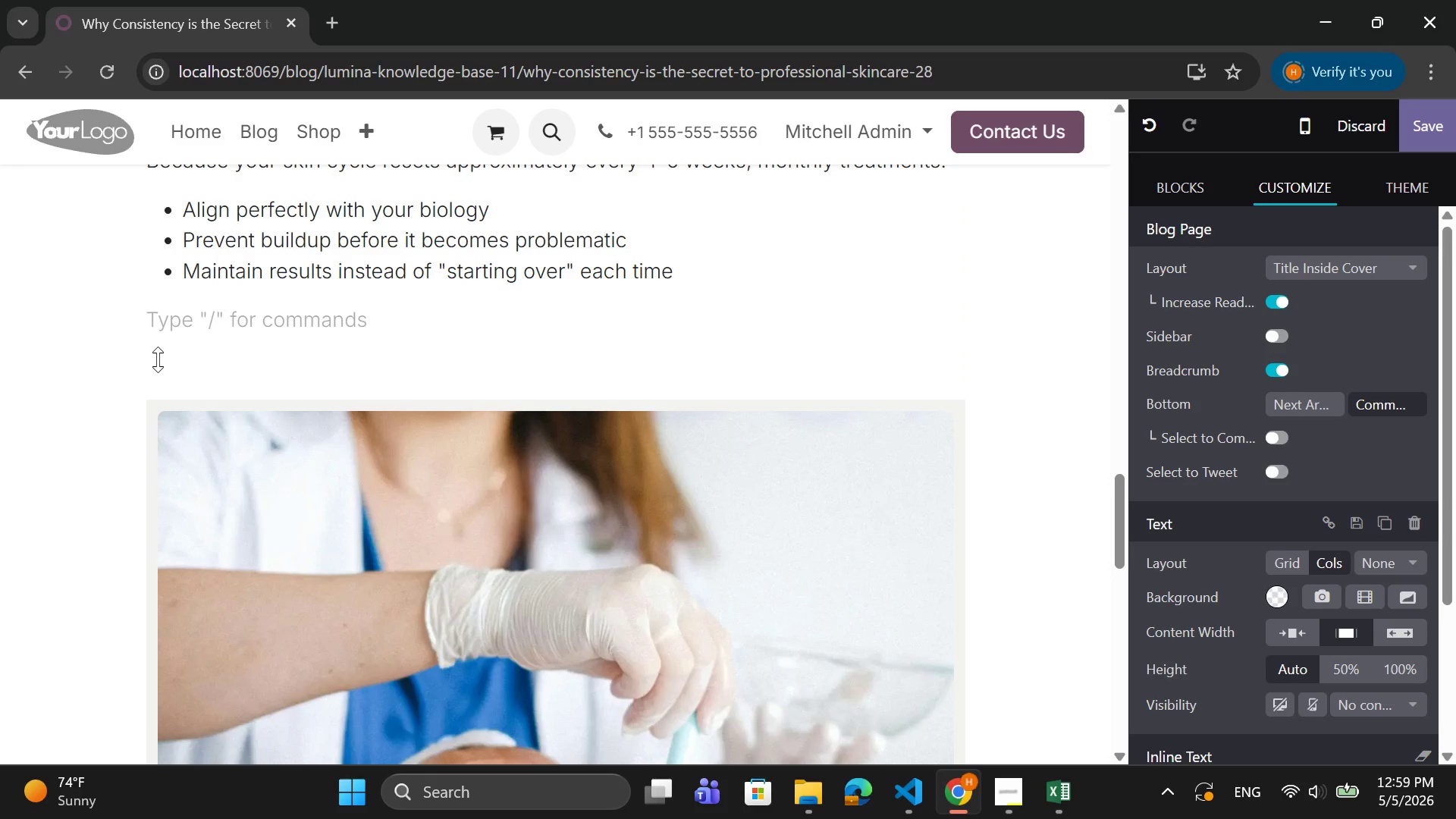 
key(Backspace)
 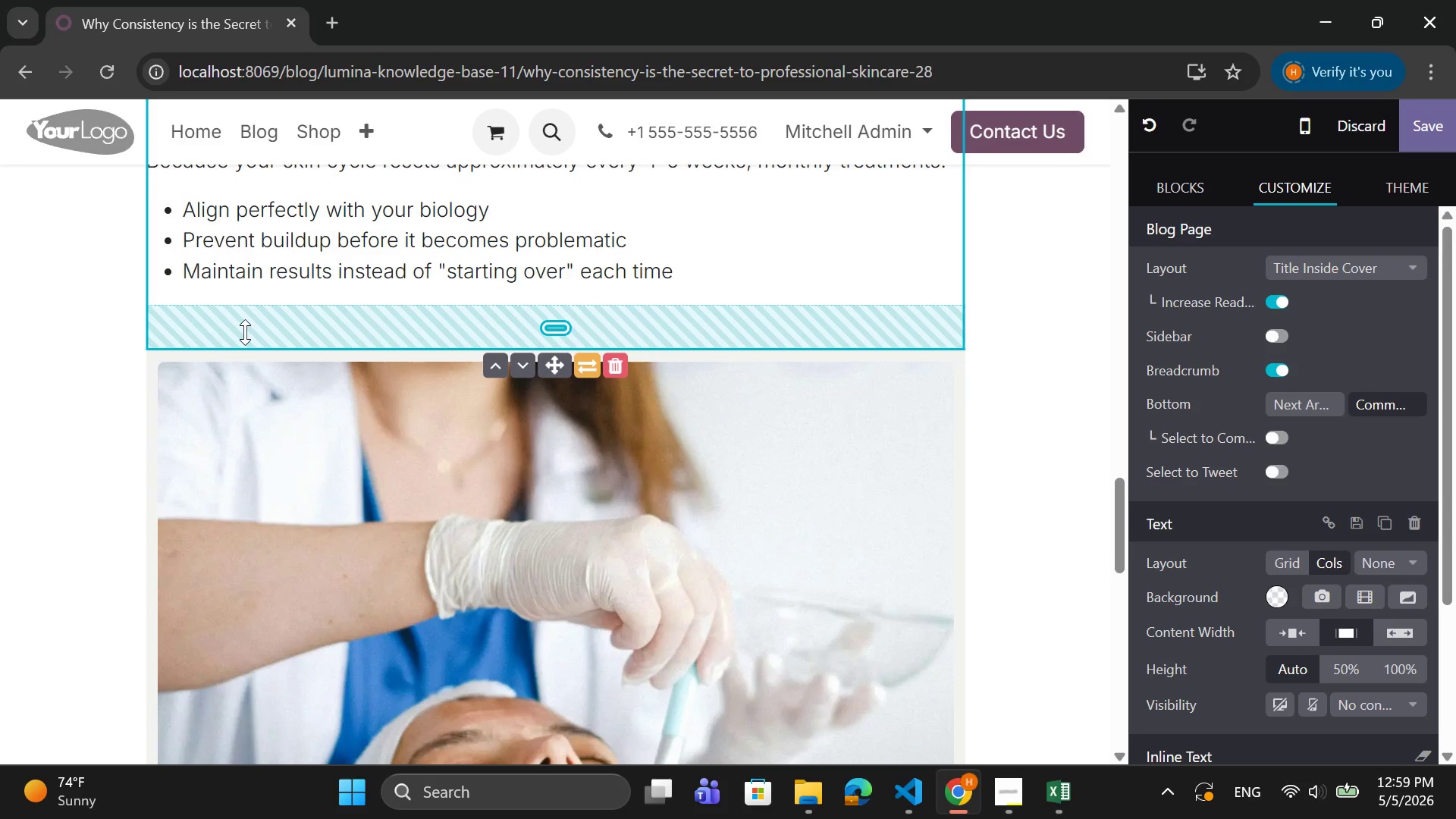 
left_click([245, 332])
 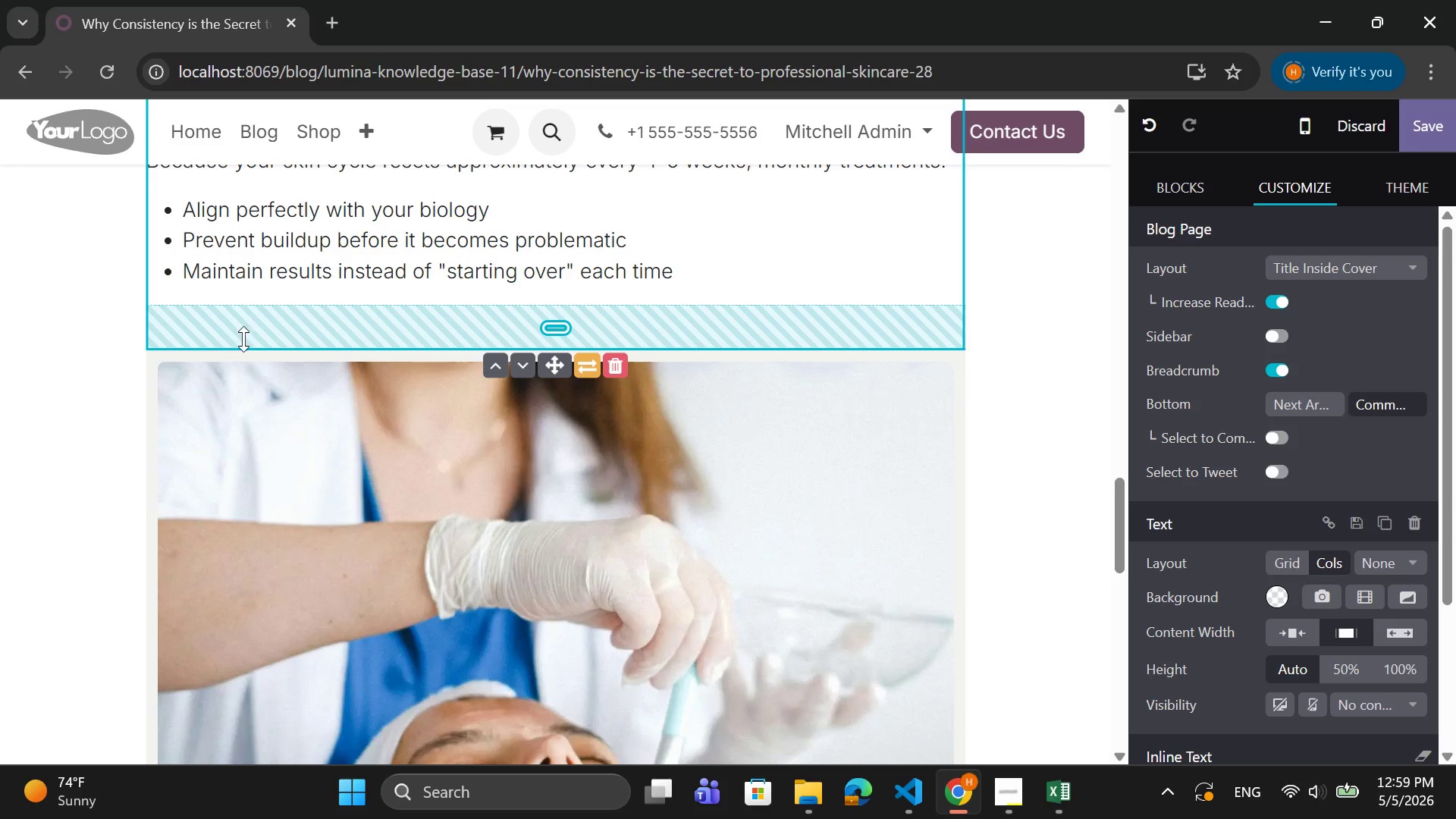 
left_click_drag(start_coordinate=[243, 340], to_coordinate=[273, 294])
 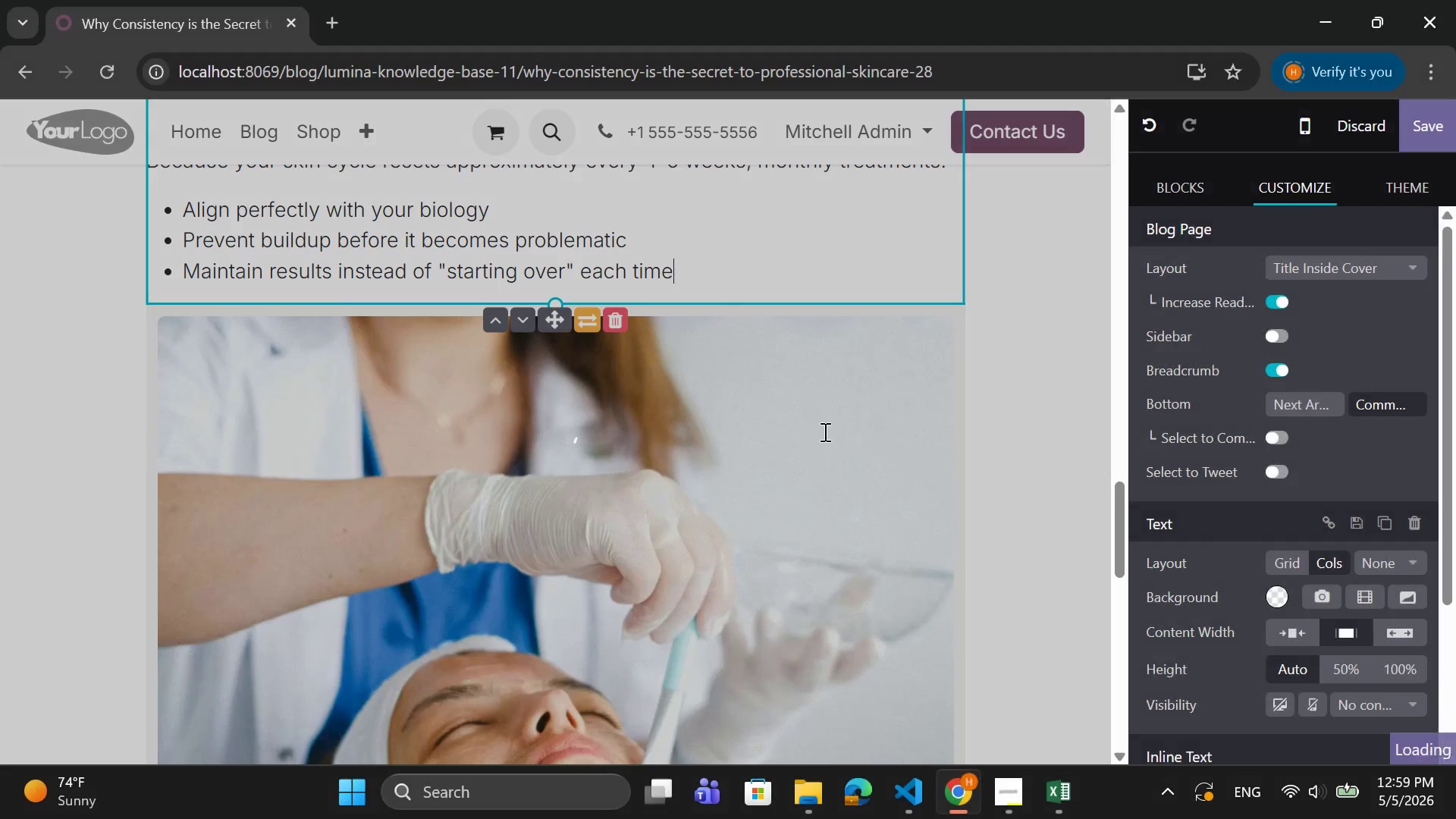 
scroll: coordinate [825, 435], scroll_direction: down, amount: 3.0
 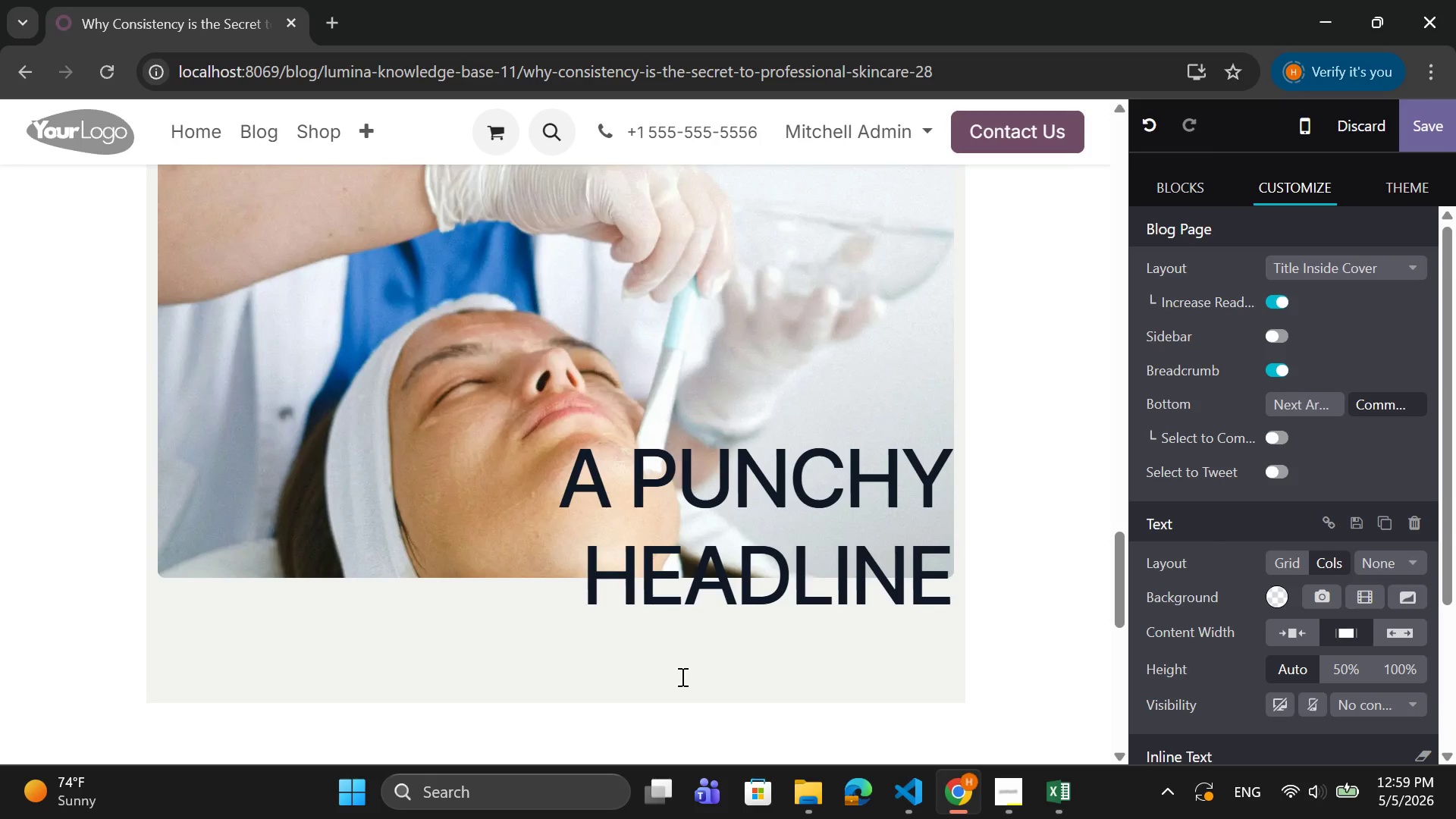 
left_click([678, 686])
 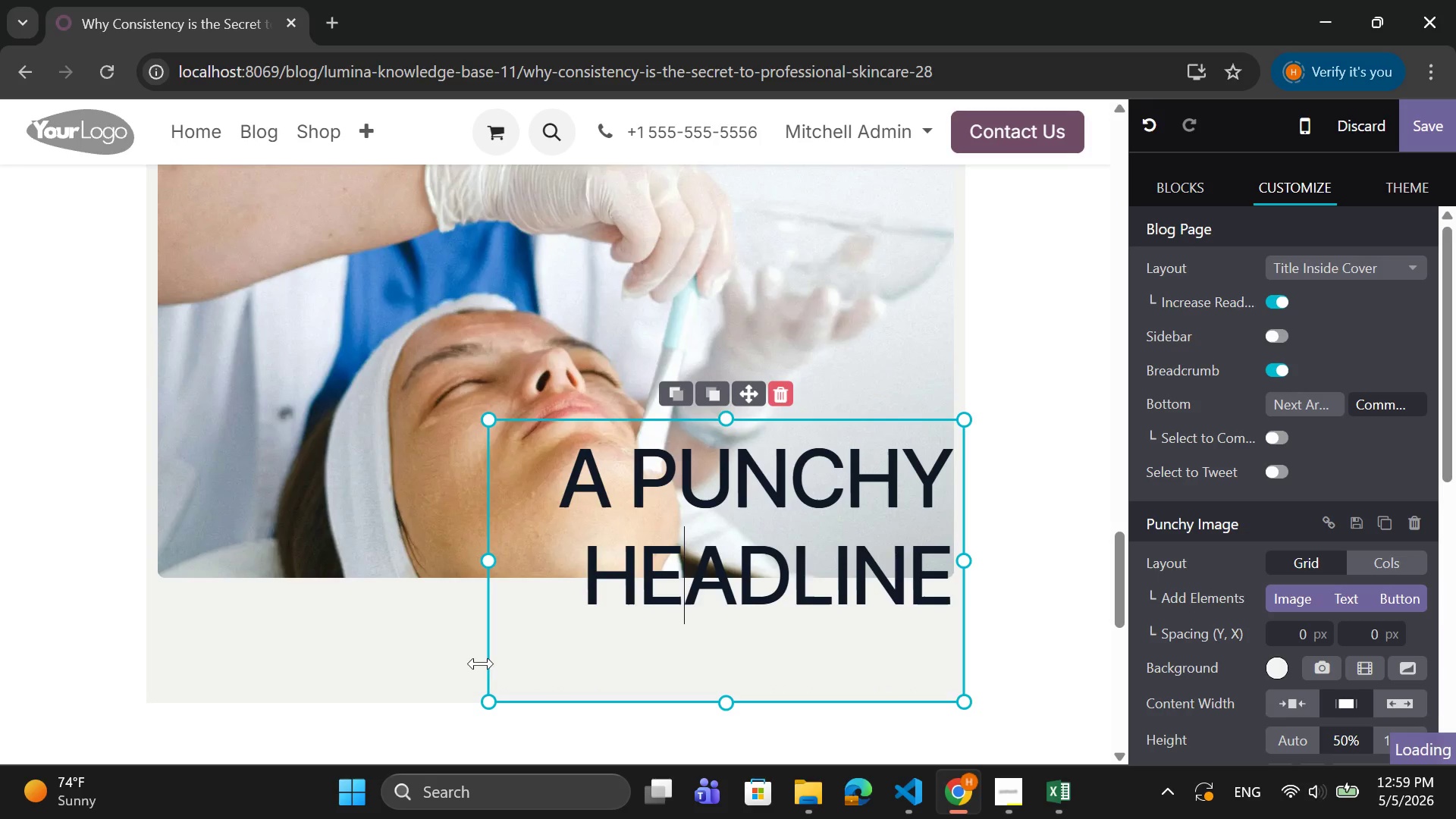 
left_click([382, 664])
 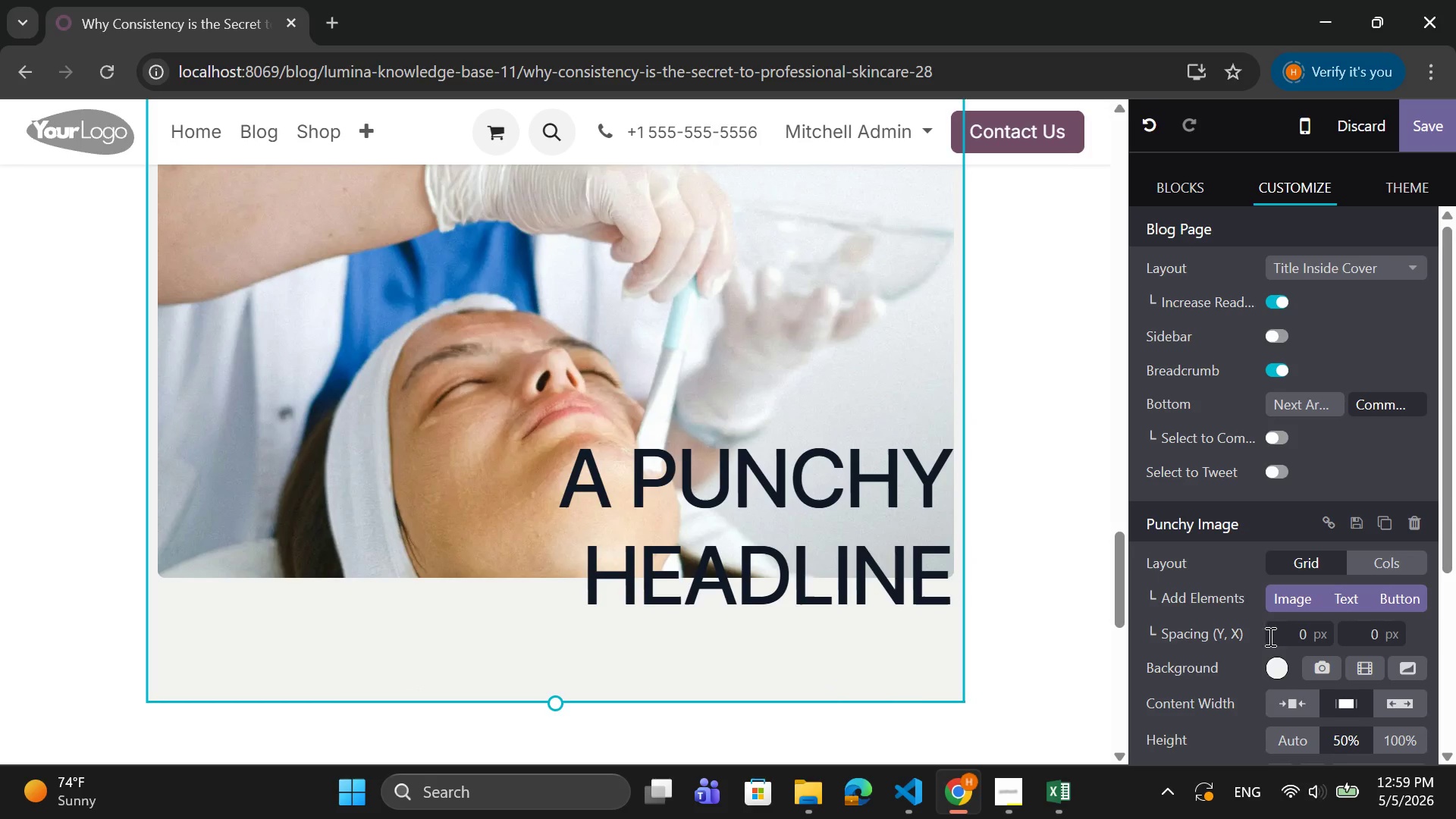 
left_click([674, 644])
 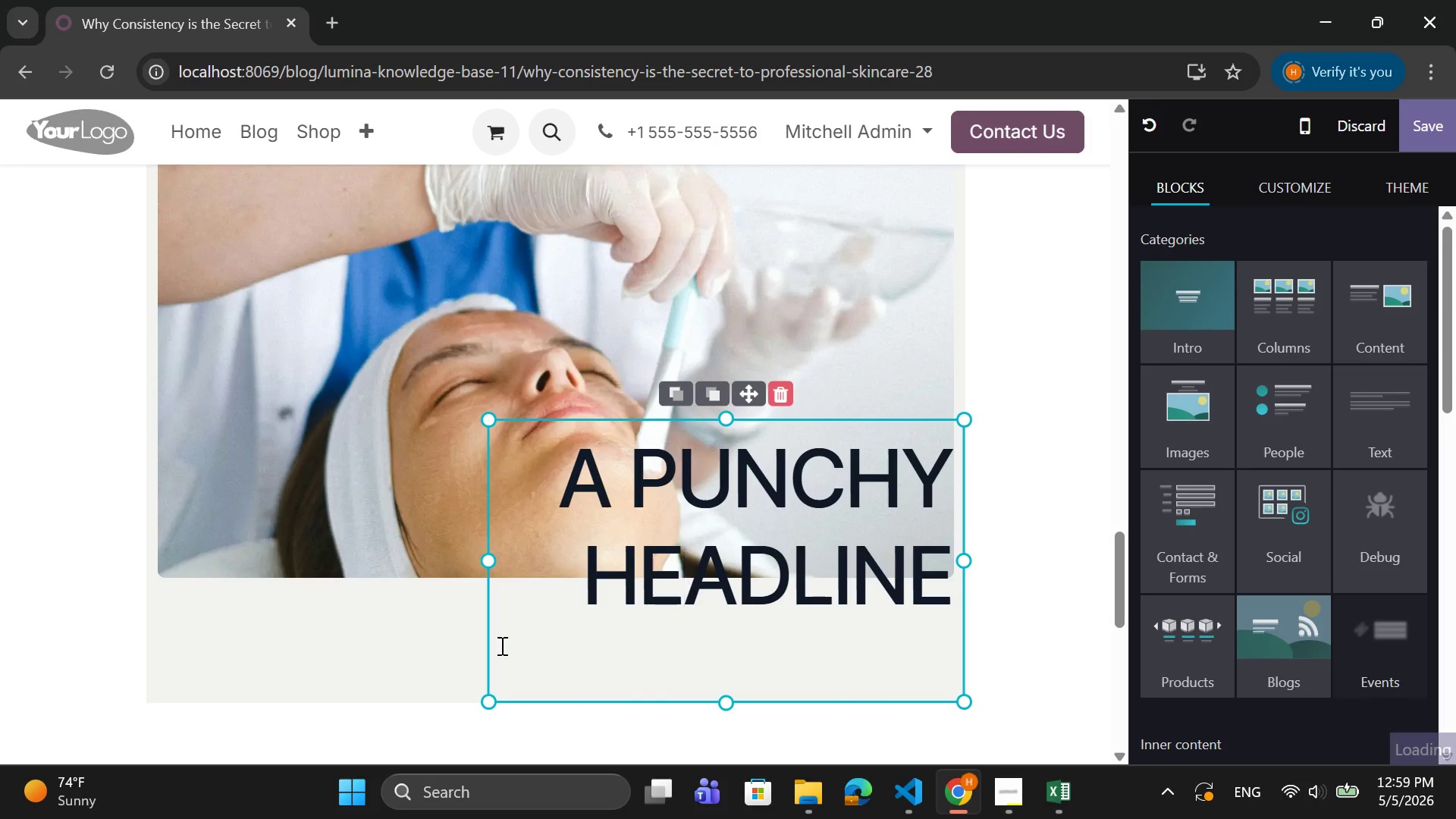 
left_click([403, 638])
 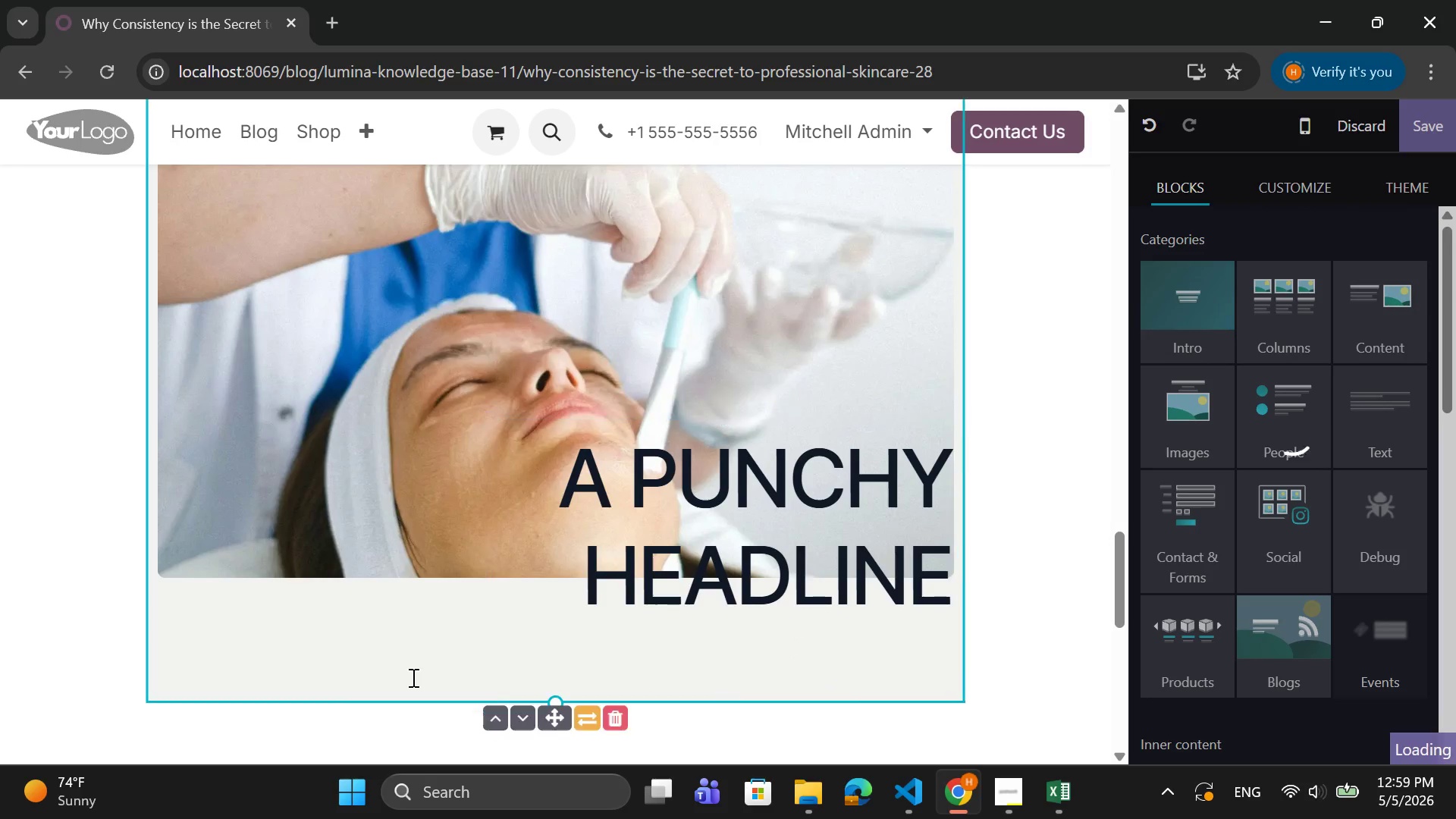 
left_click([424, 650])
 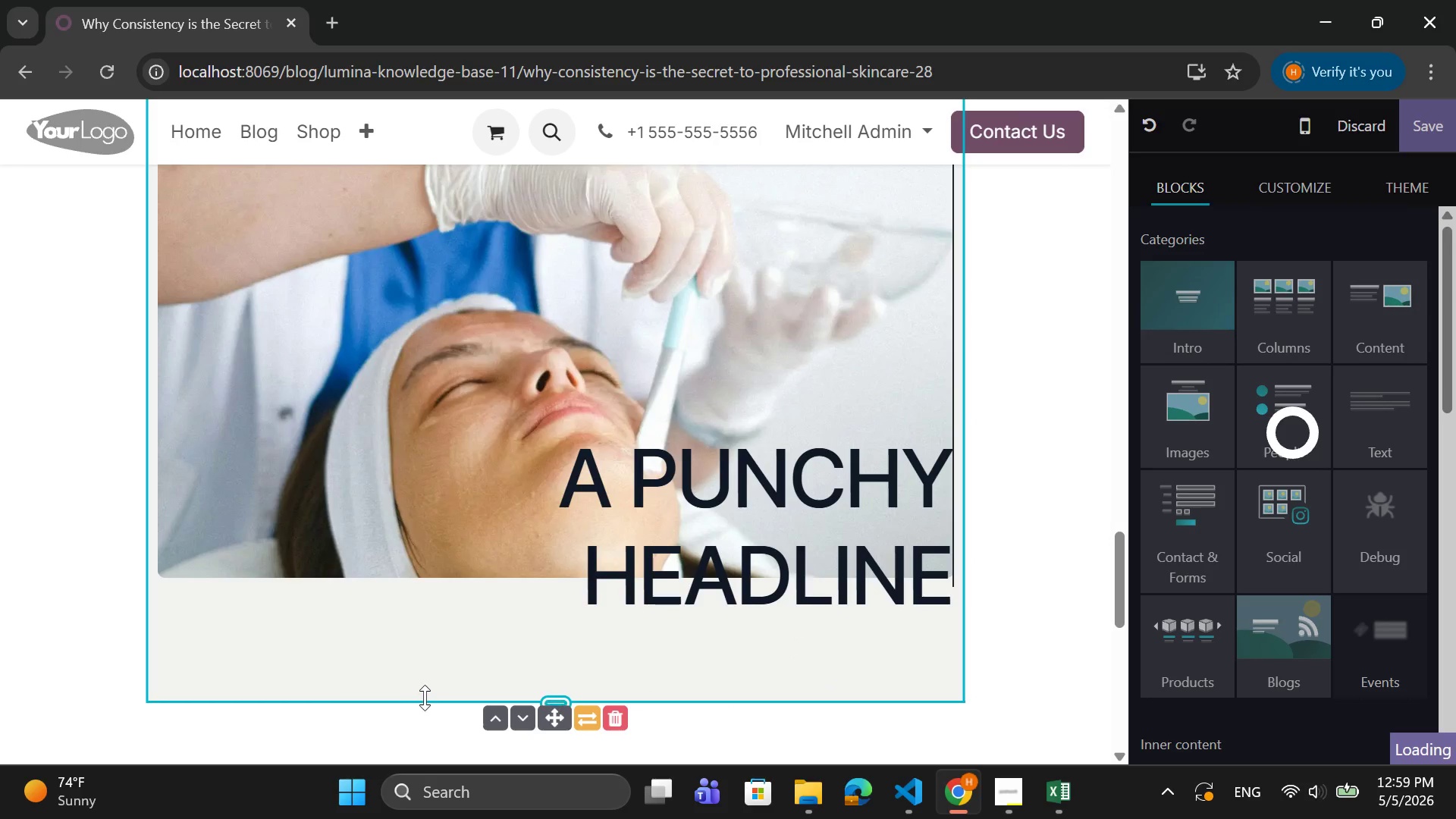 
left_click_drag(start_coordinate=[426, 695], to_coordinate=[446, 648])
 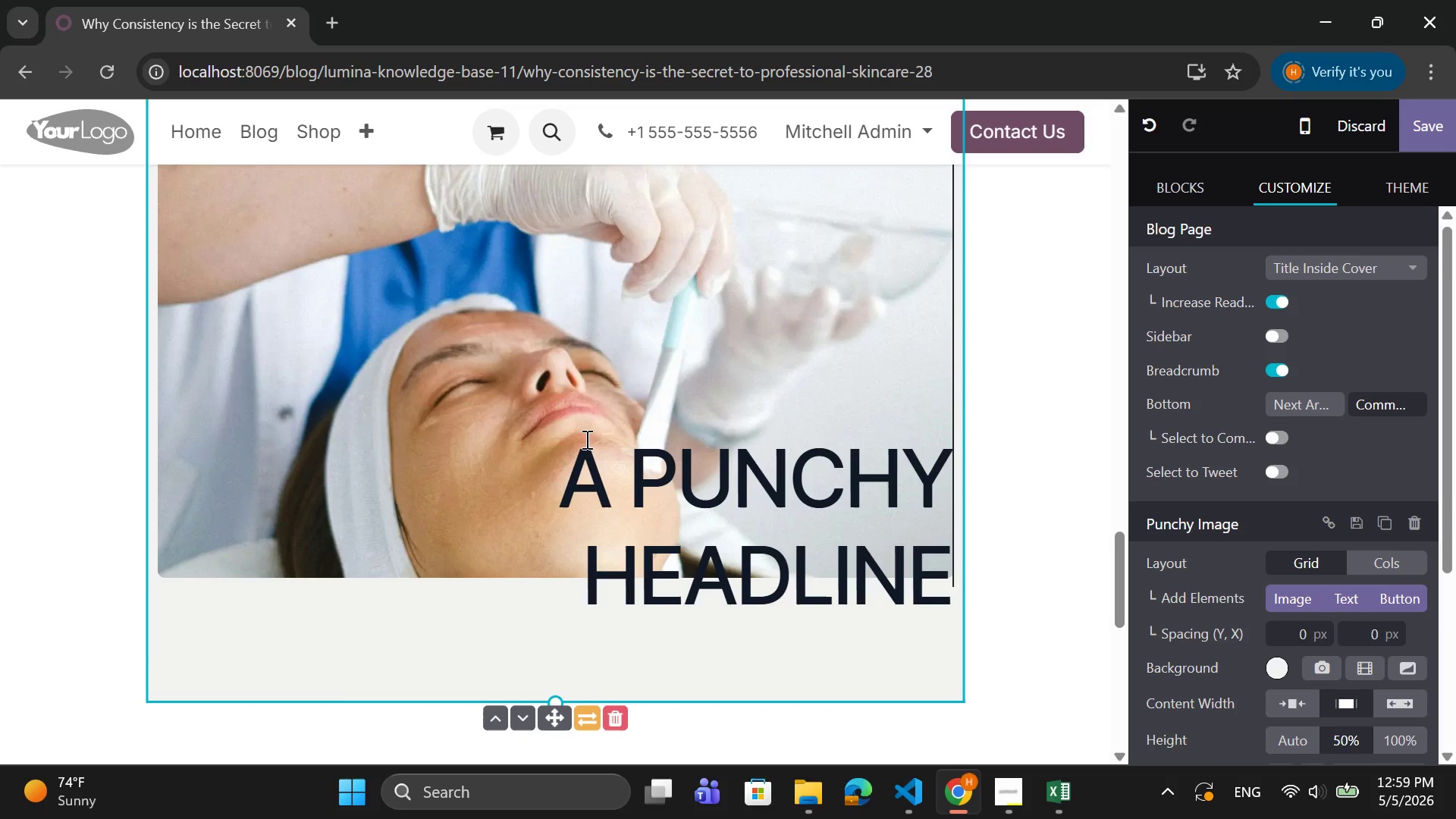 
scroll: coordinate [626, 429], scroll_direction: up, amount: 2.0
 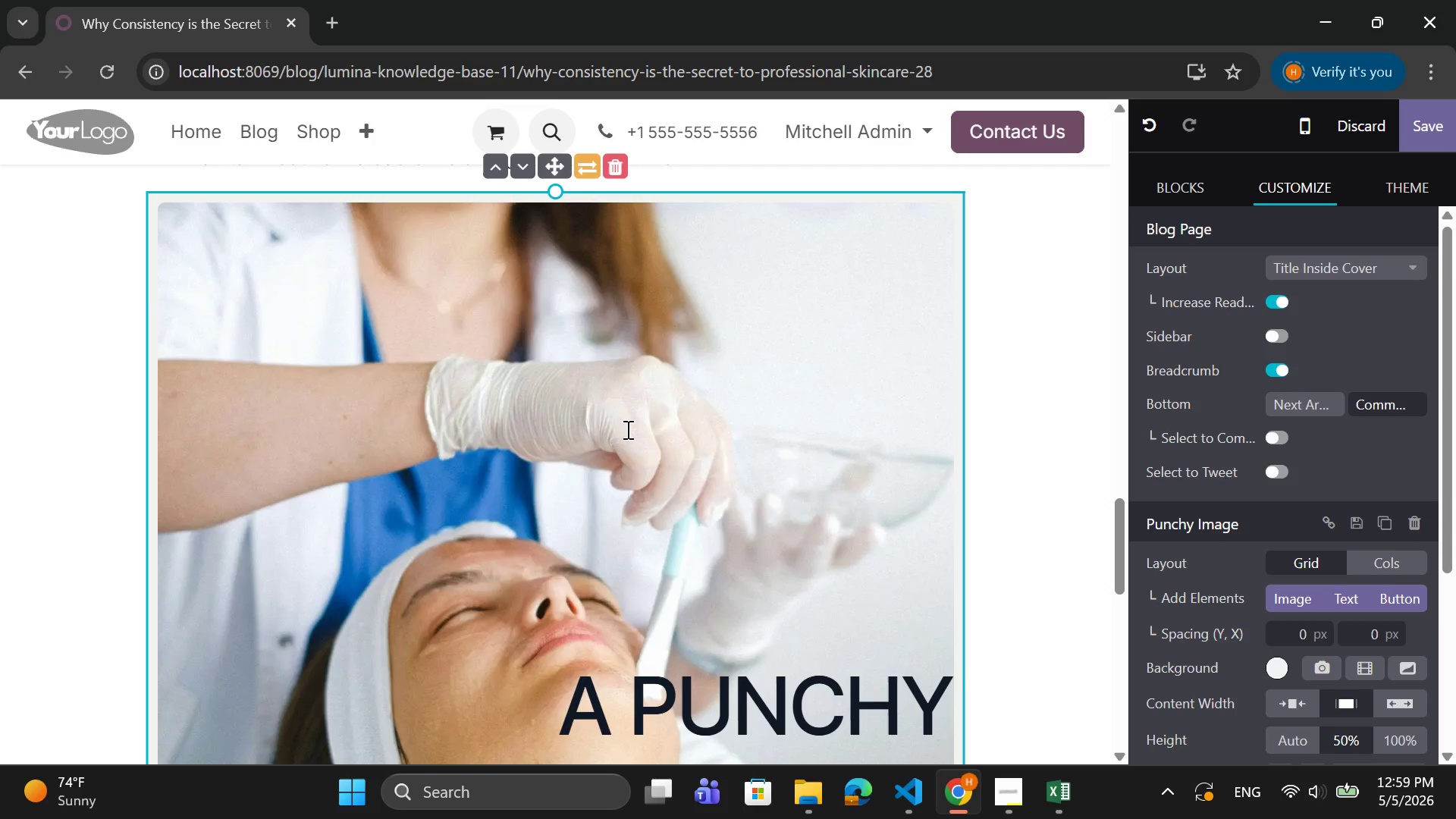 
left_click([728, 356])
 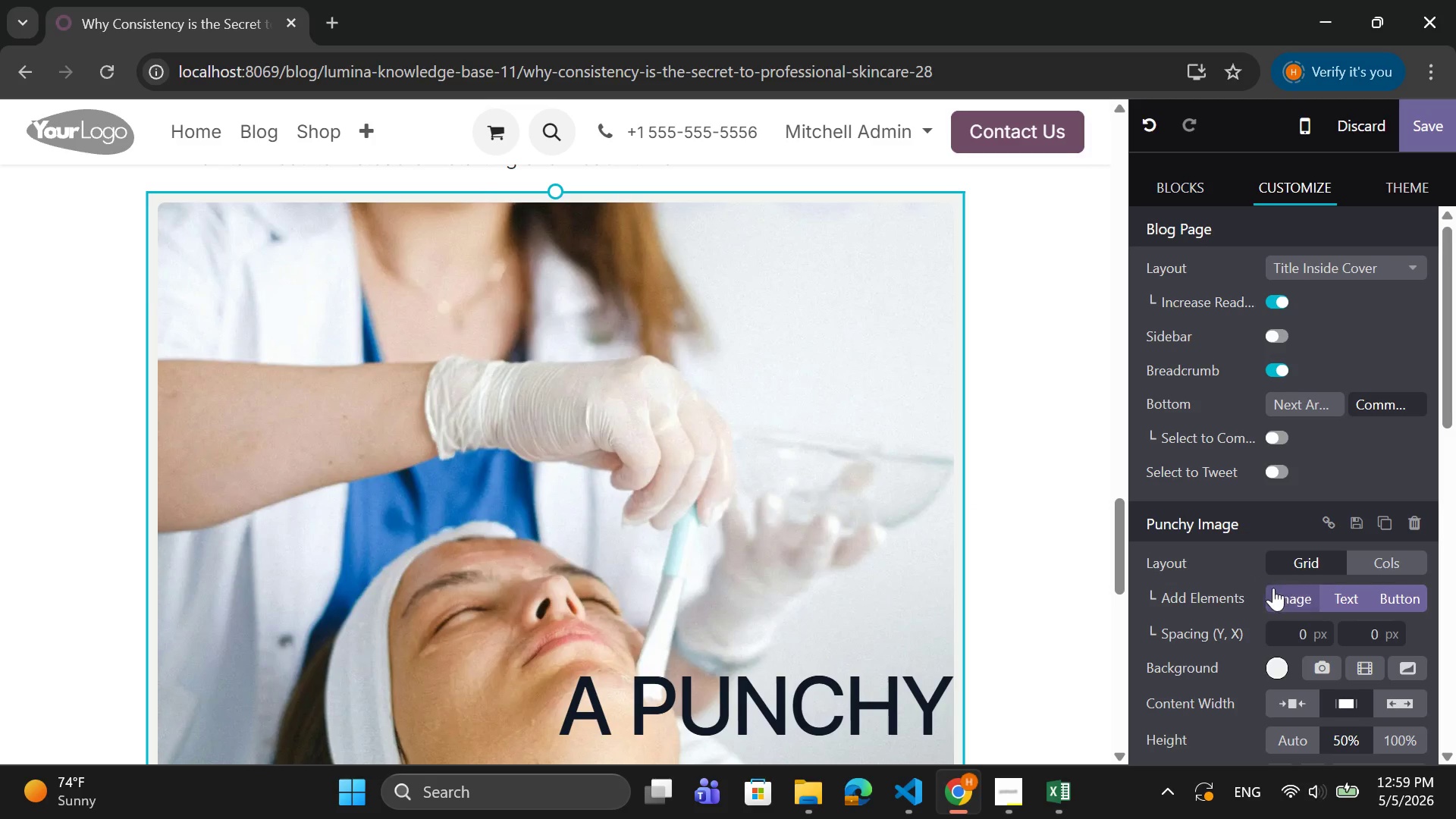 
scroll: coordinate [1267, 589], scroll_direction: down, amount: 3.0
 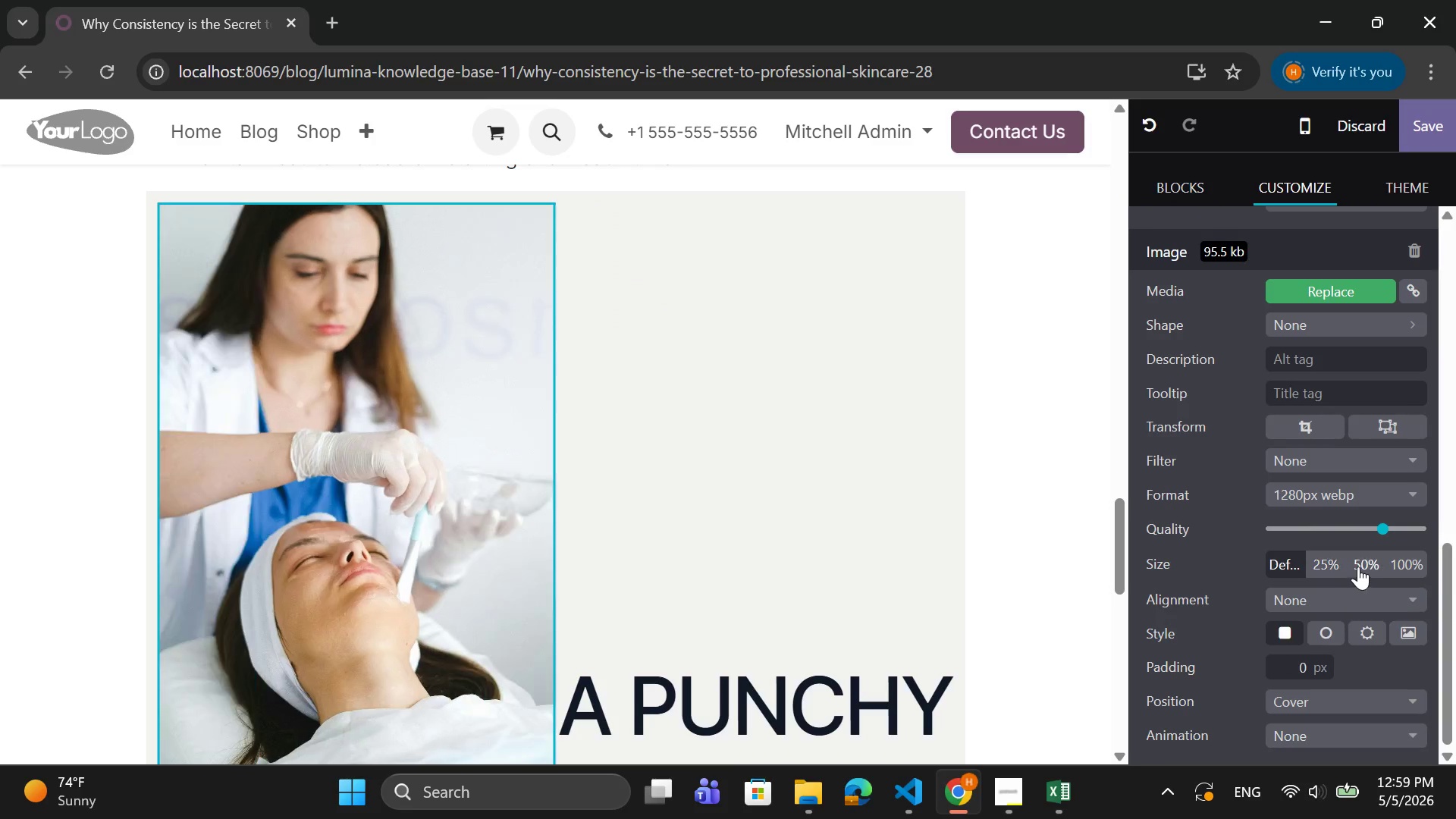 
wait(6.53)
 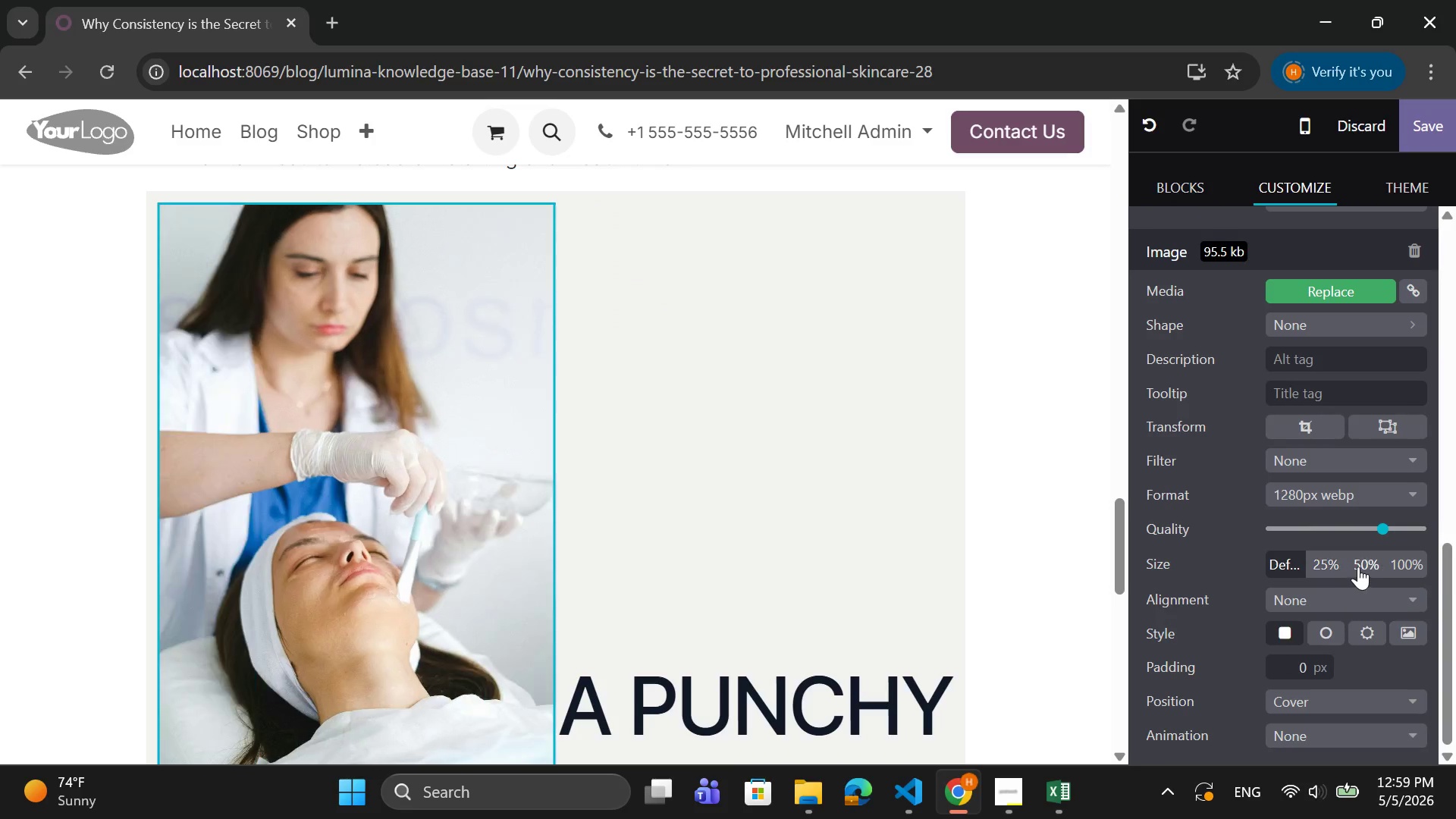 
scroll: coordinate [934, 522], scroll_direction: down, amount: 1.0
 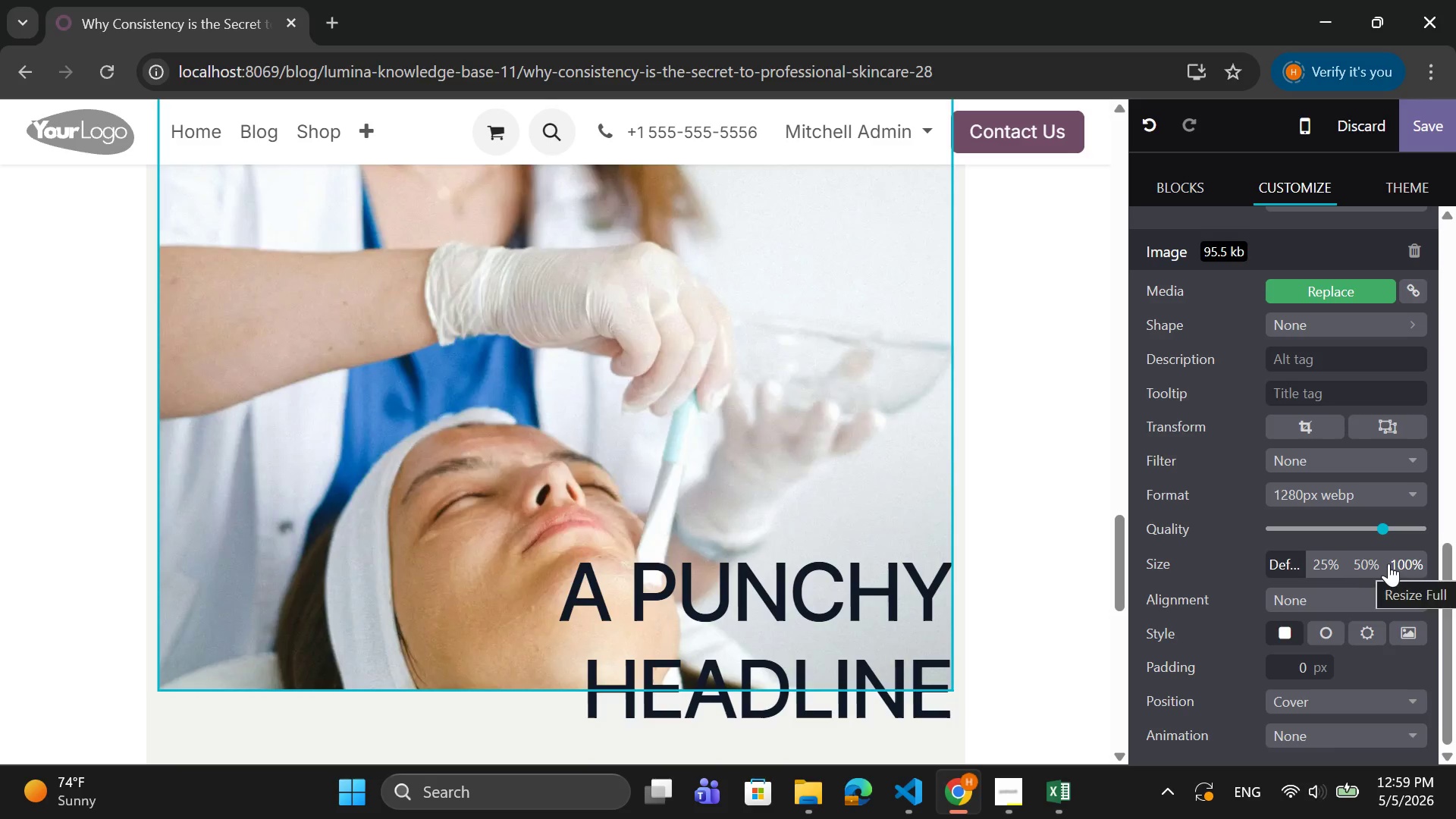 
wait(8.35)
 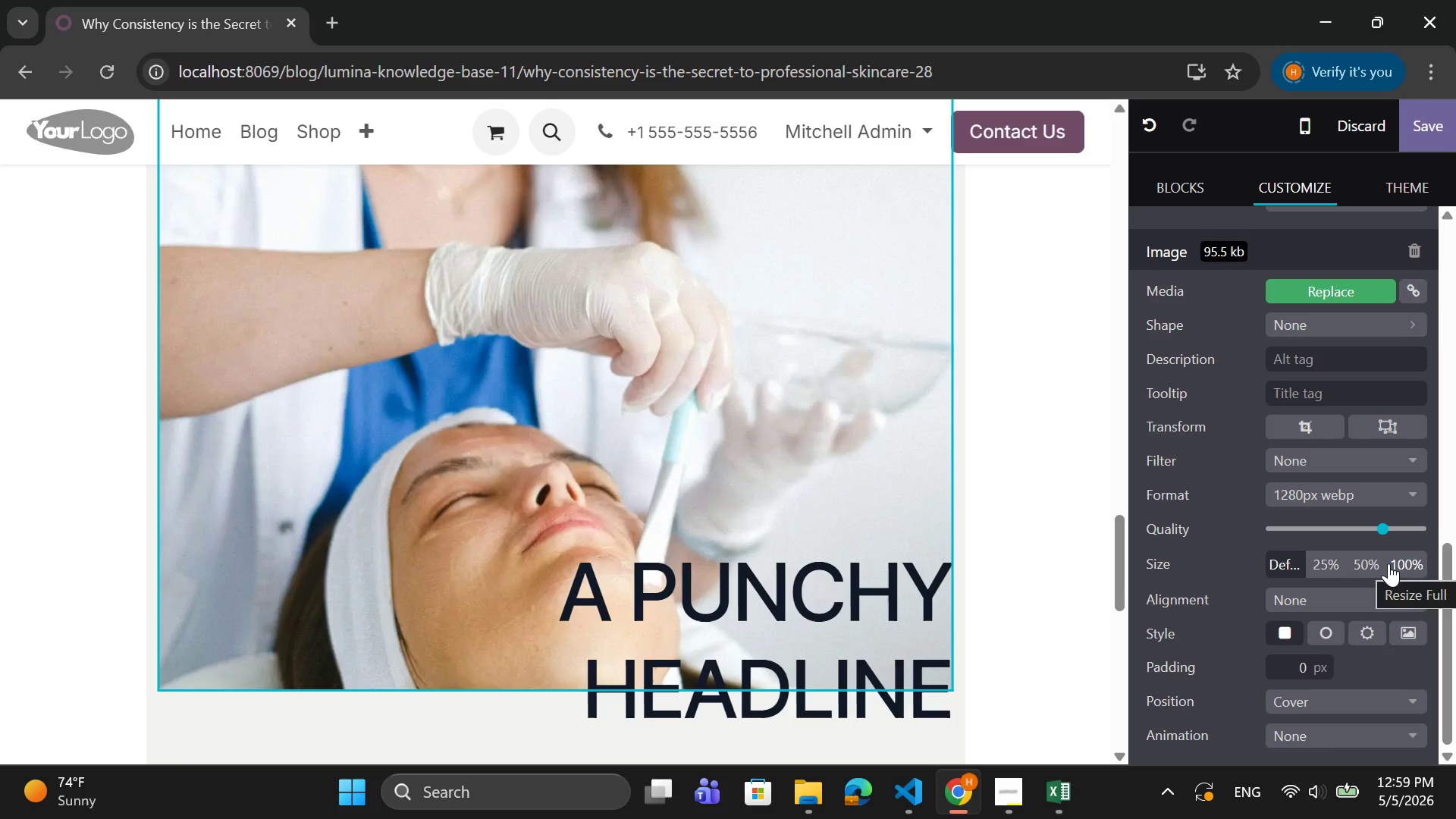 
left_click([1367, 564])
 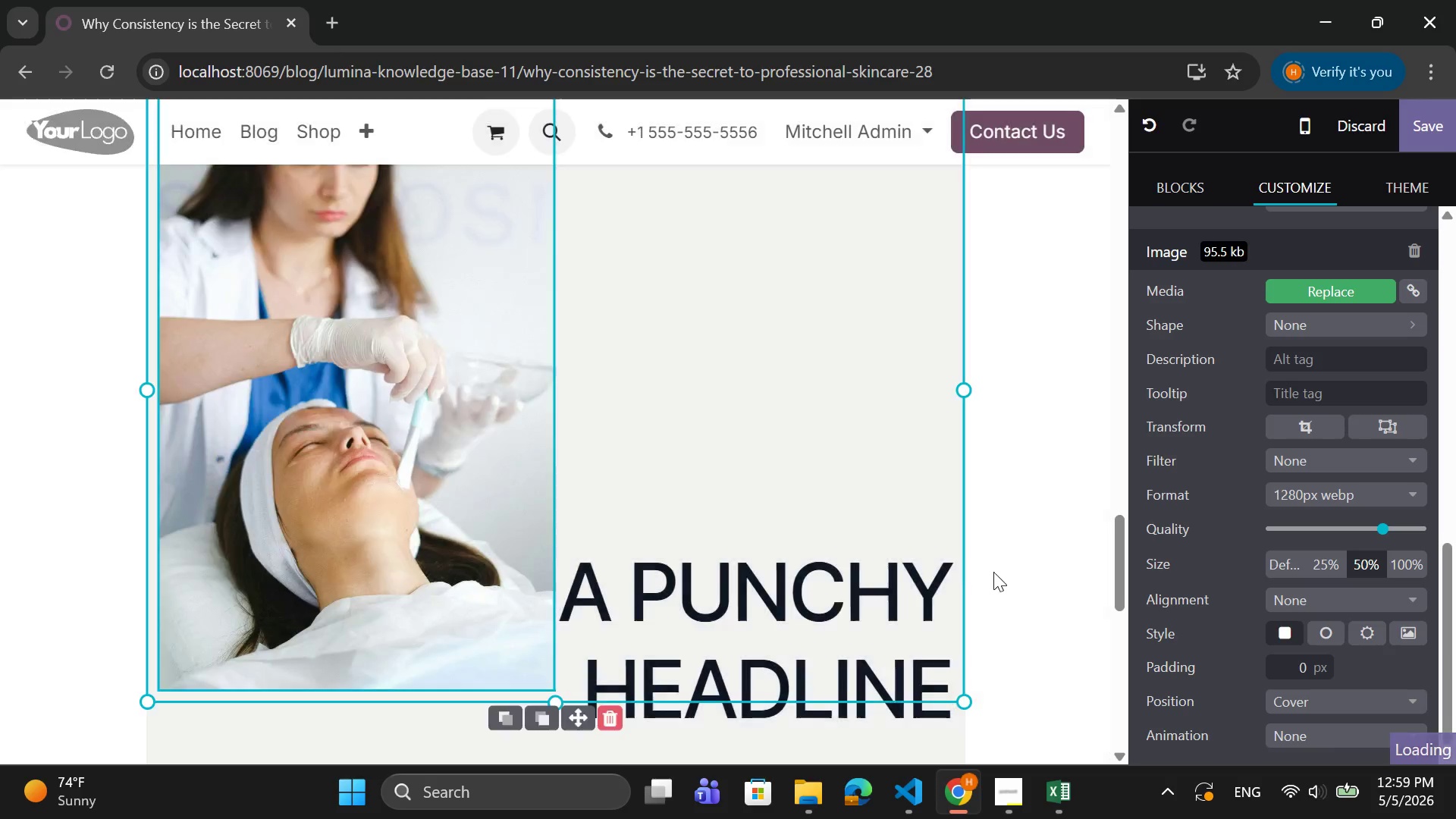 
scroll: coordinate [880, 570], scroll_direction: up, amount: 2.0
 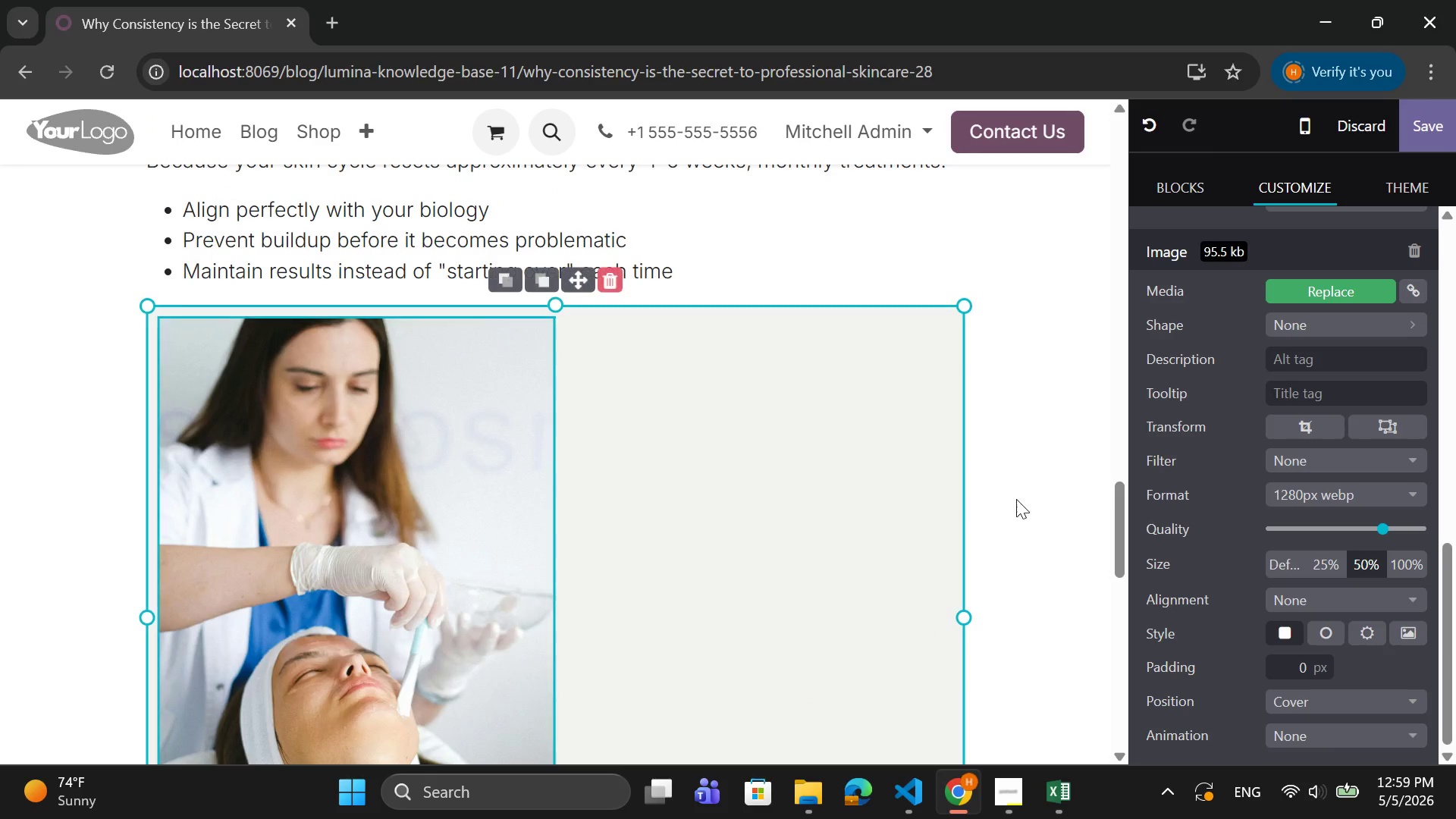 
left_click([1021, 497])
 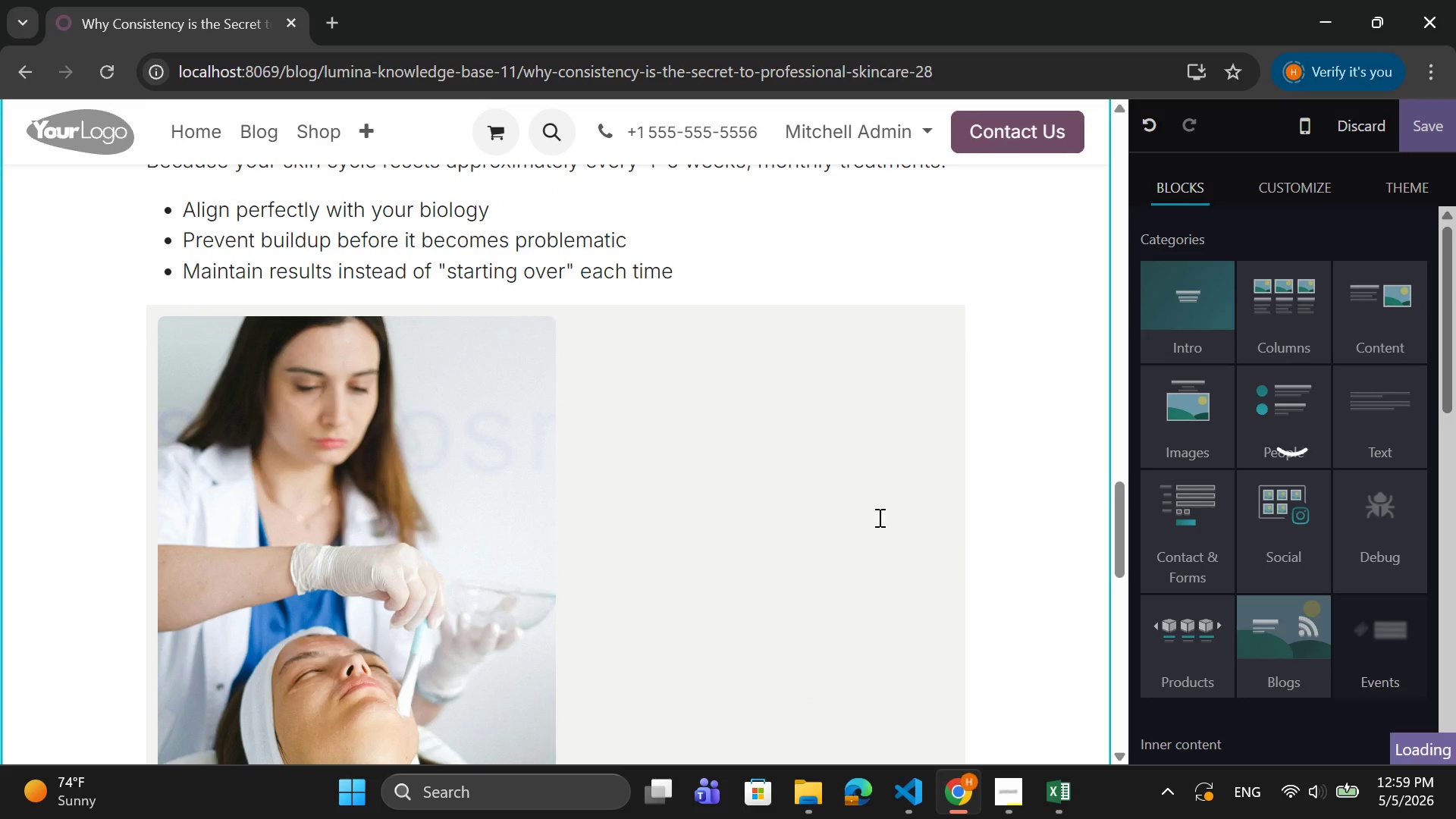 
scroll: coordinate [832, 516], scroll_direction: down, amount: 3.0
 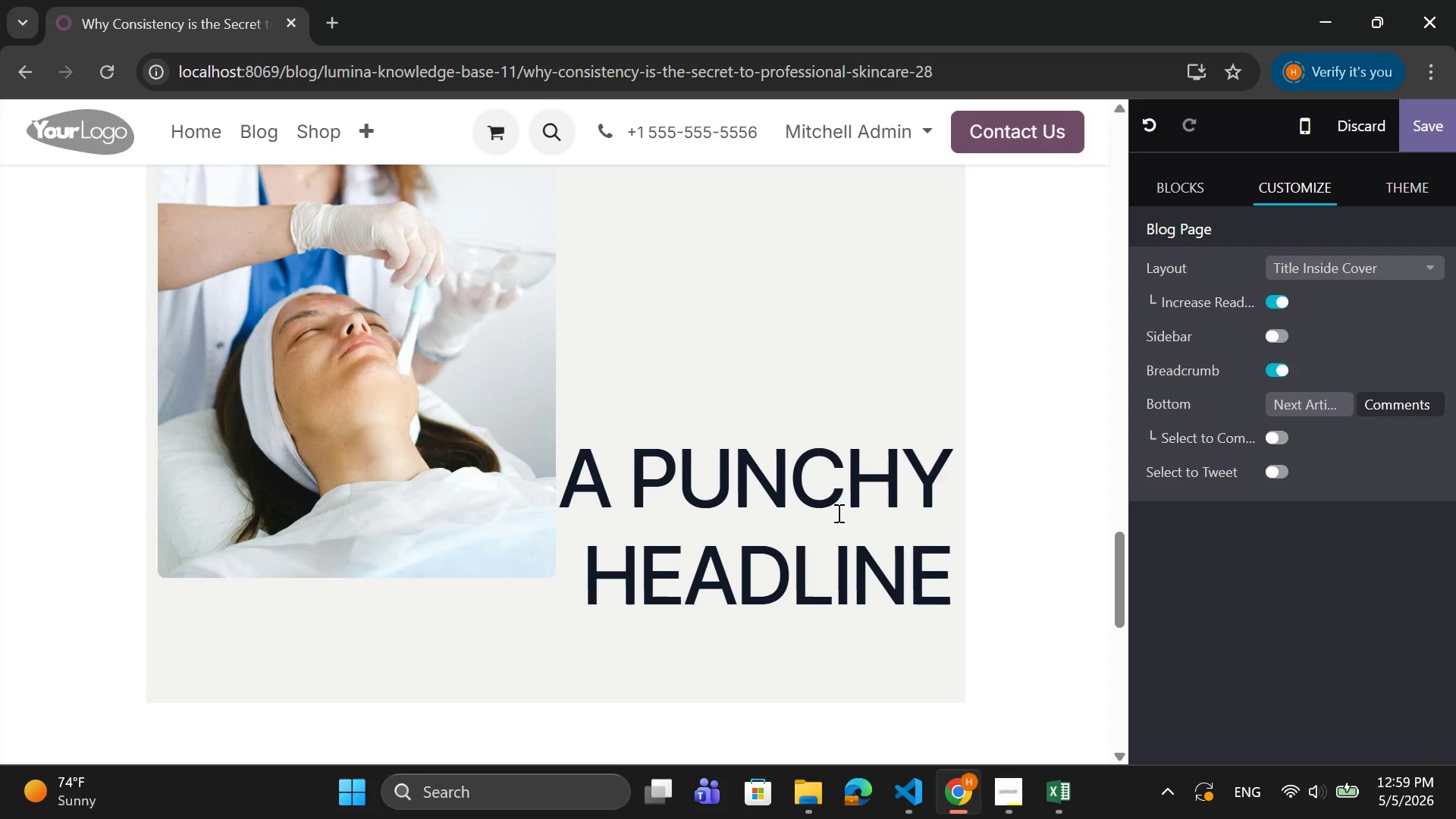 
scroll: coordinate [837, 513], scroll_direction: up, amount: 1.0
 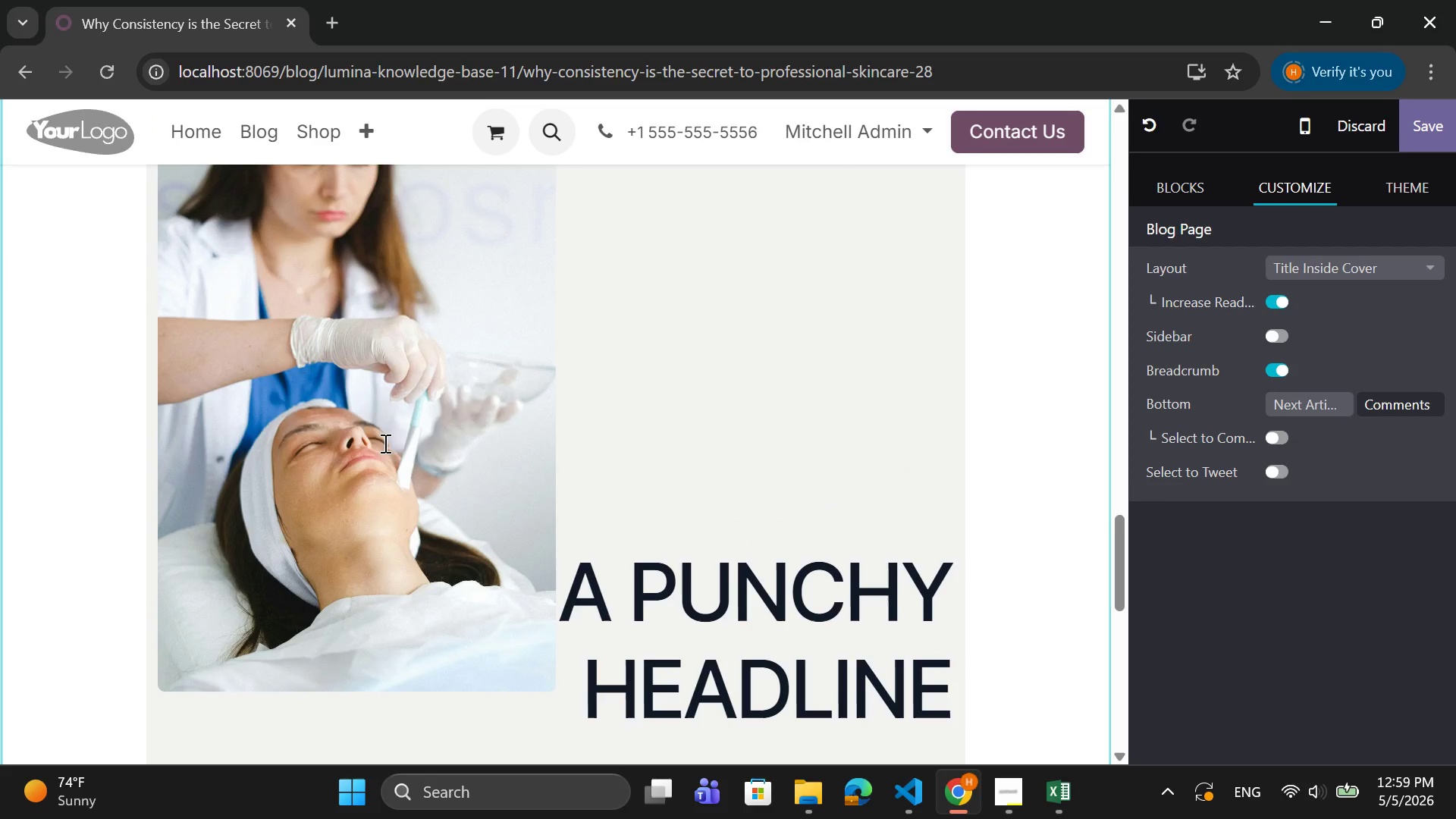 
left_click([399, 439])
 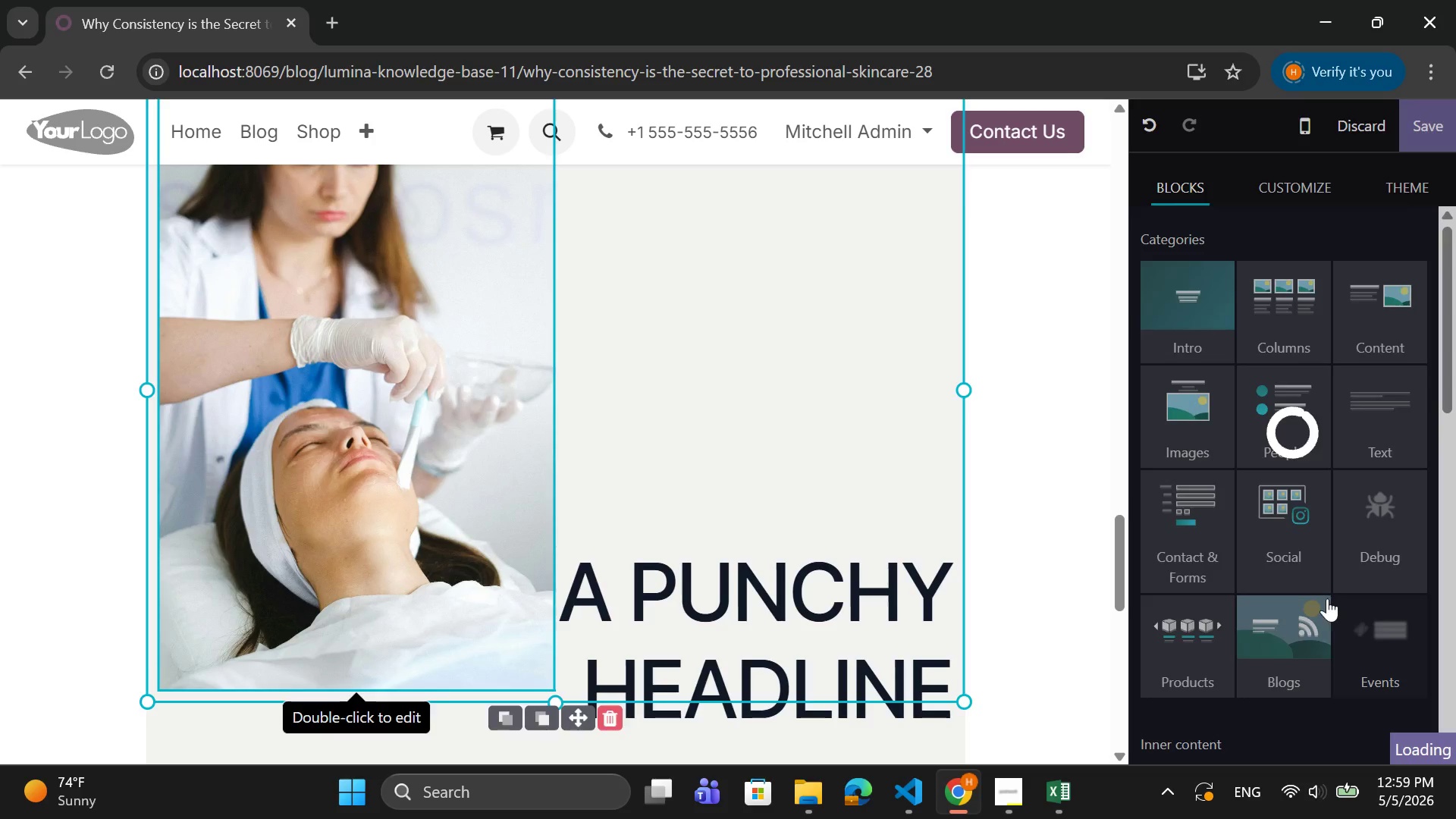 
scroll: coordinate [1327, 598], scroll_direction: down, amount: 4.0
 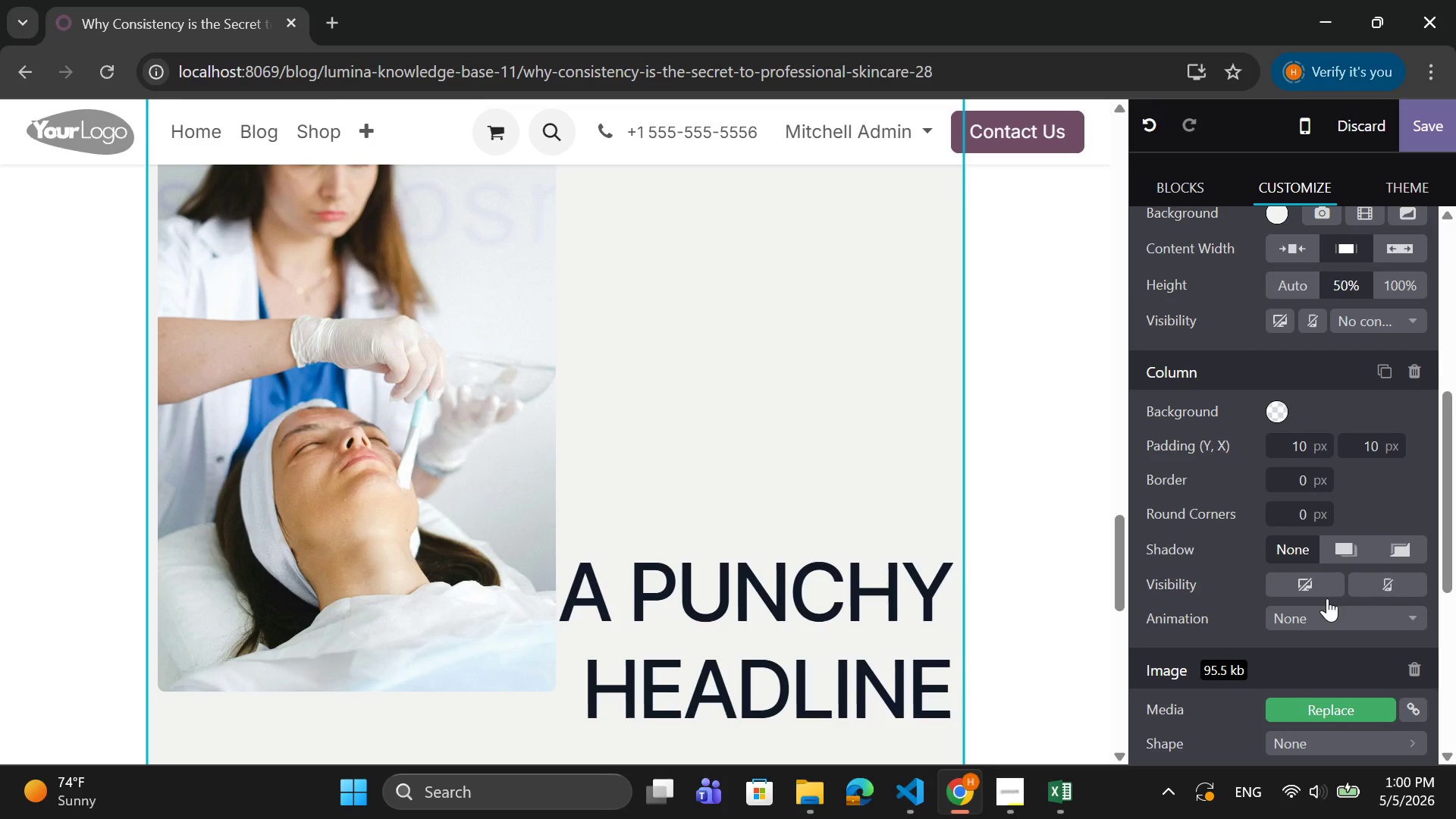 
scroll: coordinate [1327, 598], scroll_direction: up, amount: 1.0
 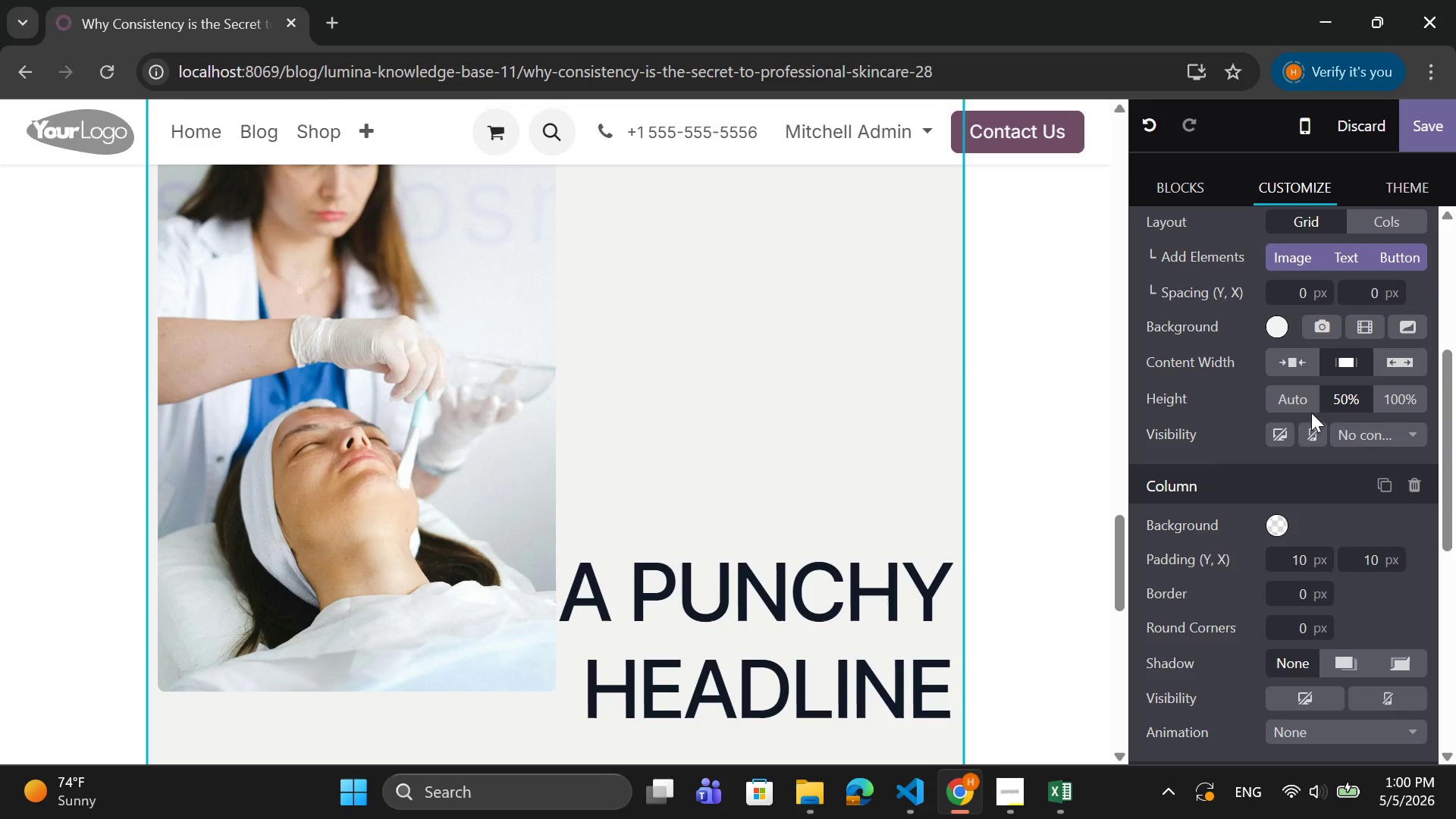 
left_click([1295, 396])
 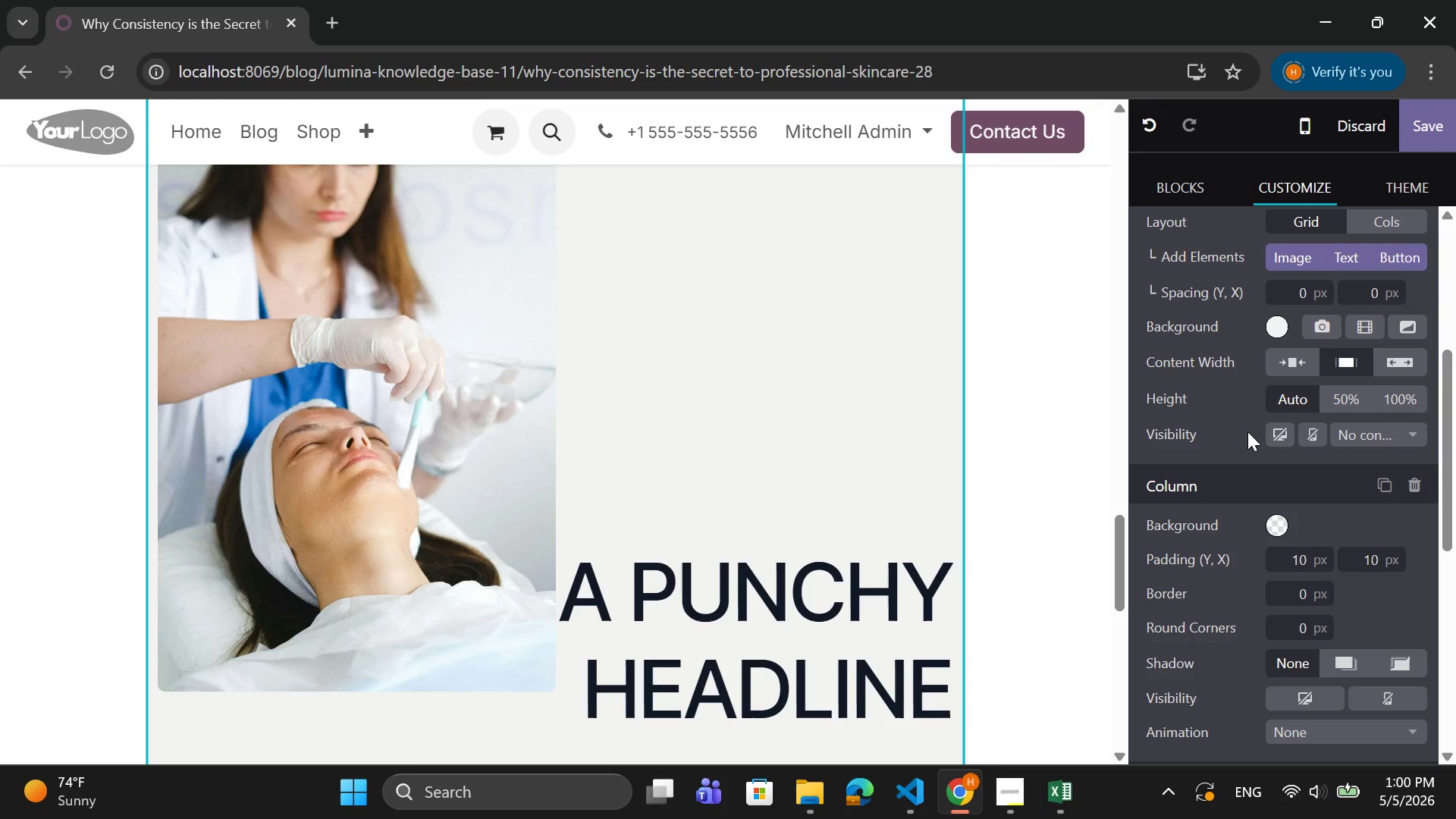 
left_click([1333, 405])
 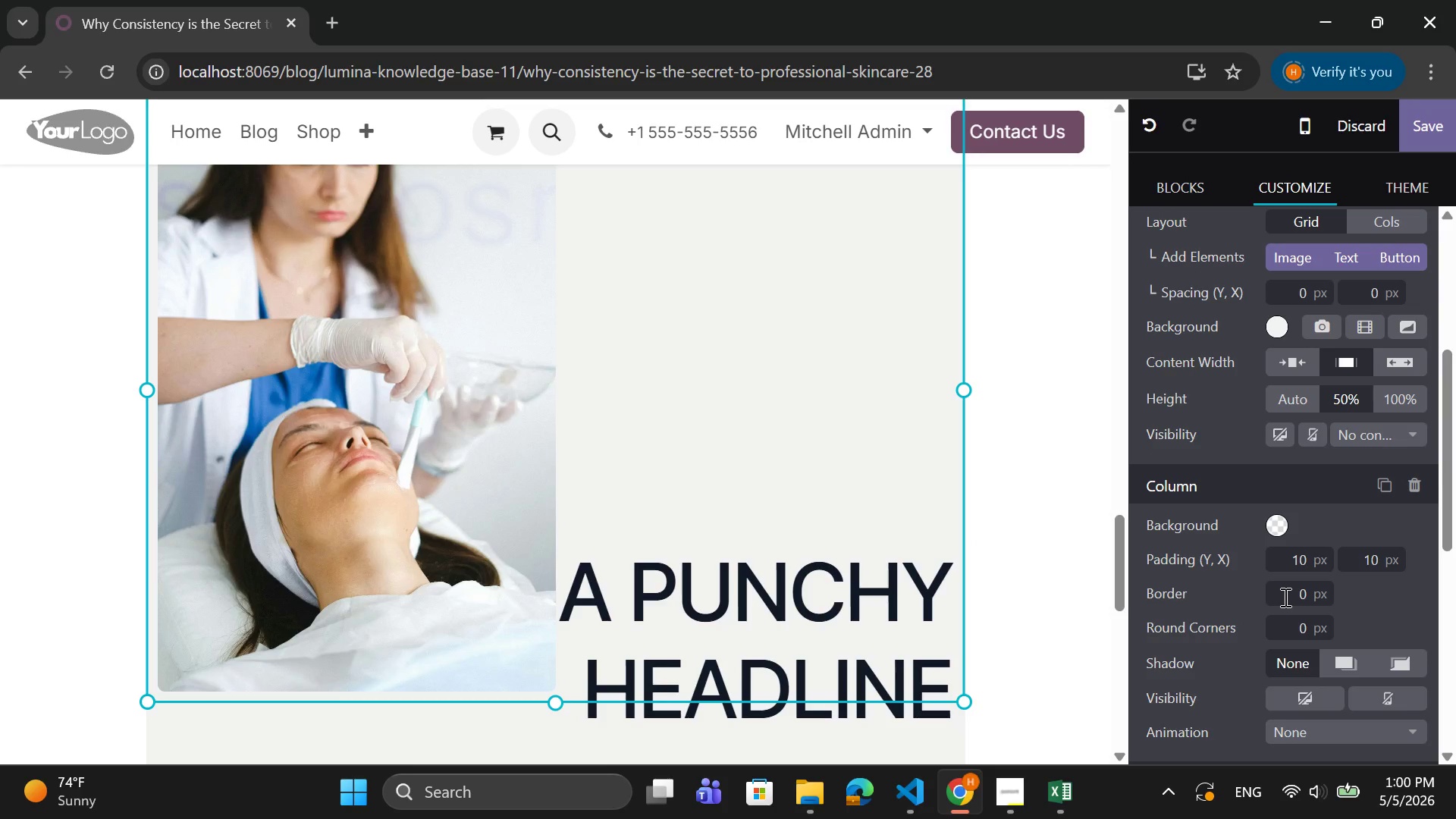 
left_click([387, 497])
 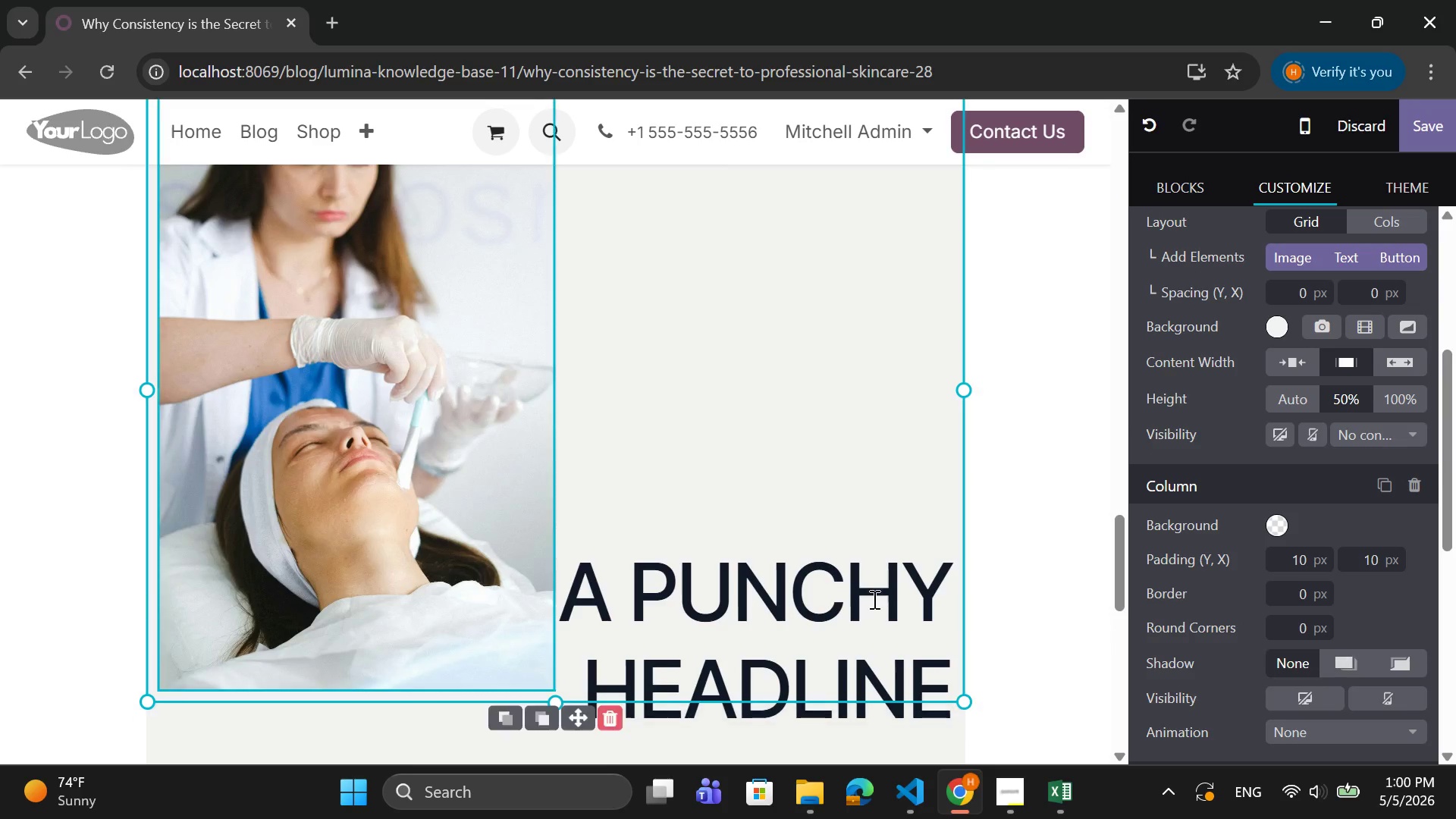 
double_click([488, 506])
 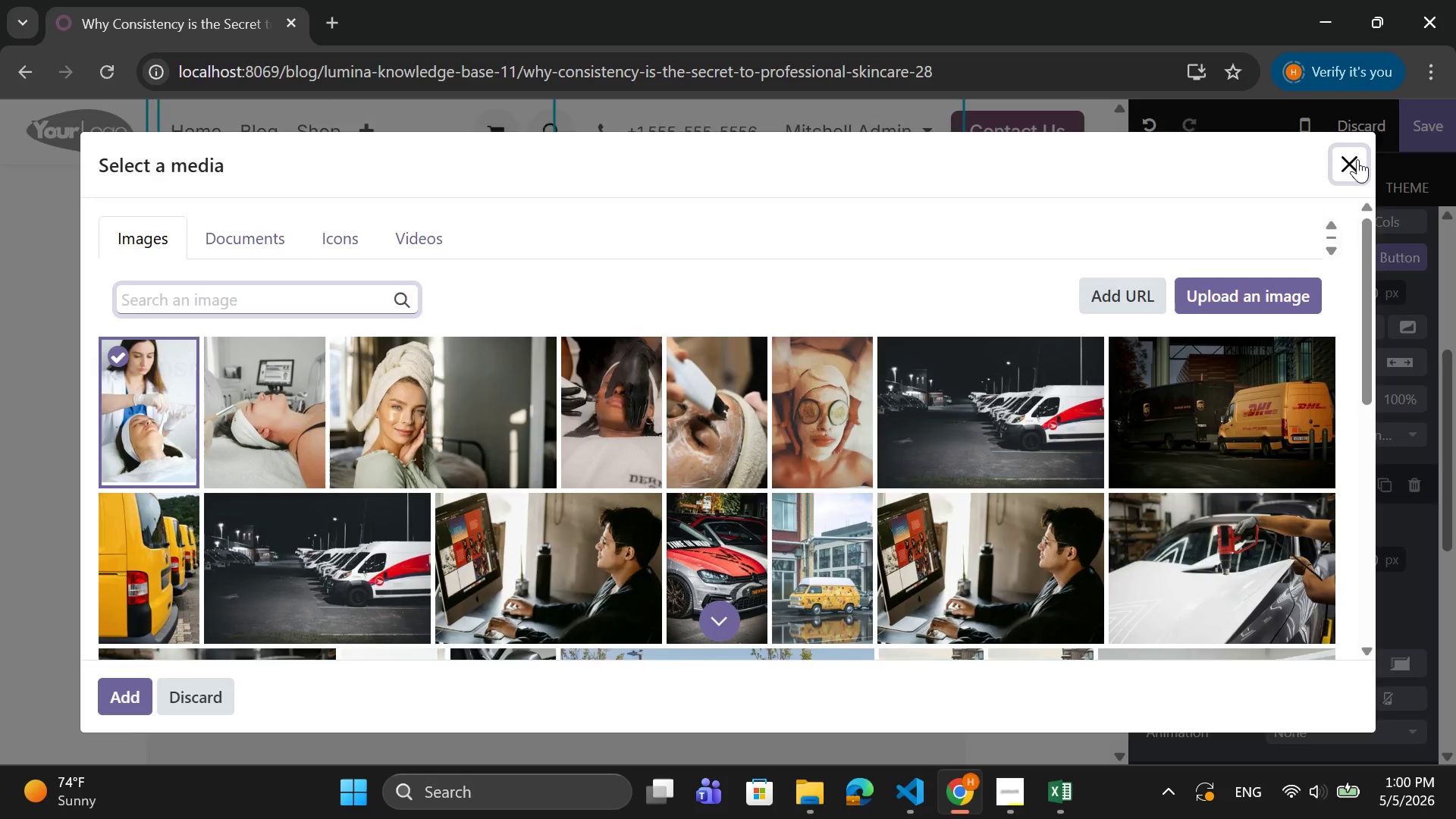 
scroll: coordinate [1363, 560], scroll_direction: down, amount: 6.0
 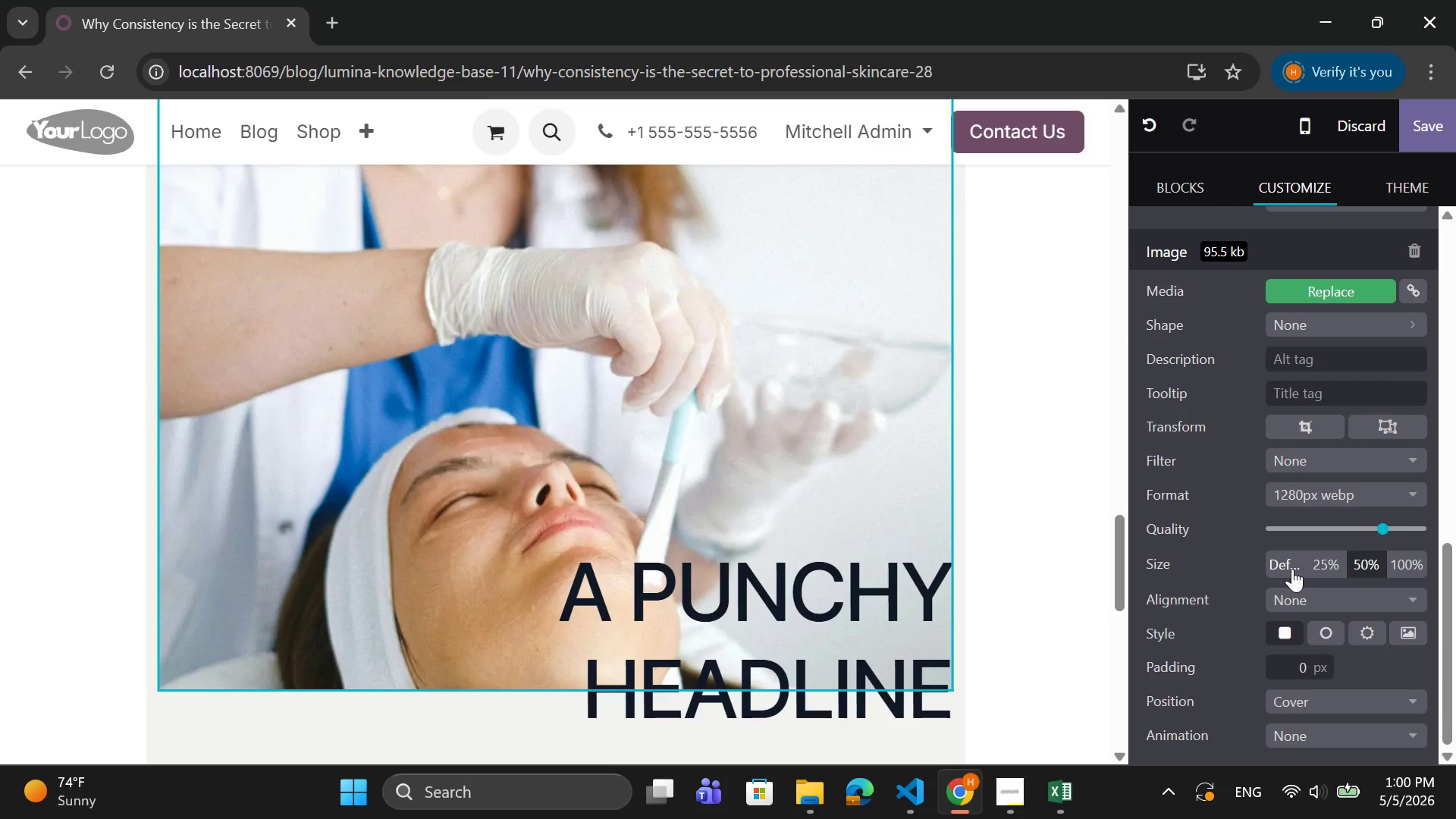 
left_click([1292, 569])
 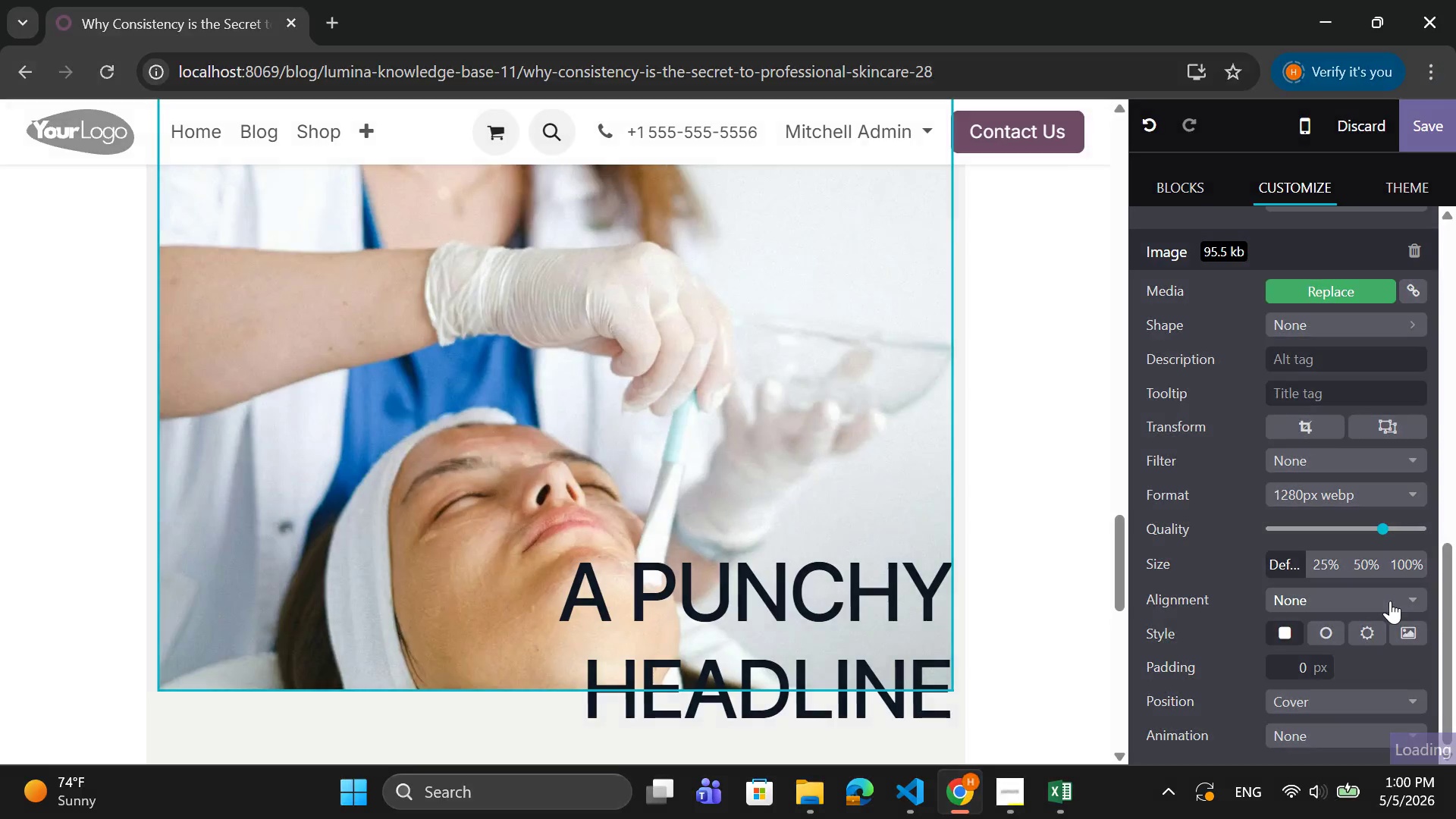 
scroll: coordinate [1390, 601], scroll_direction: down, amount: 4.0
 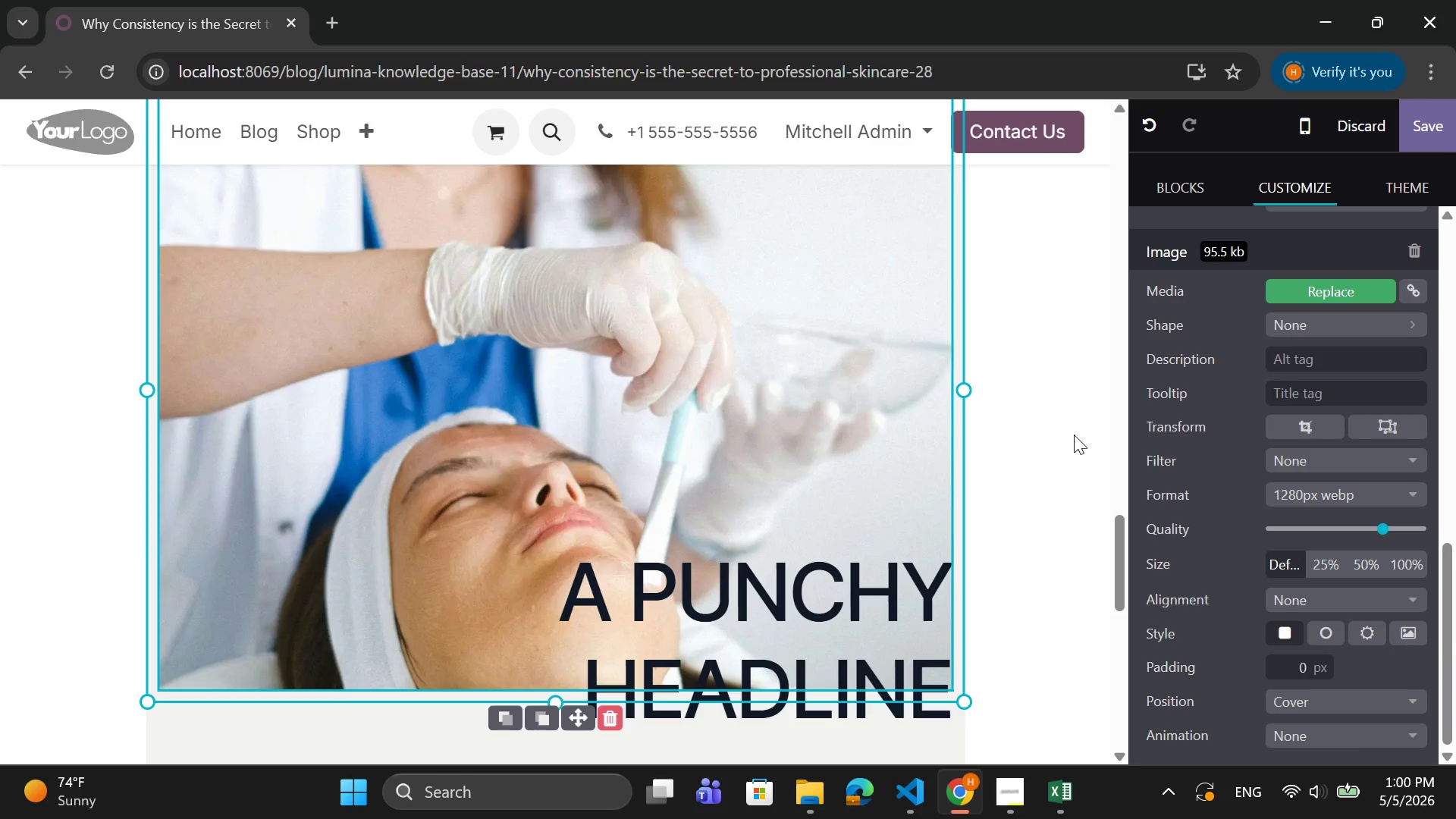 
wait(10.6)
 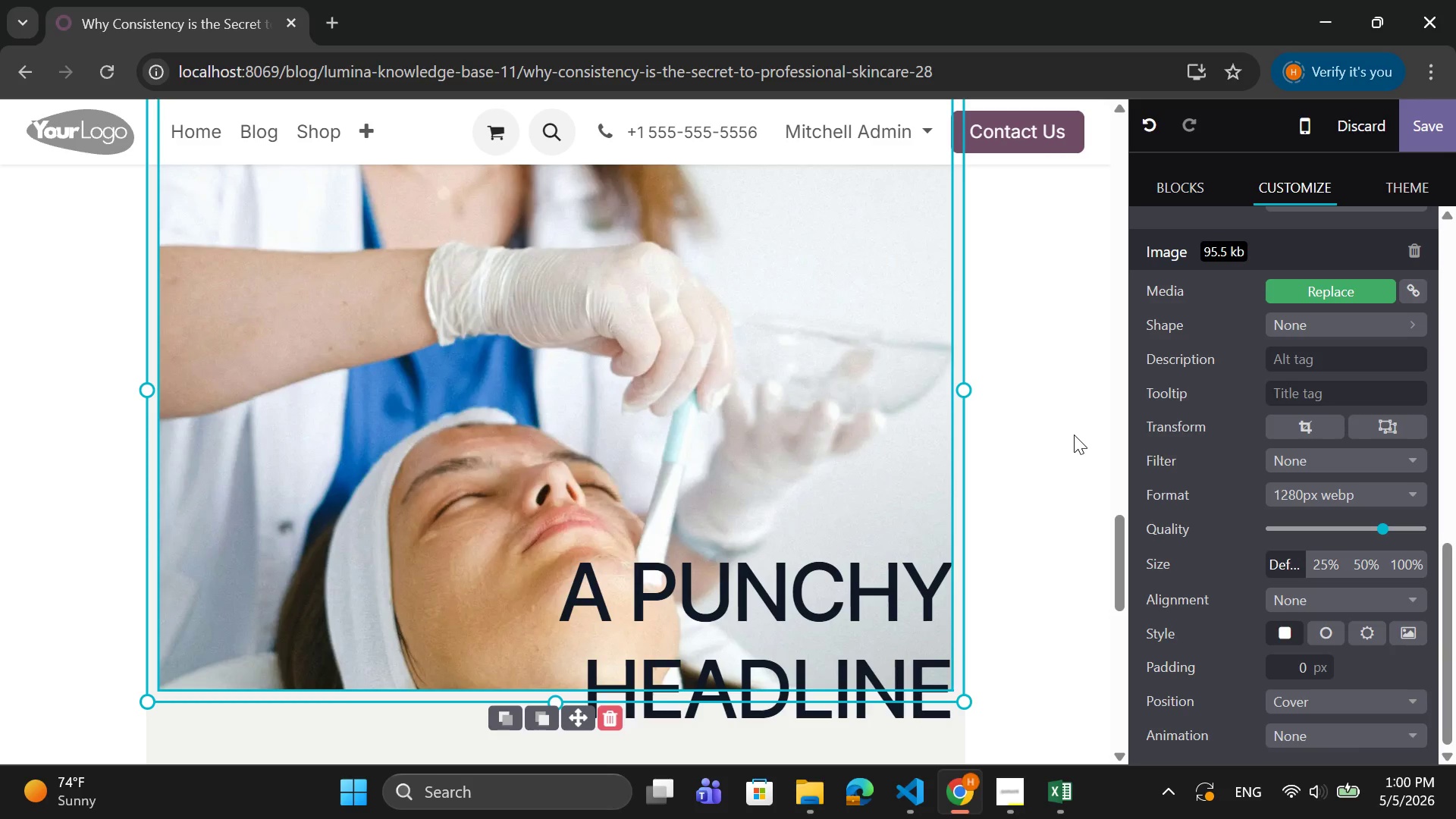 
mouse_move([1404, 638])
 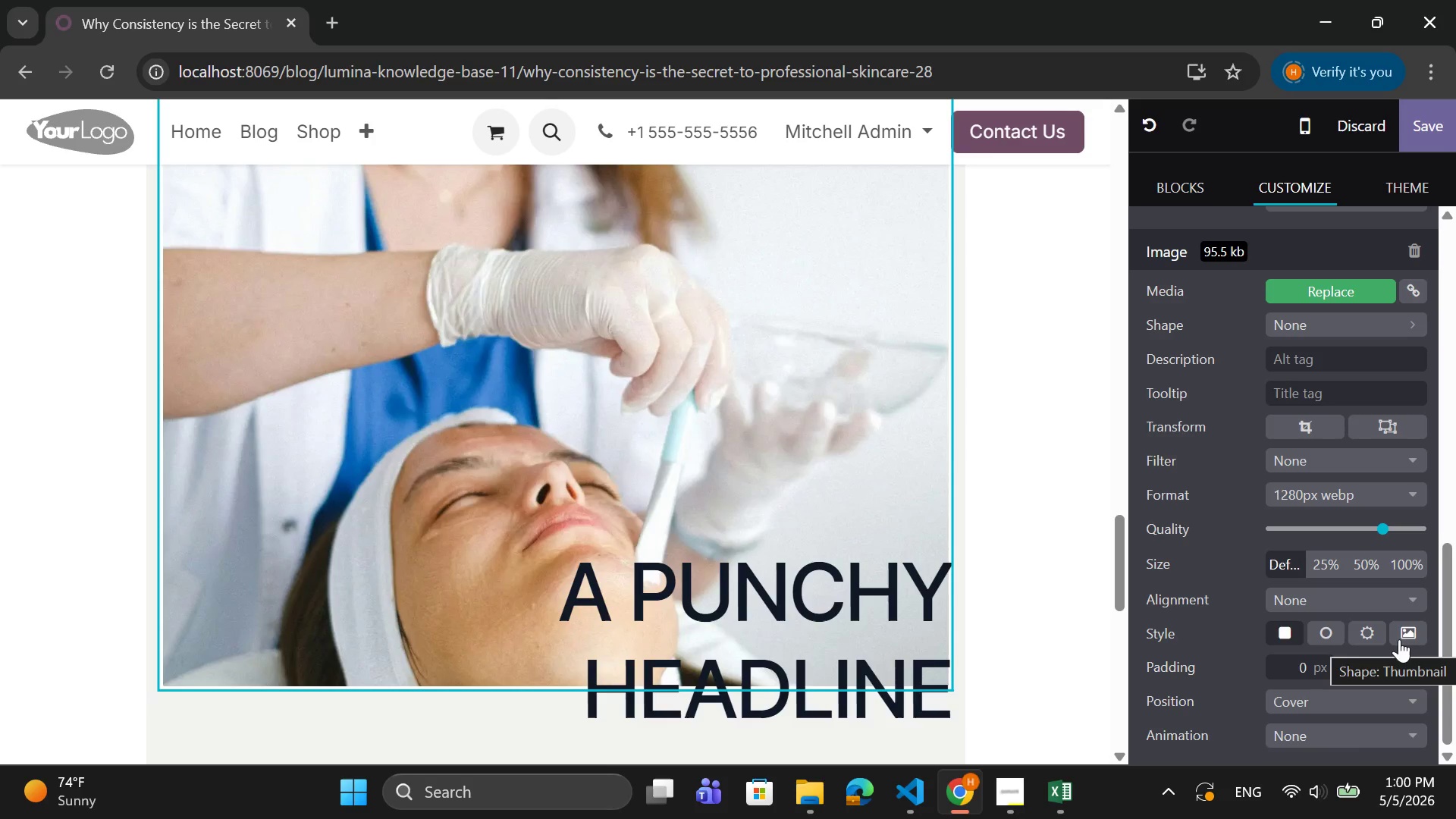 
mouse_move([1322, 635])
 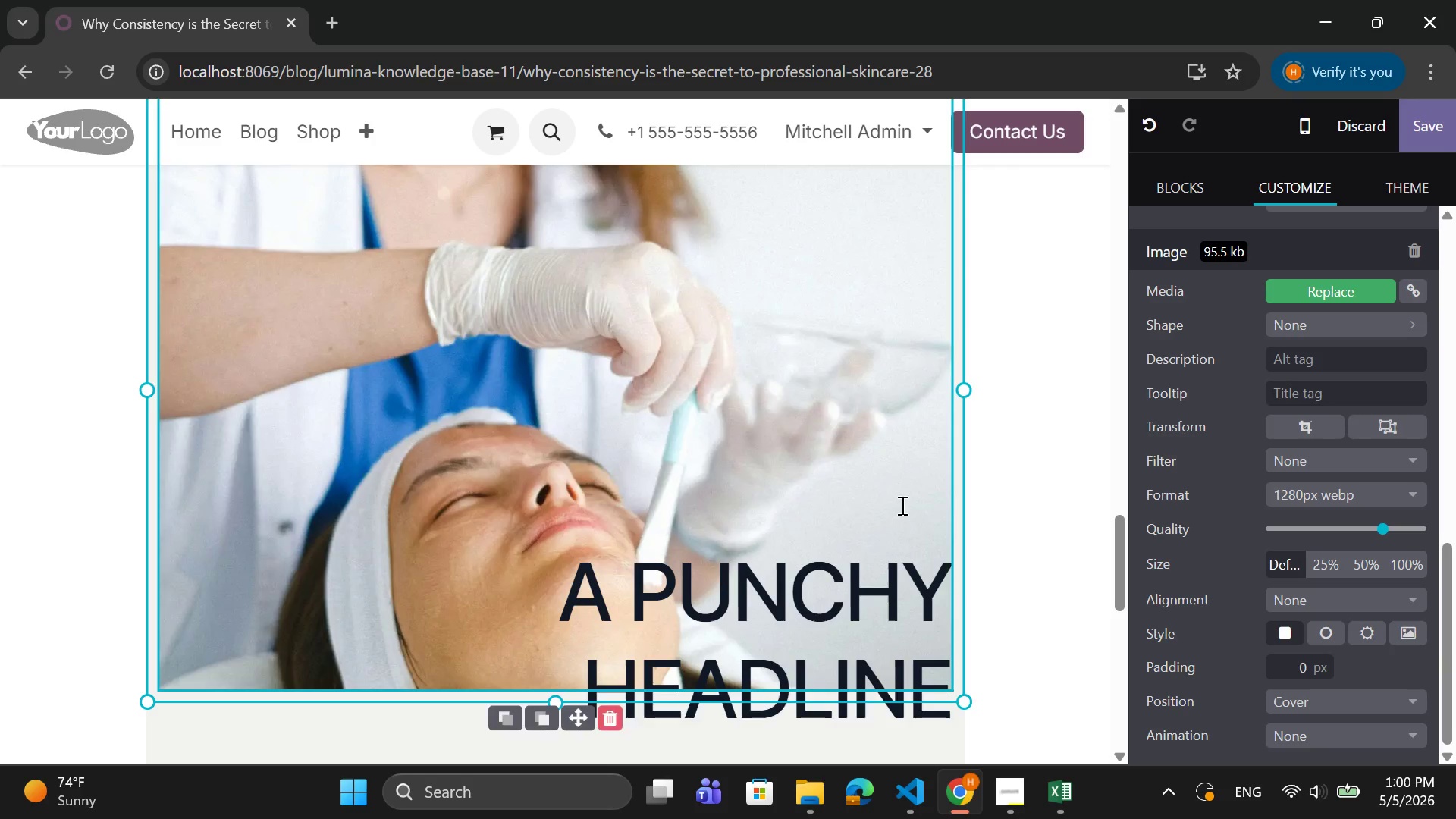 
scroll: coordinate [901, 505], scroll_direction: up, amount: 1.0
 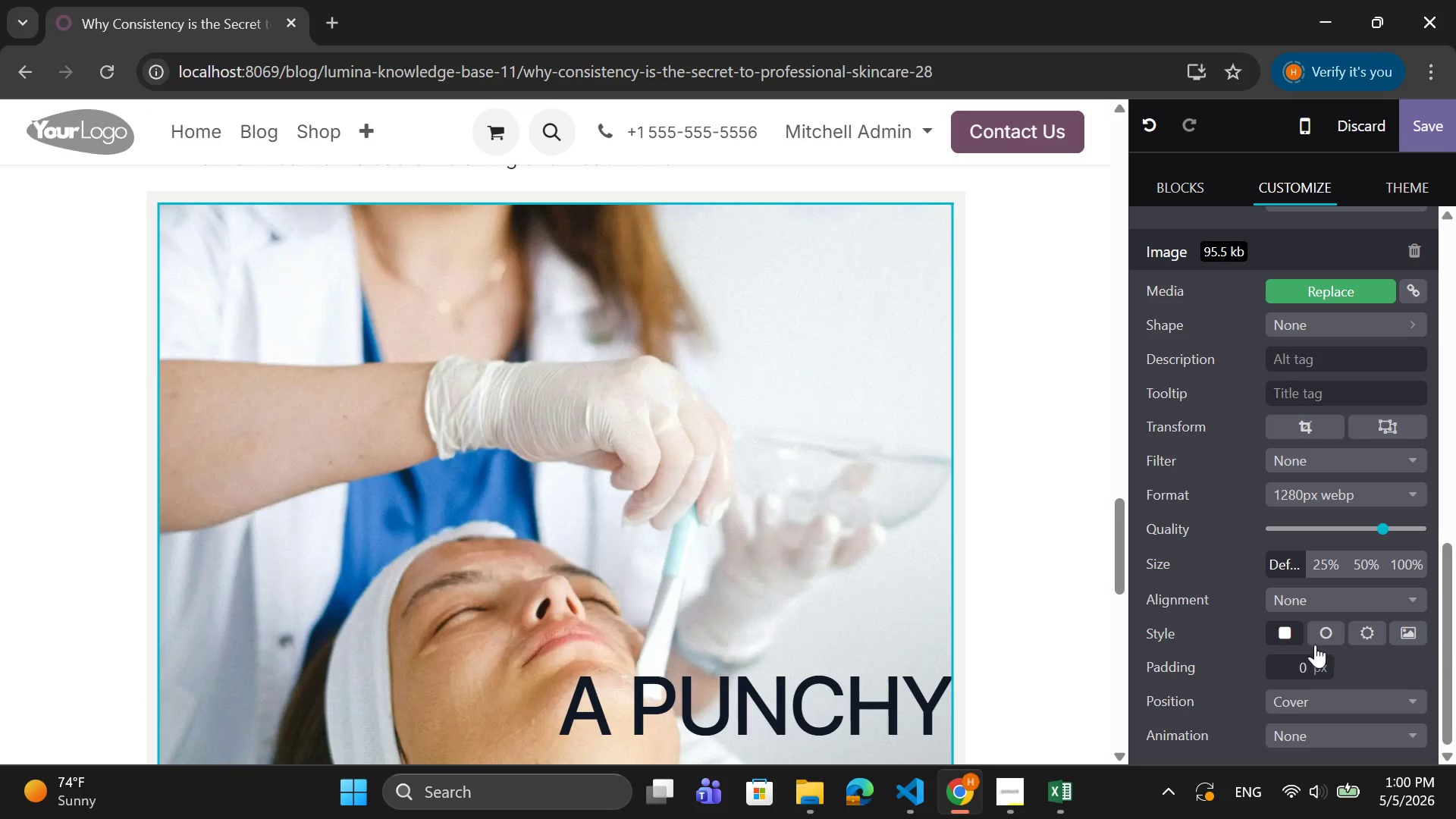 
left_click([1322, 635])
 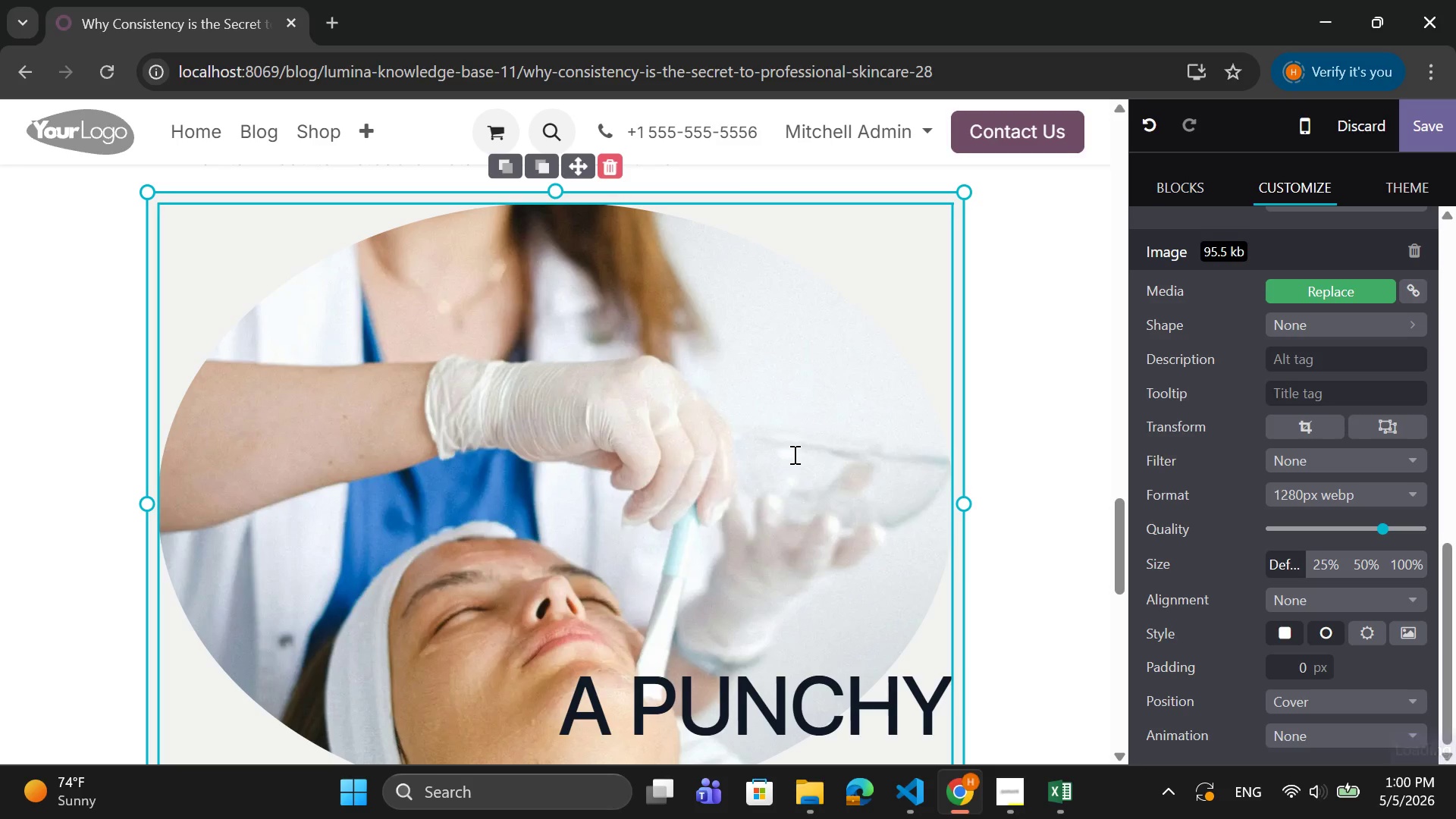 
scroll: coordinate [795, 453], scroll_direction: down, amount: 1.0
 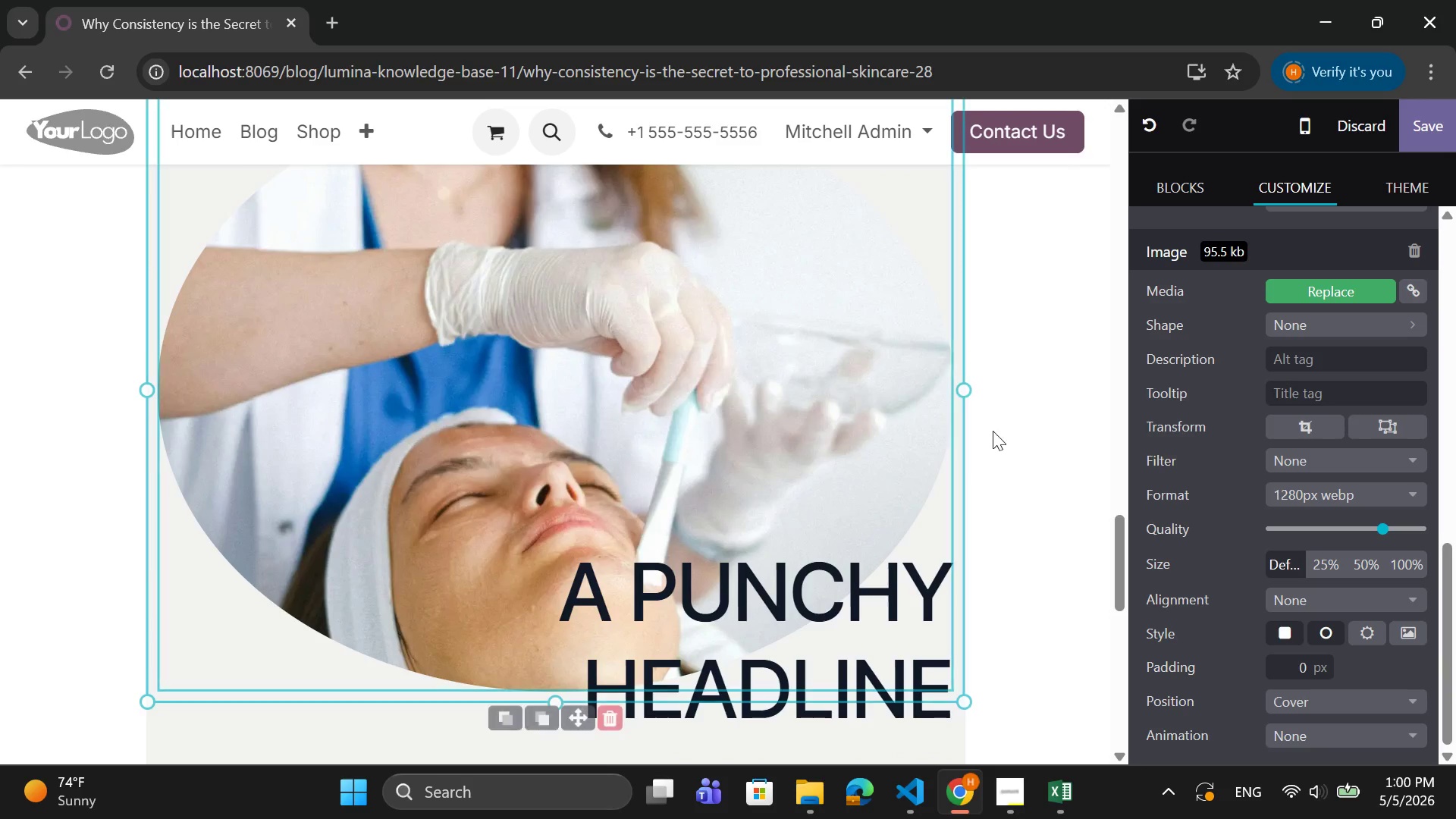 
left_click([994, 431])
 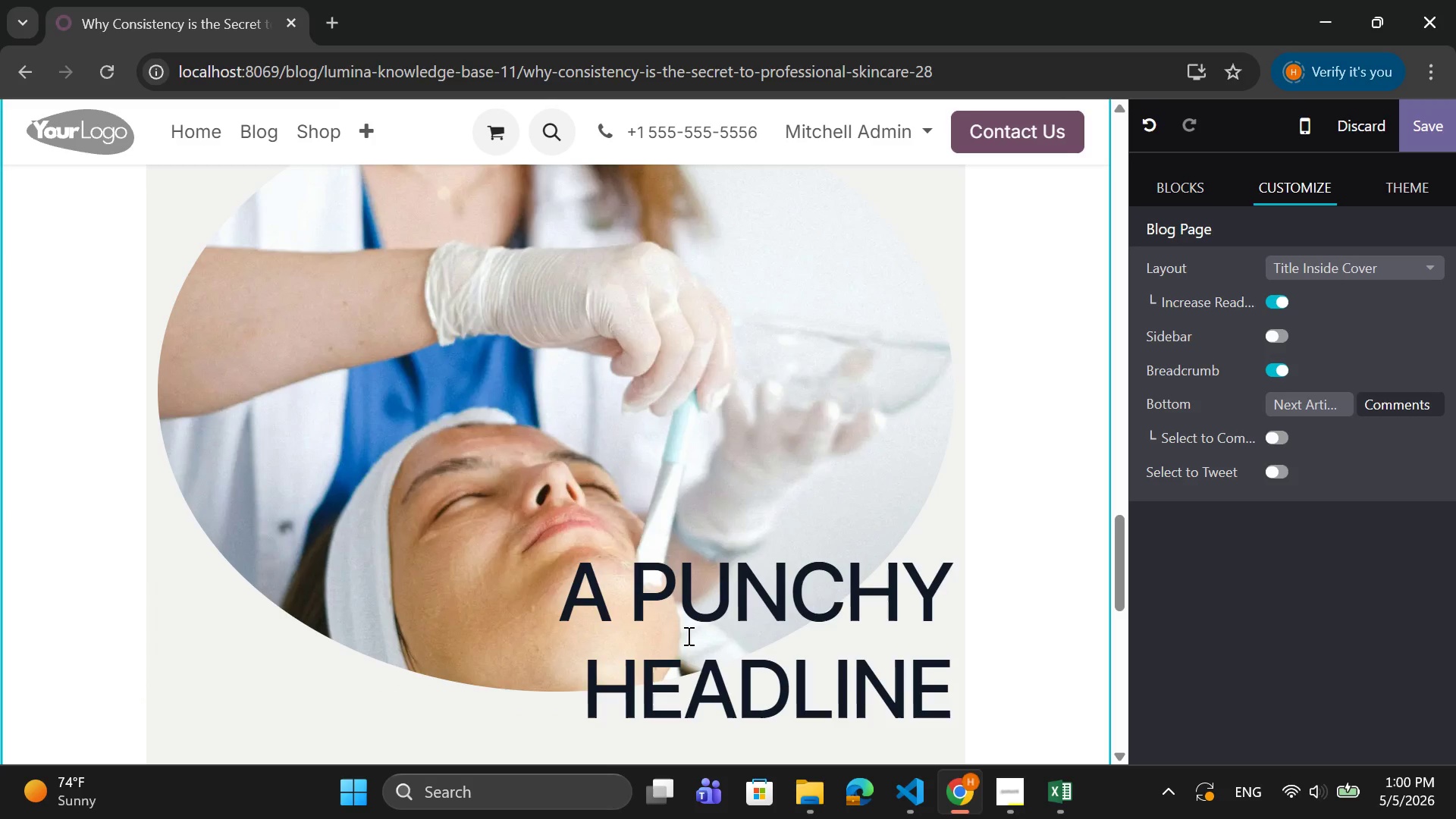 
left_click([576, 588])
 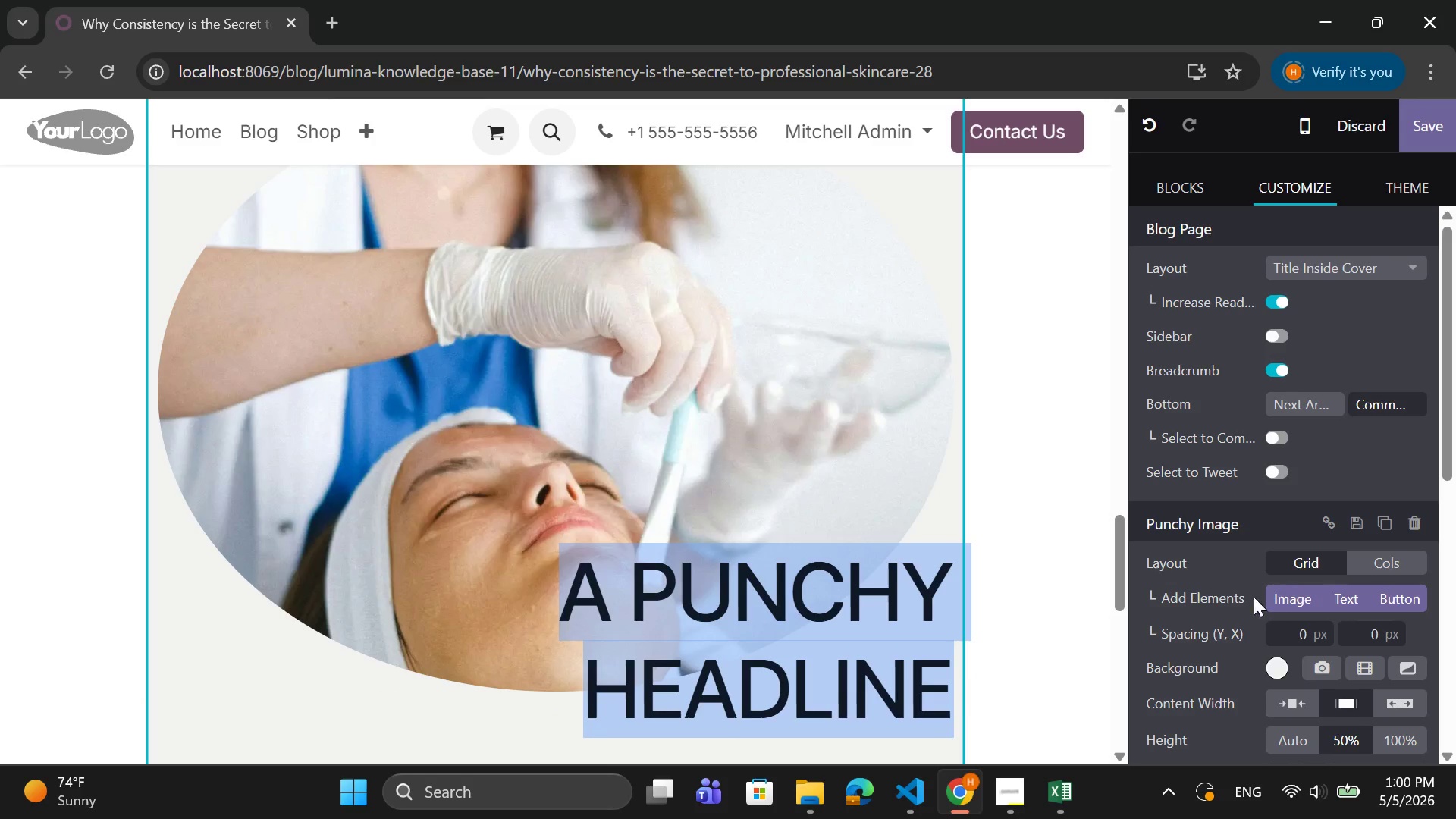 
scroll: coordinate [1289, 622], scroll_direction: down, amount: 6.0
 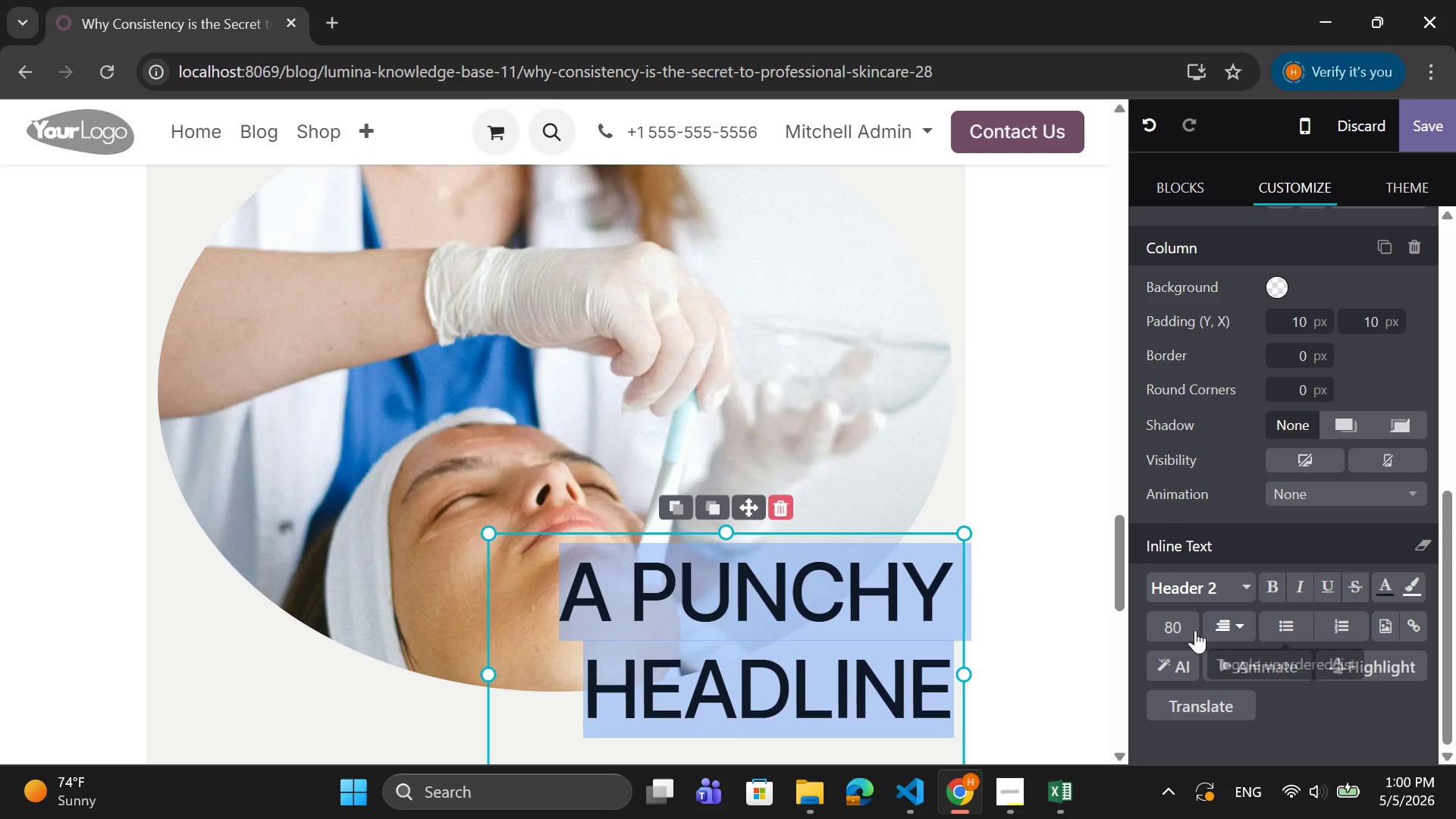 
left_click([1161, 638])
 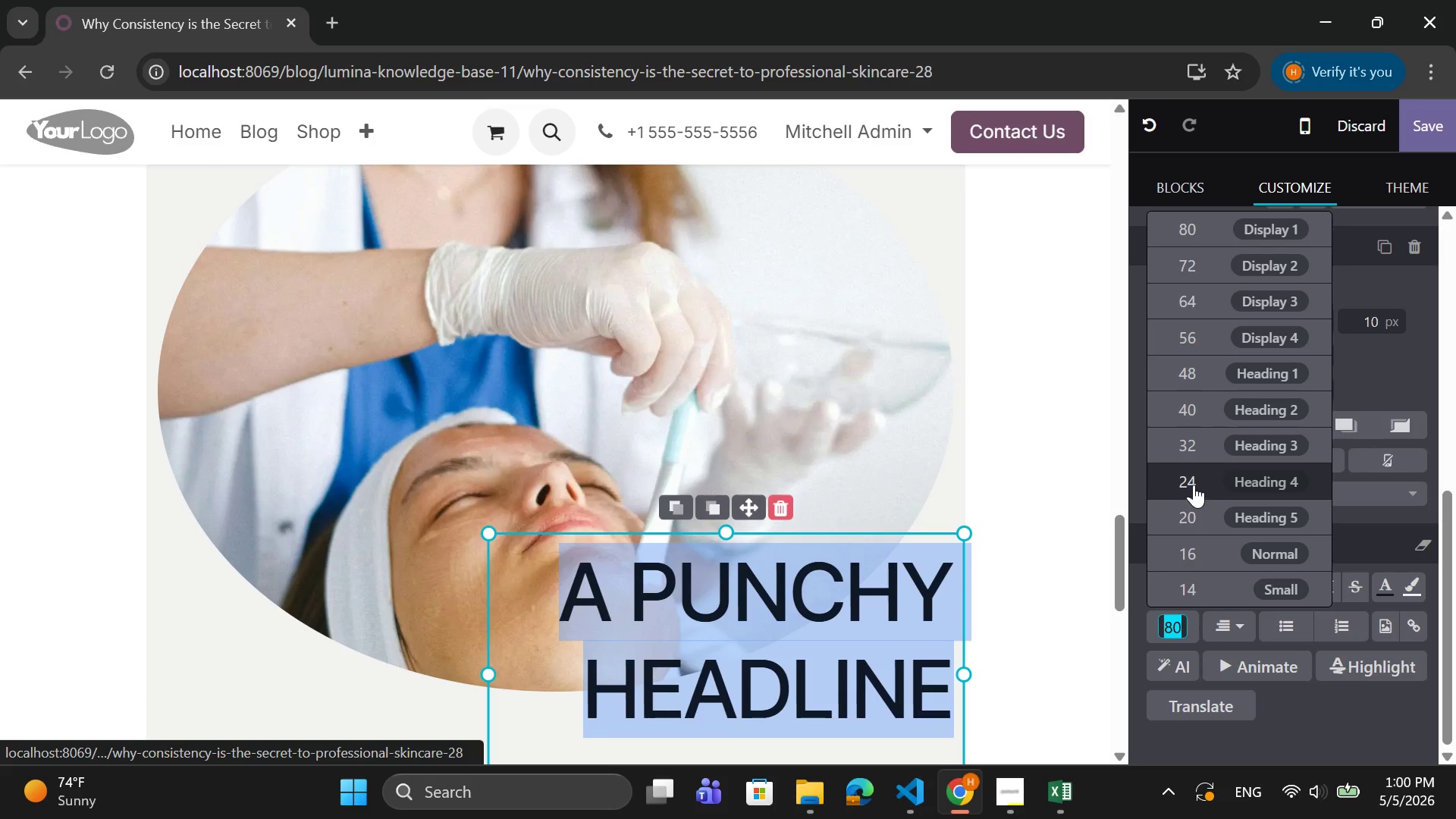 
left_click([1194, 475])
 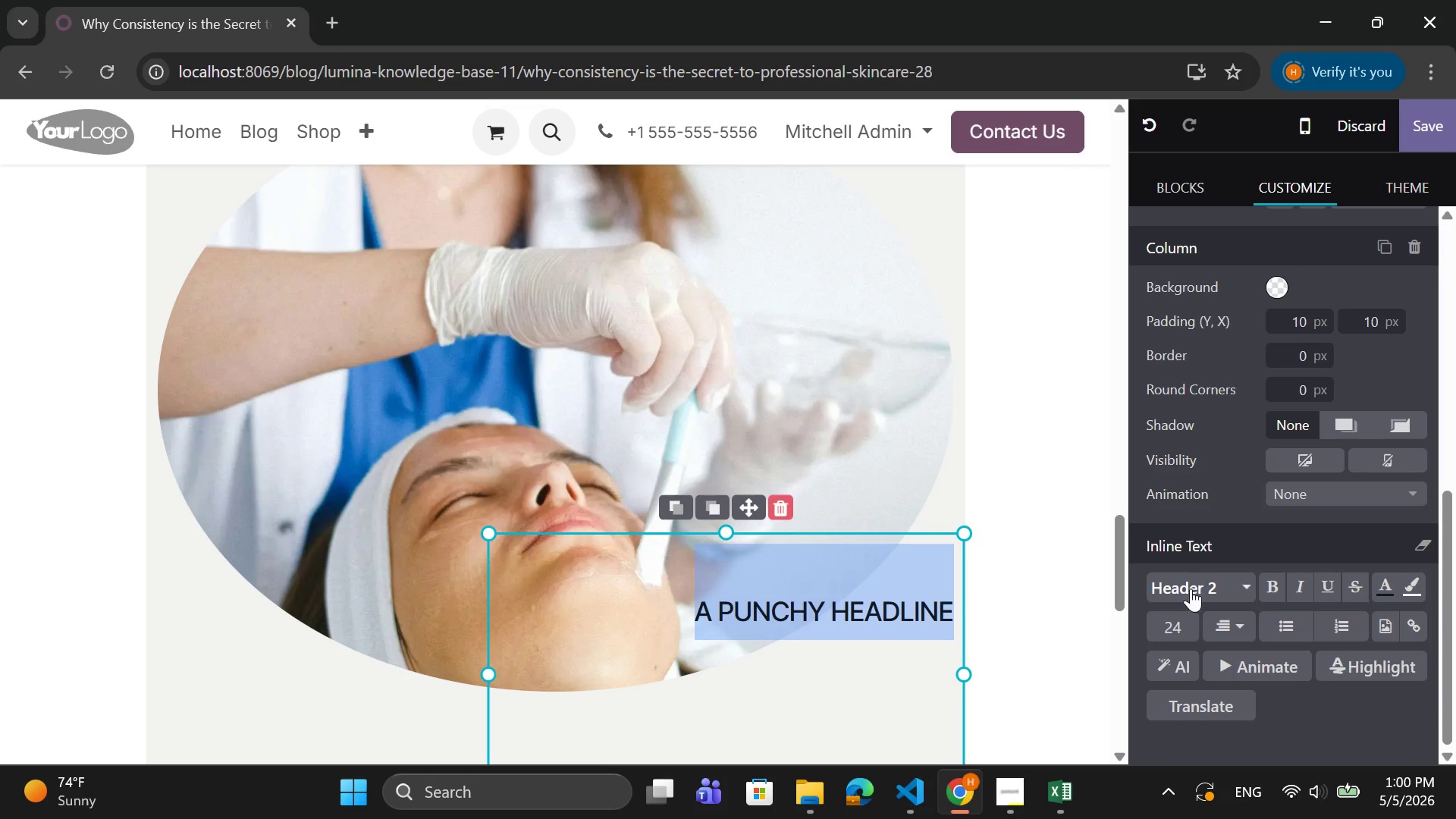 
left_click([1181, 626])
 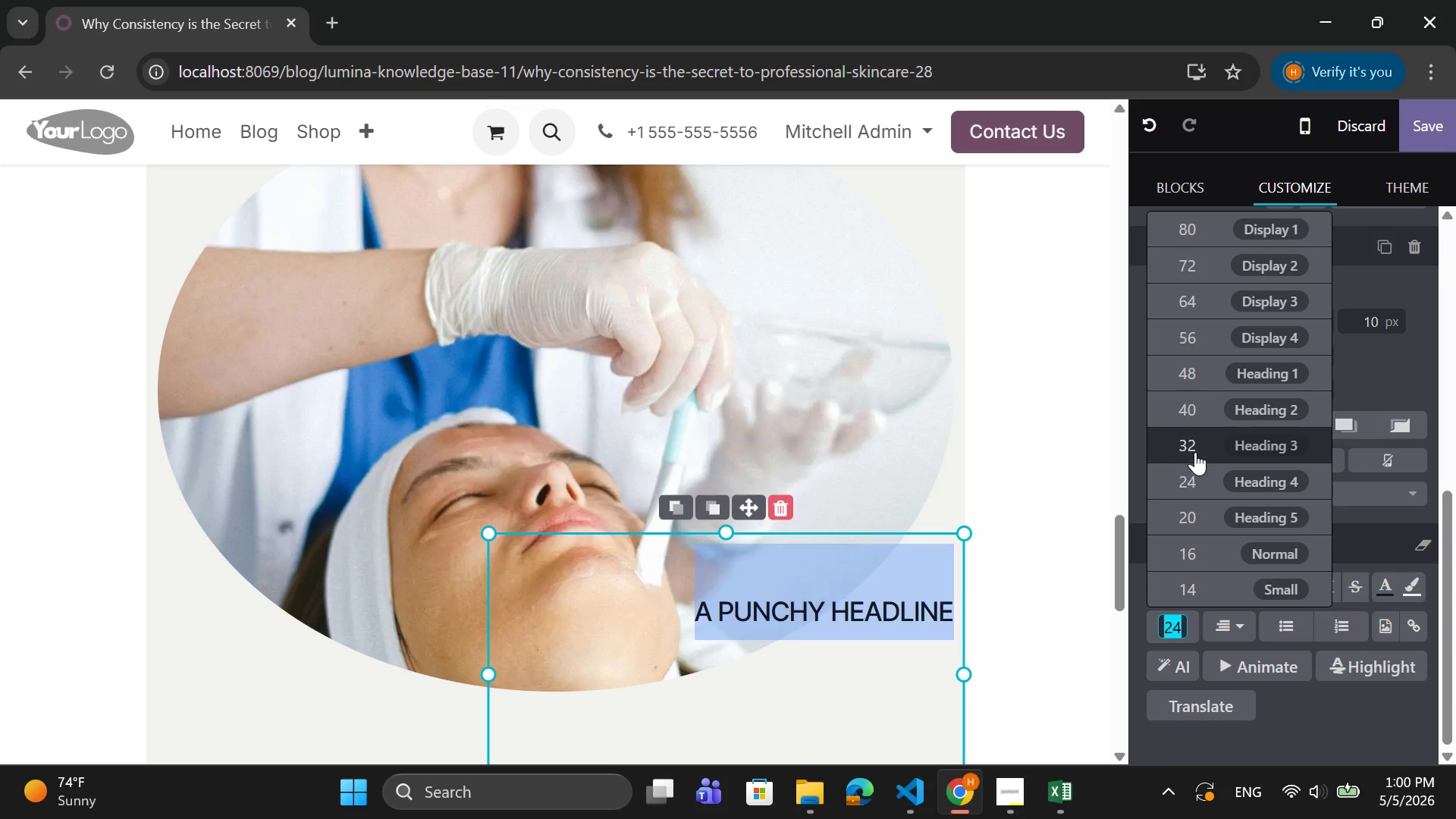 
left_click([1195, 448])
 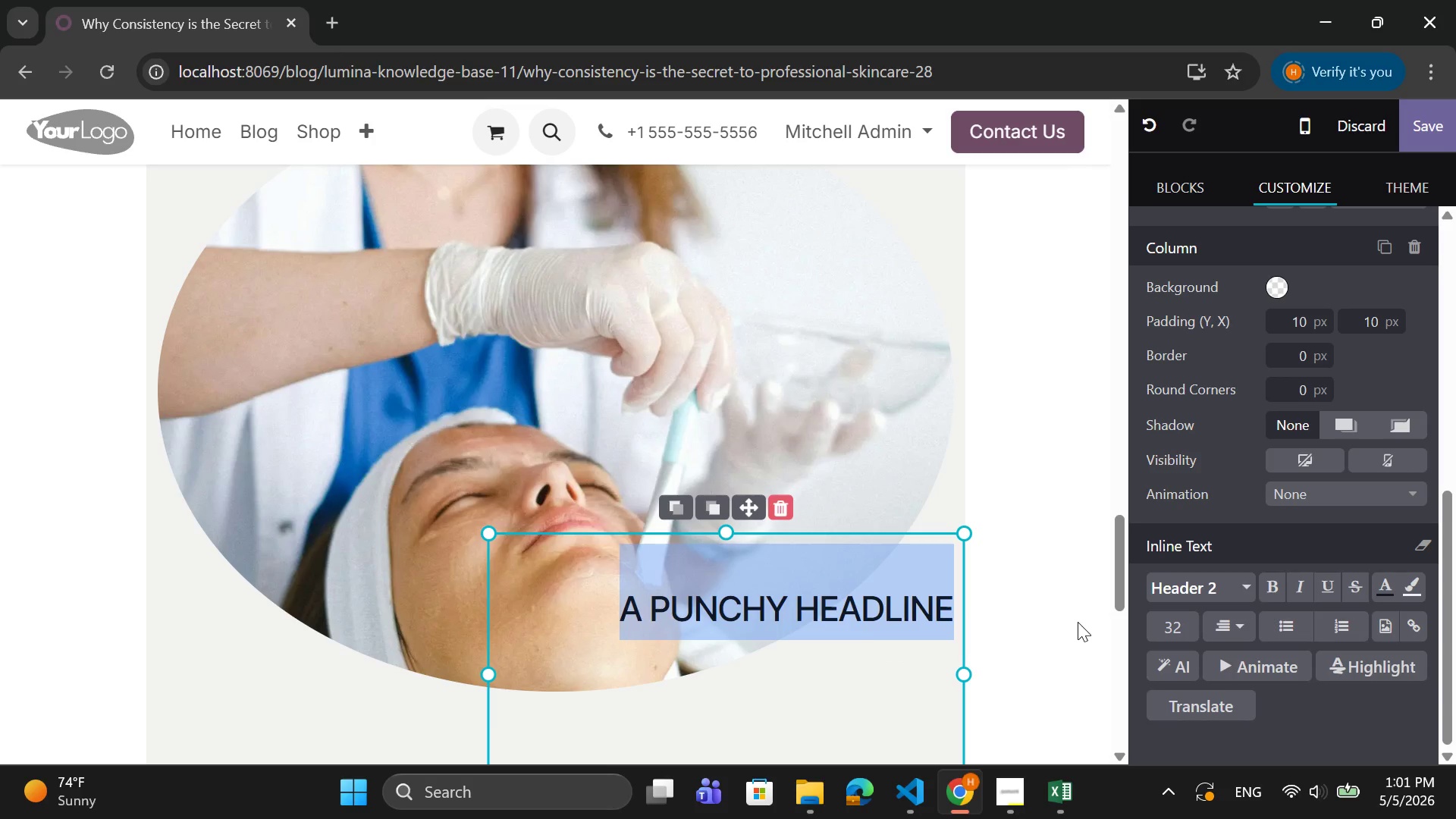 
wait(12.47)
 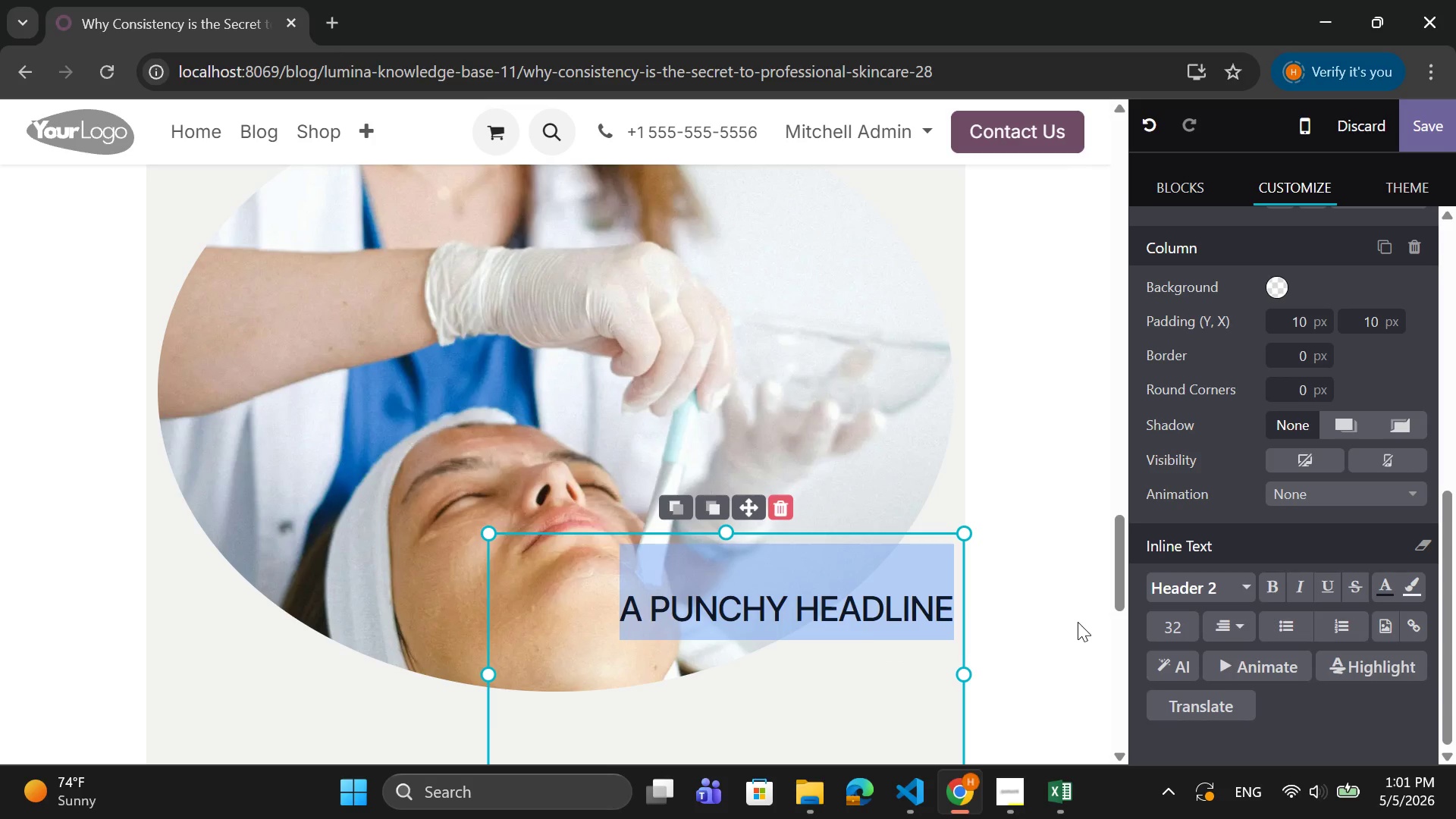 
key(Backspace)
 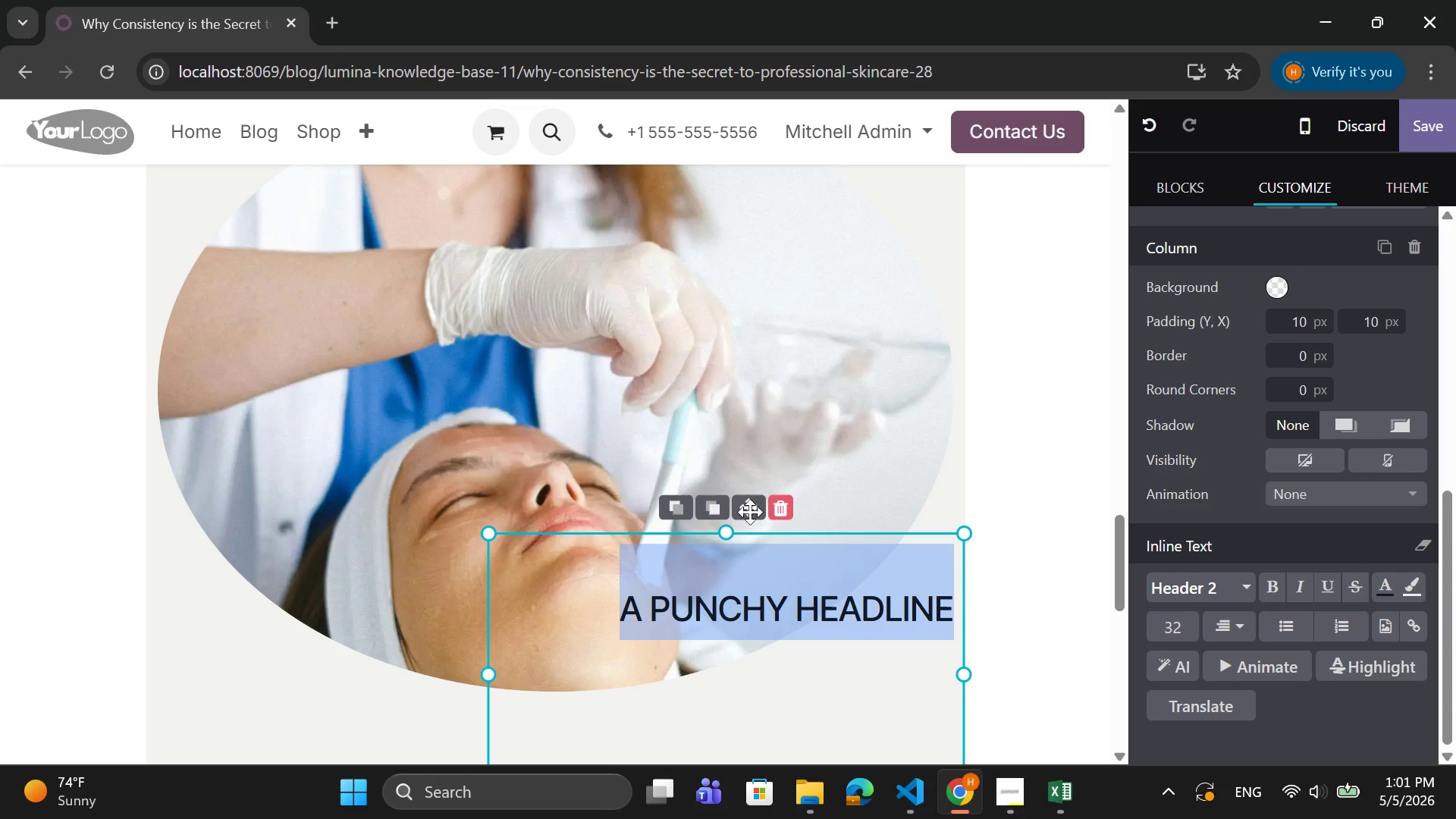 
left_click([629, 605])
 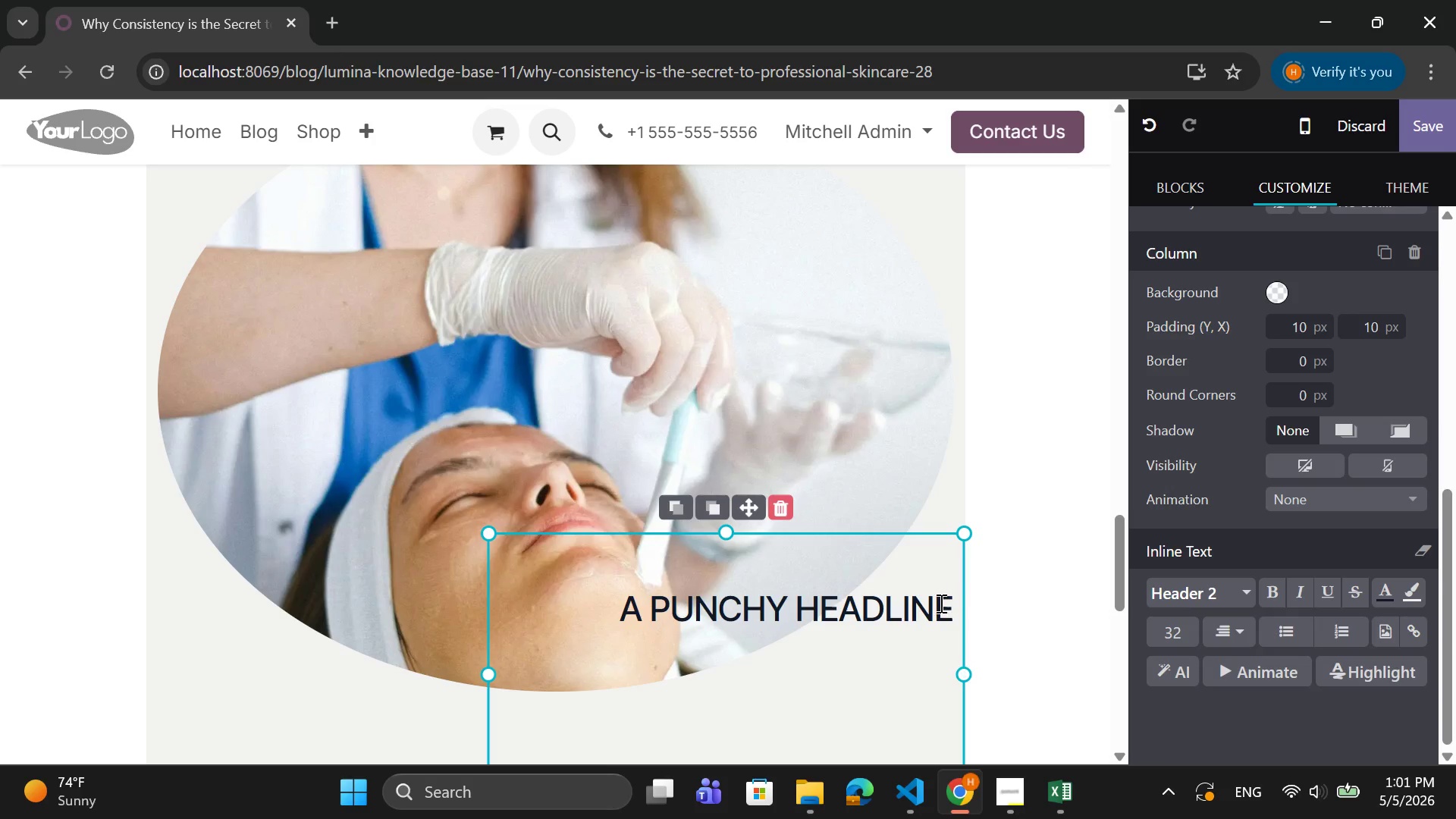 
left_click_drag(start_coordinate=[951, 603], to_coordinate=[617, 598])
 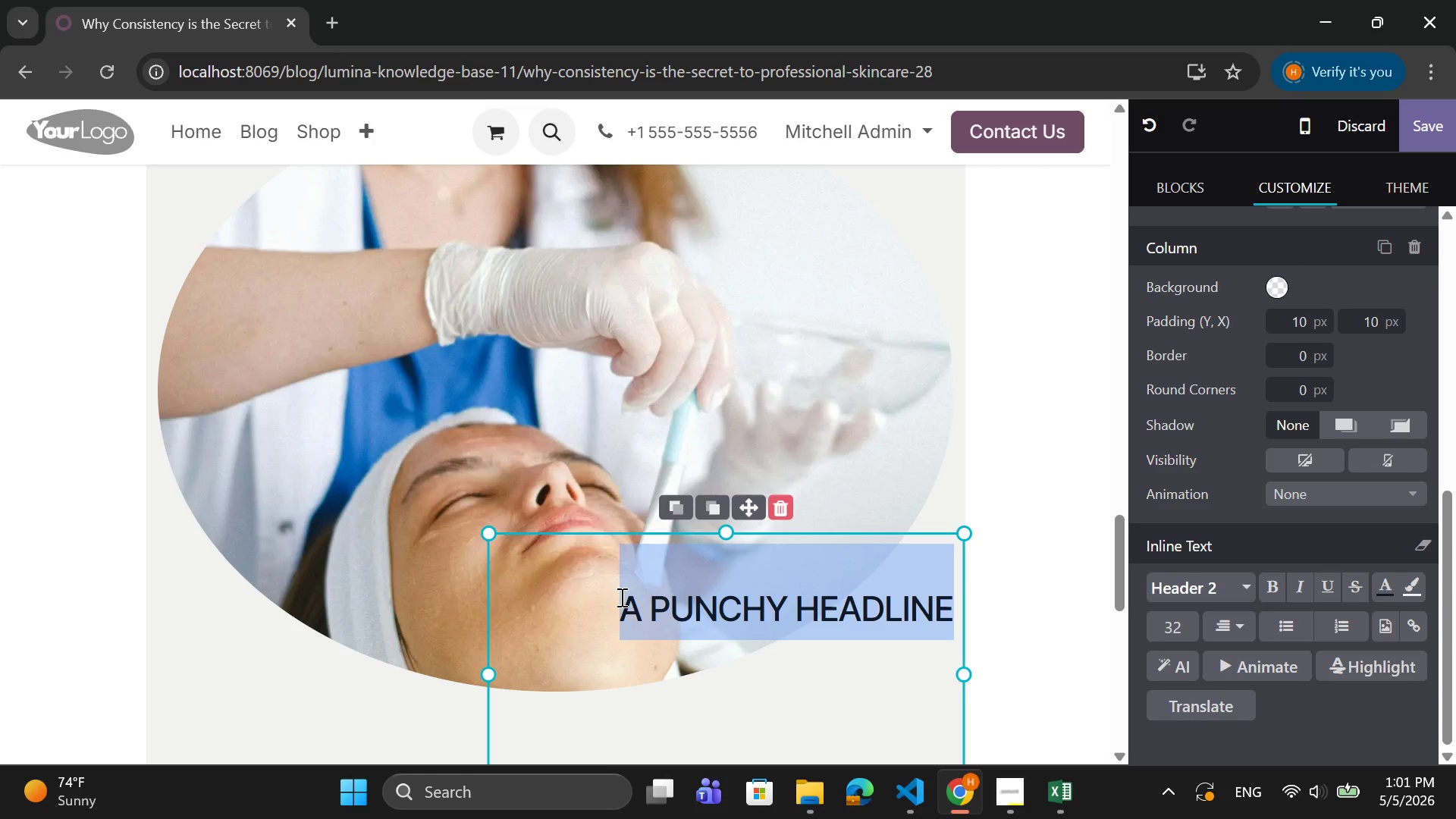 
type(Skin )
key(Backspace)
type(care is a Relationship, Not a One-R)
key(Backspace)
type(Time Fix)
 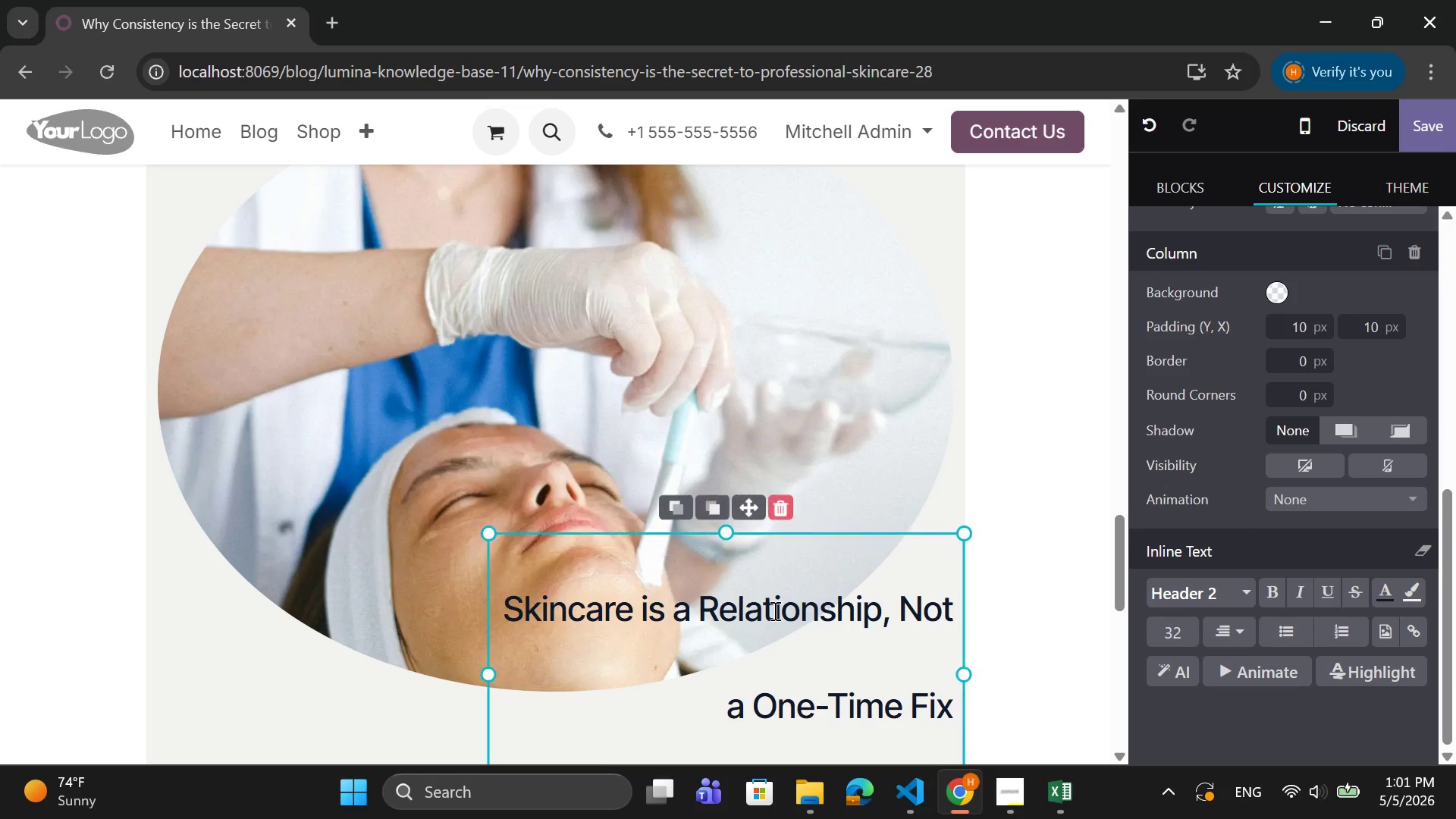 
left_click([861, 666])
 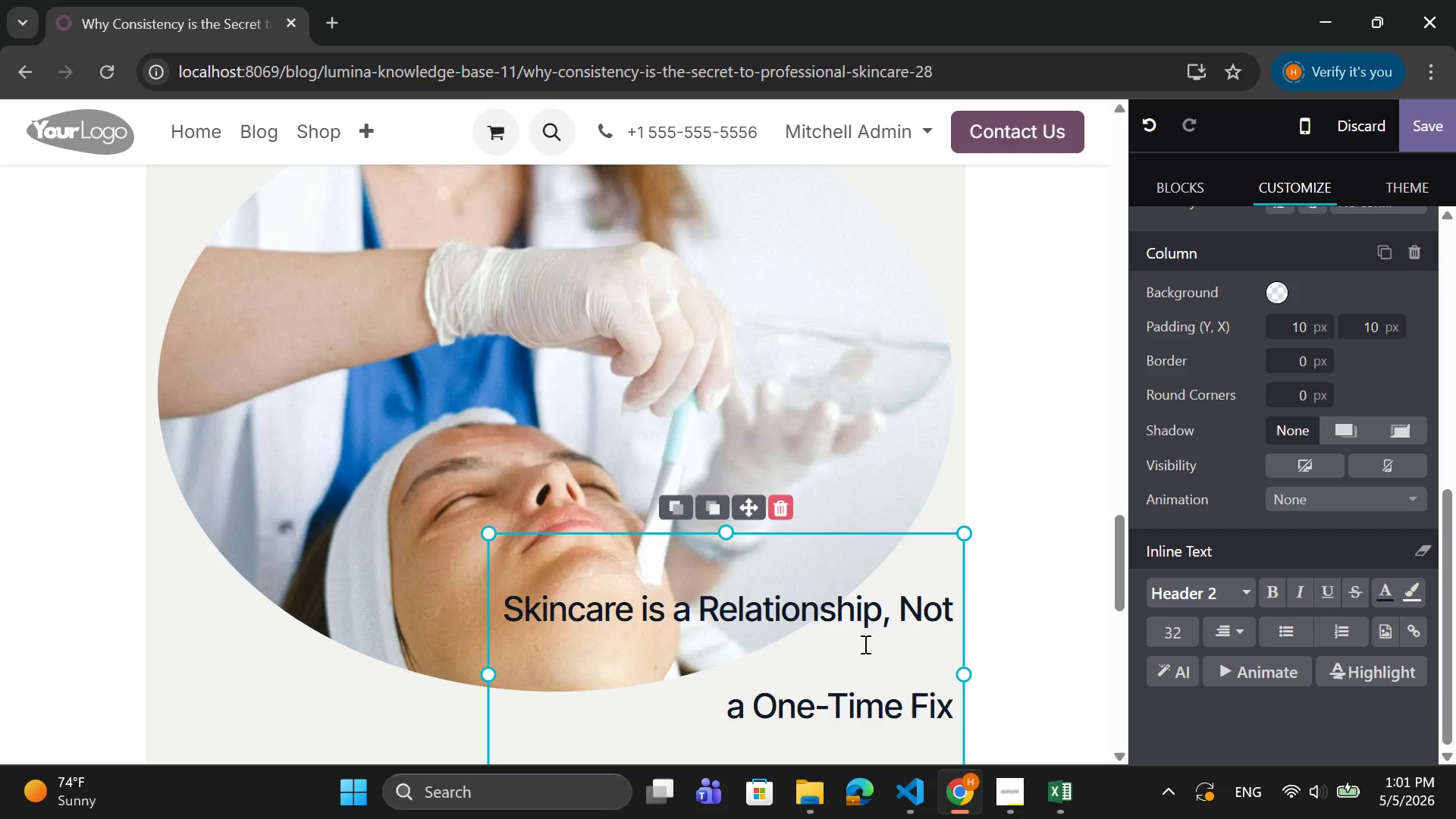 
left_click([868, 626])
 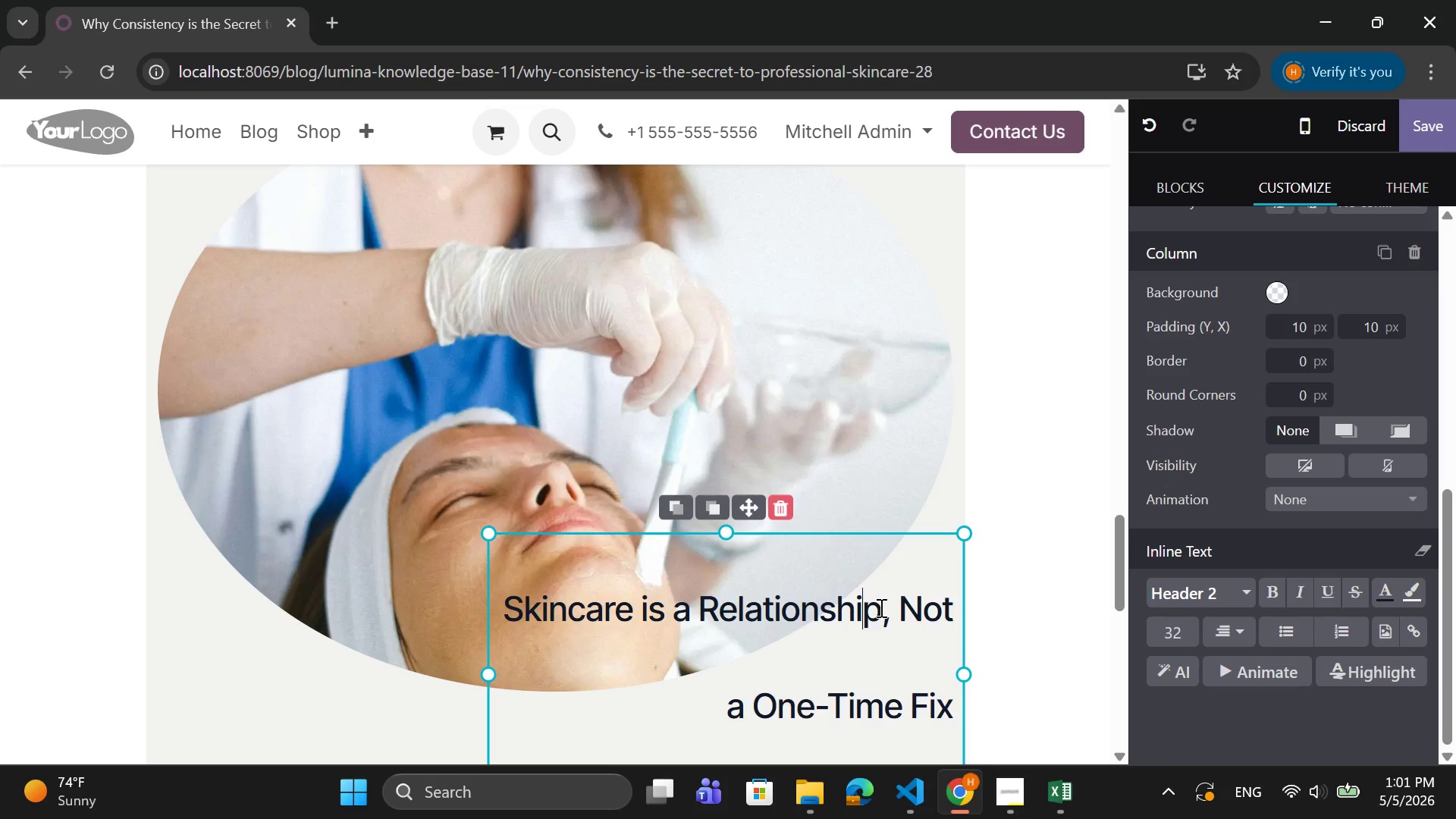 
left_click([880, 607])
 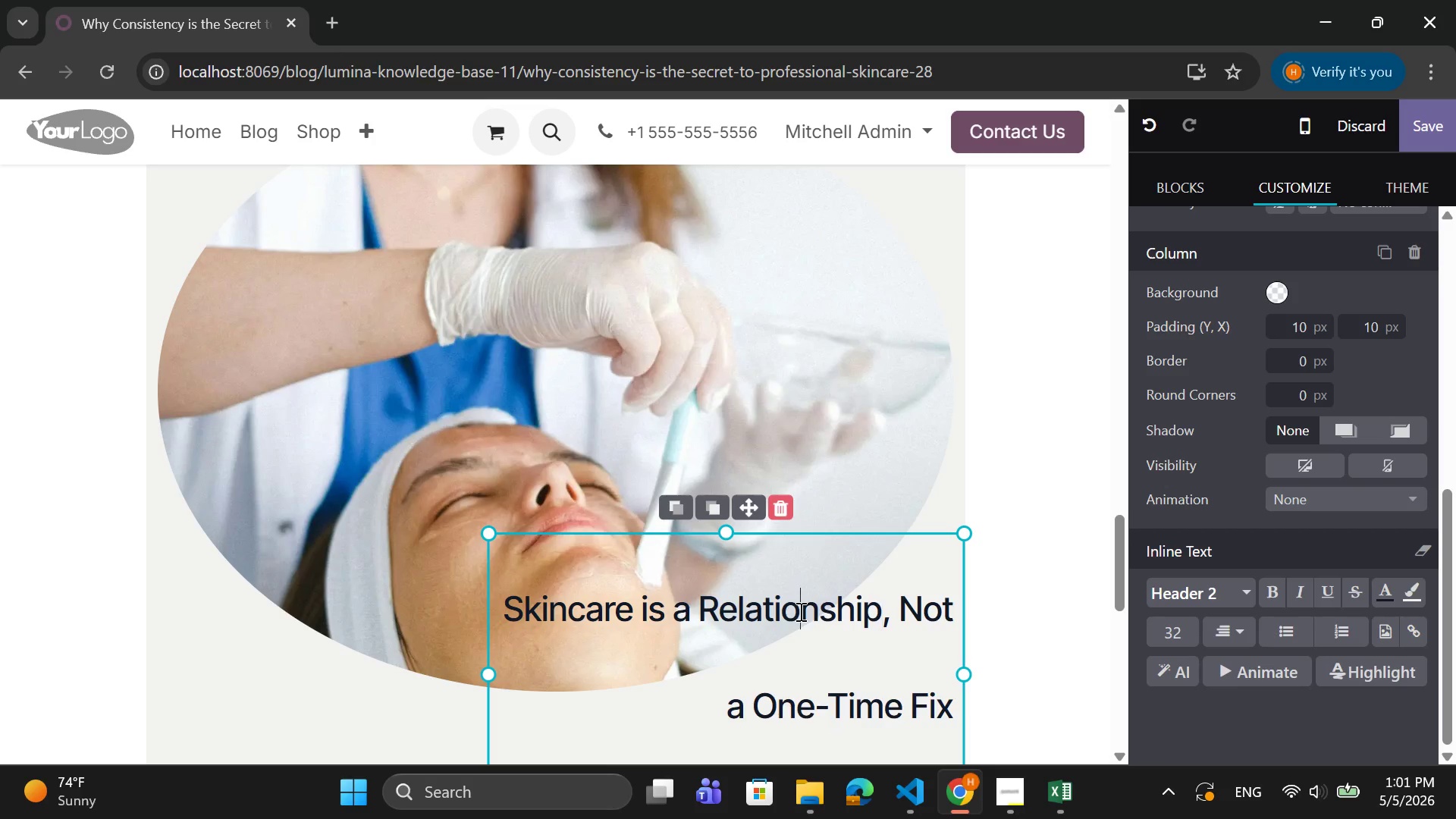 
double_click([799, 611])
 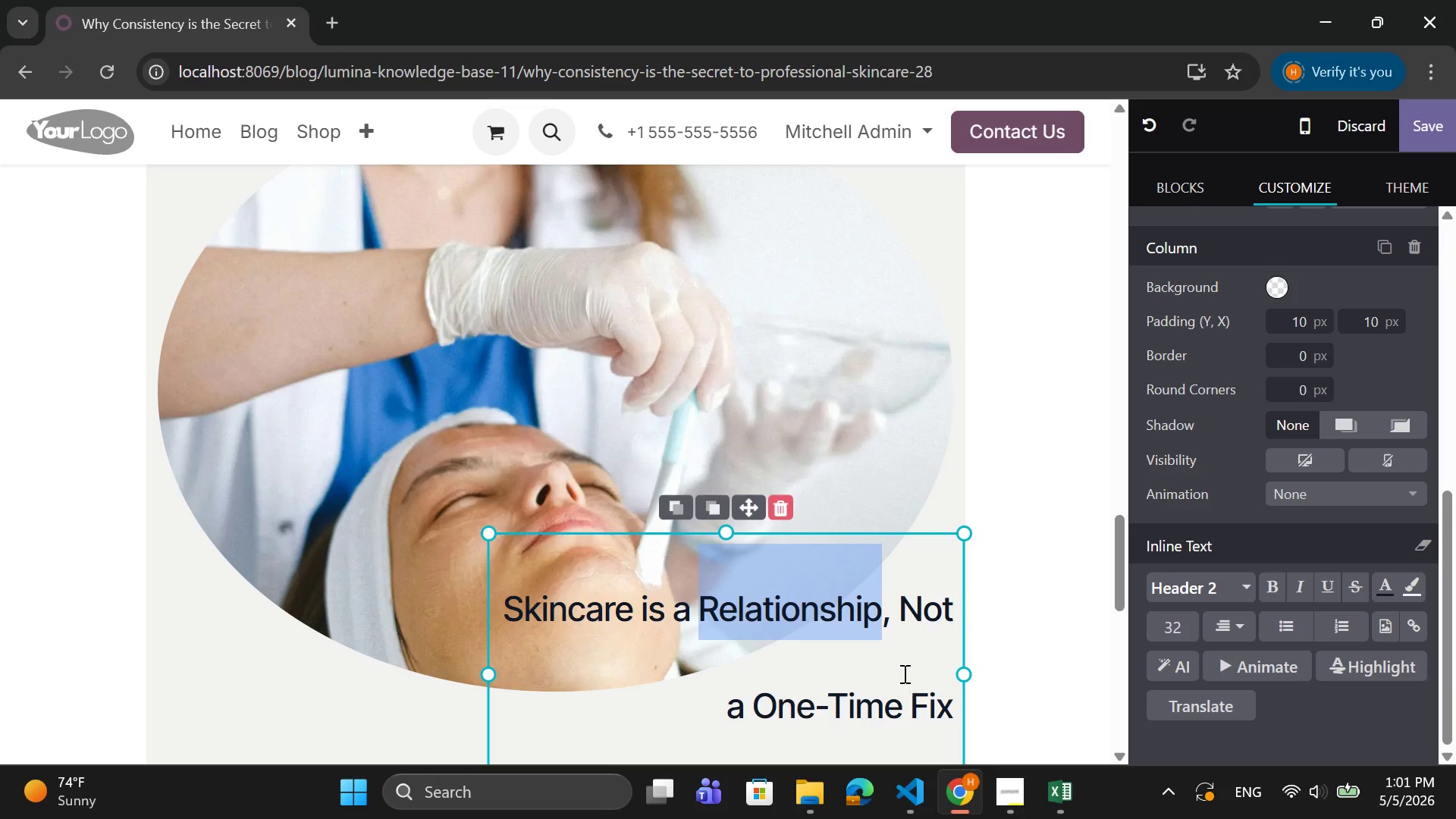 
scroll: coordinate [904, 661], scroll_direction: down, amount: 1.0
 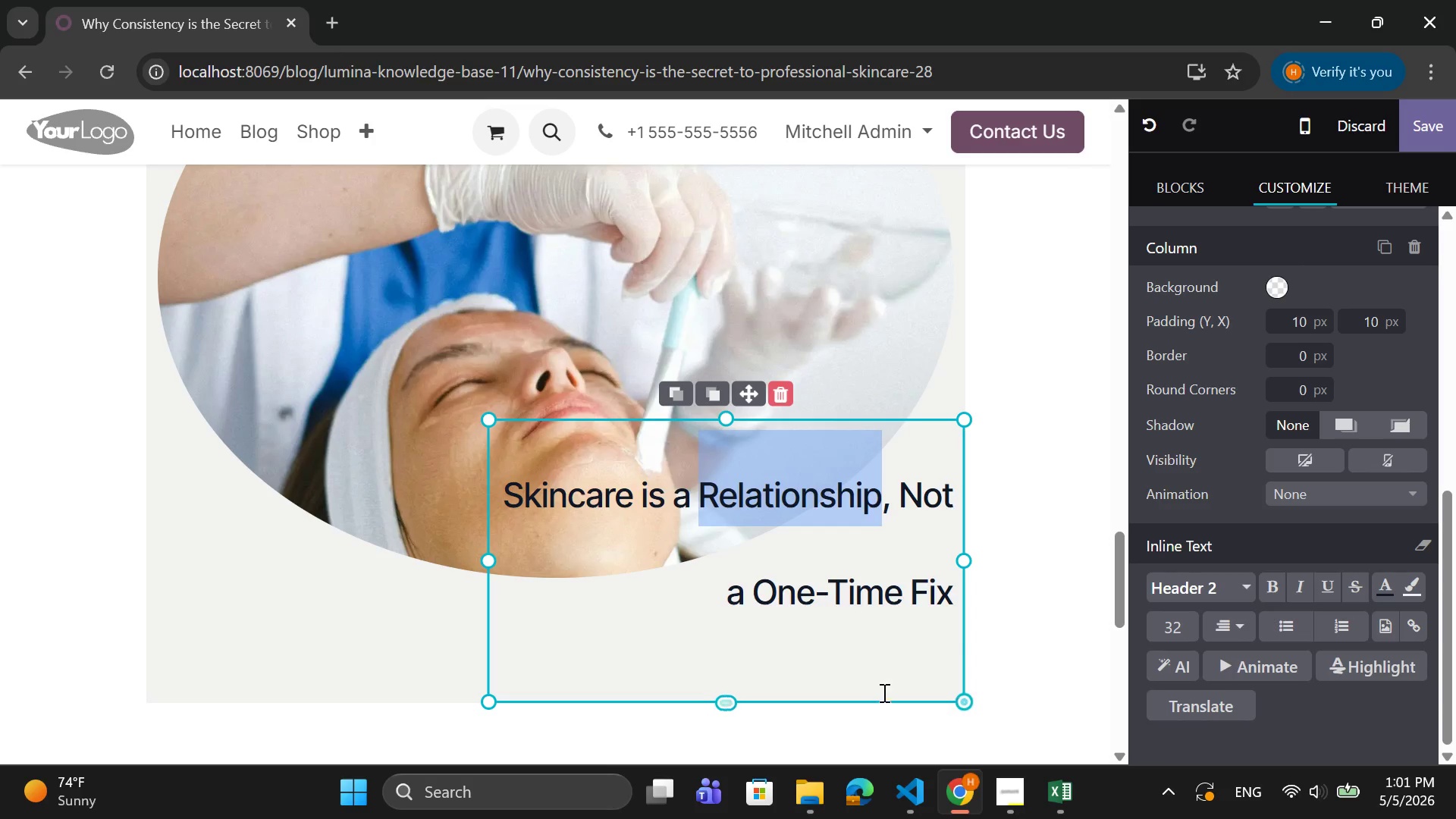 
left_click([827, 689])
 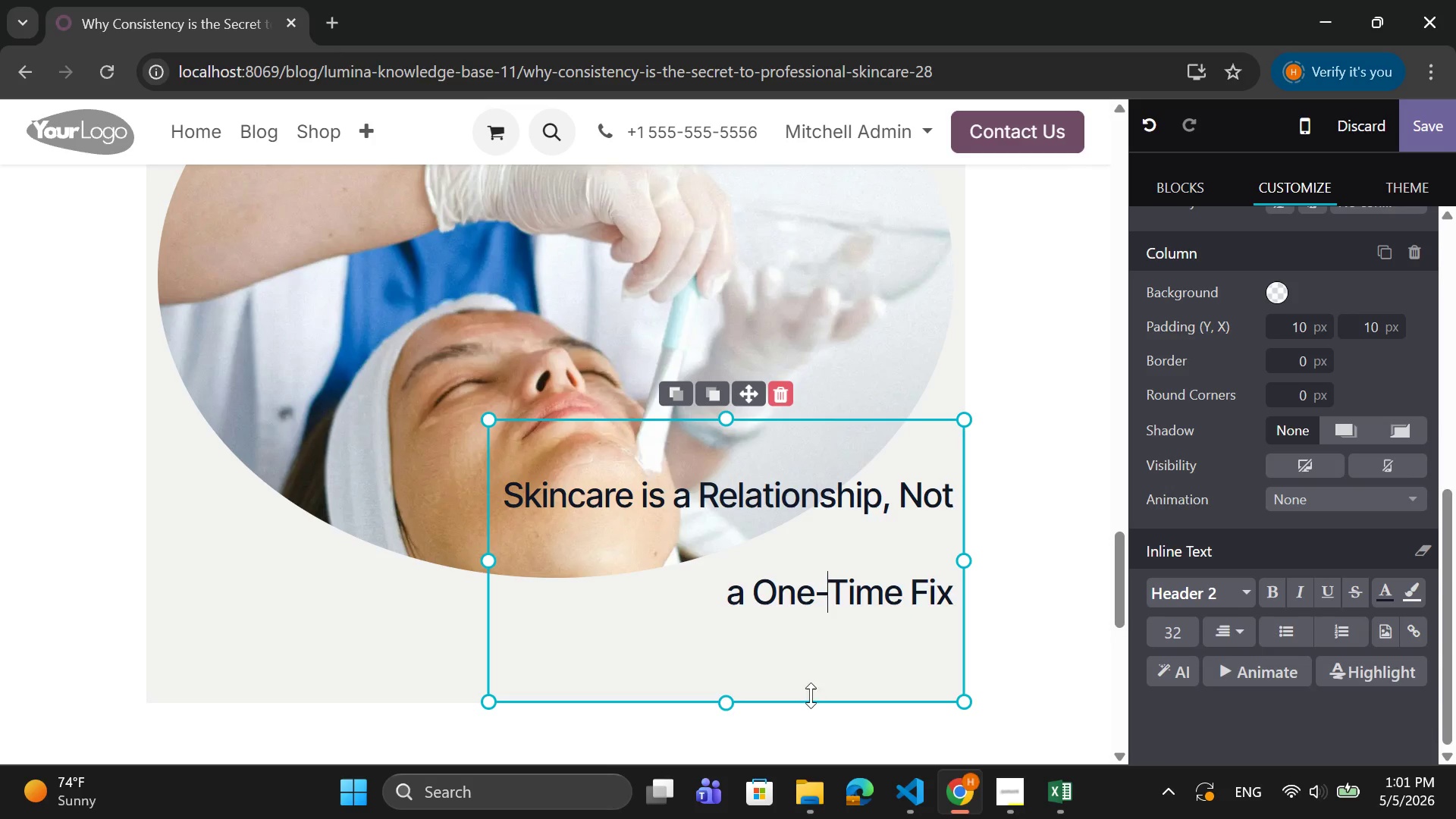 
left_click([808, 697])
 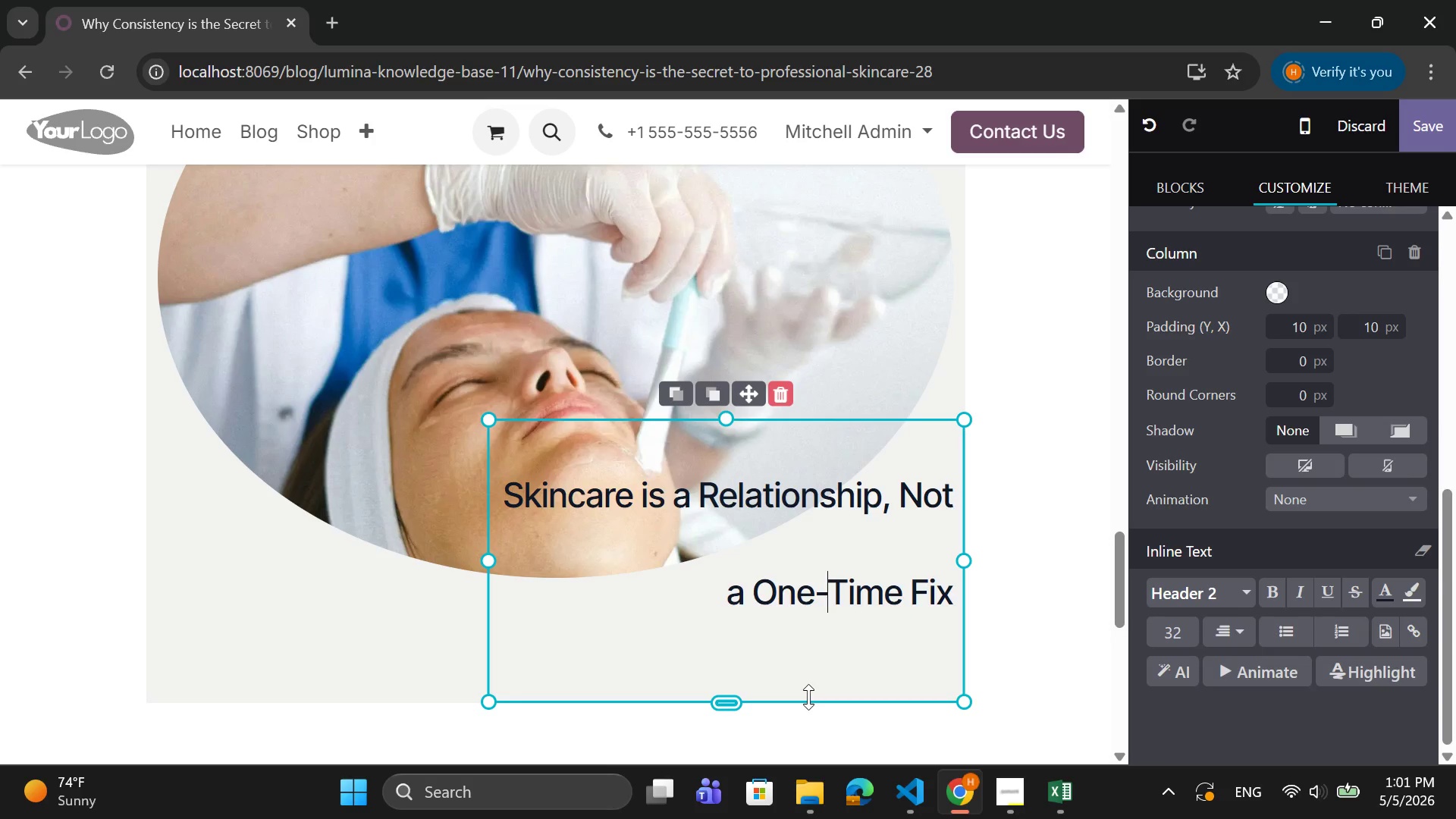 
left_click_drag(start_coordinate=[808, 697], to_coordinate=[835, 625])
 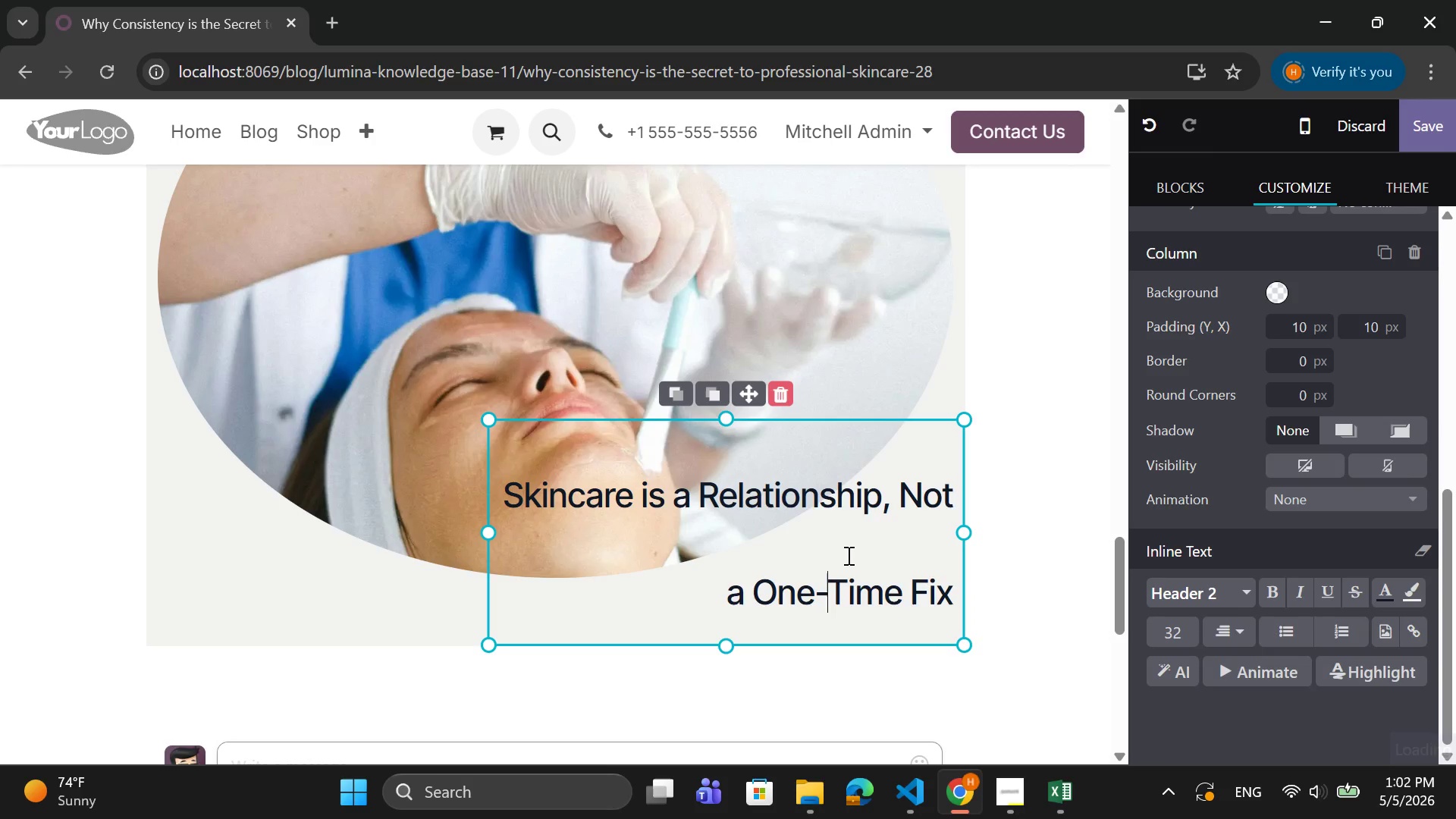 
left_click([757, 531])
 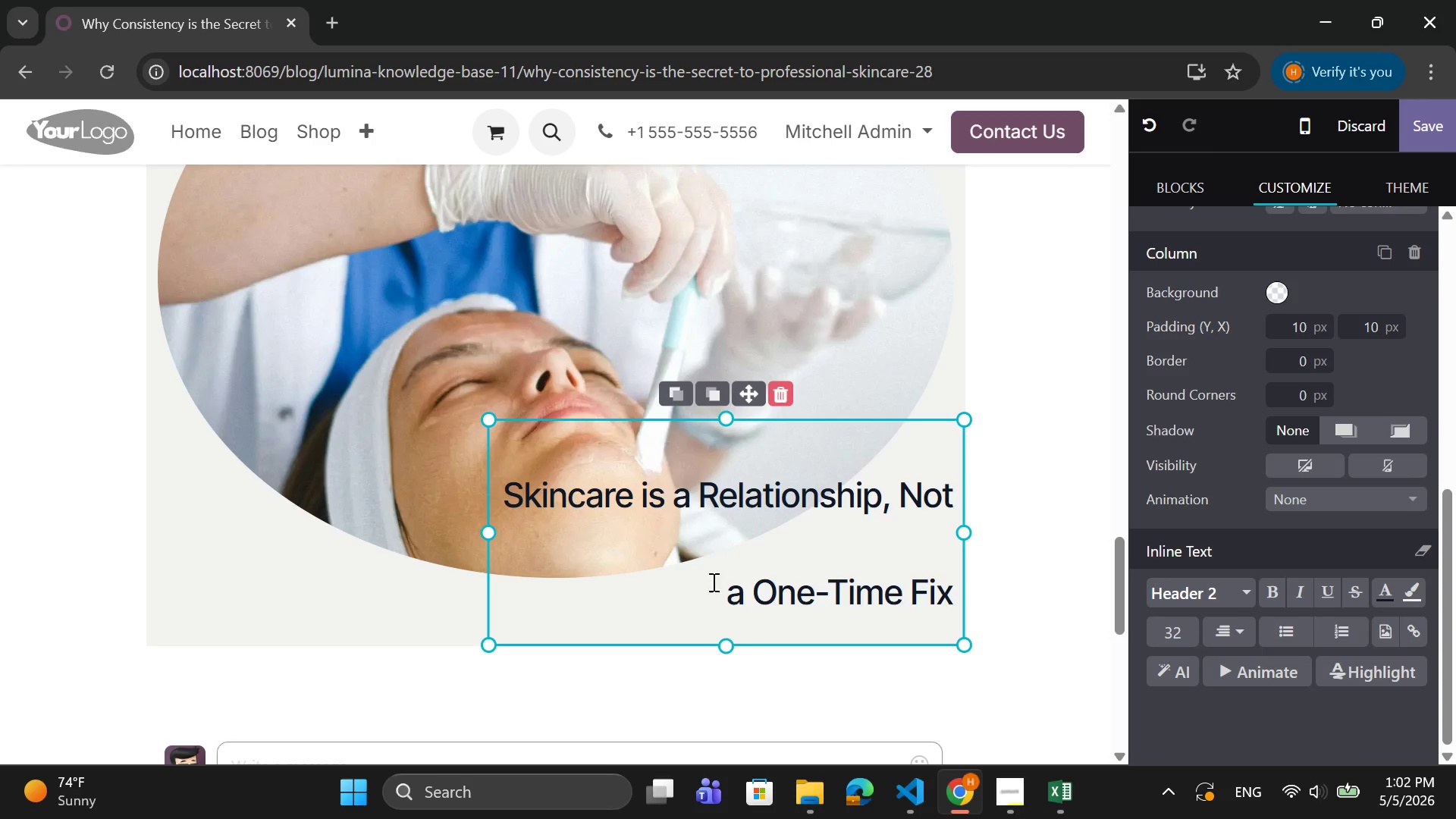 
left_click([717, 586])
 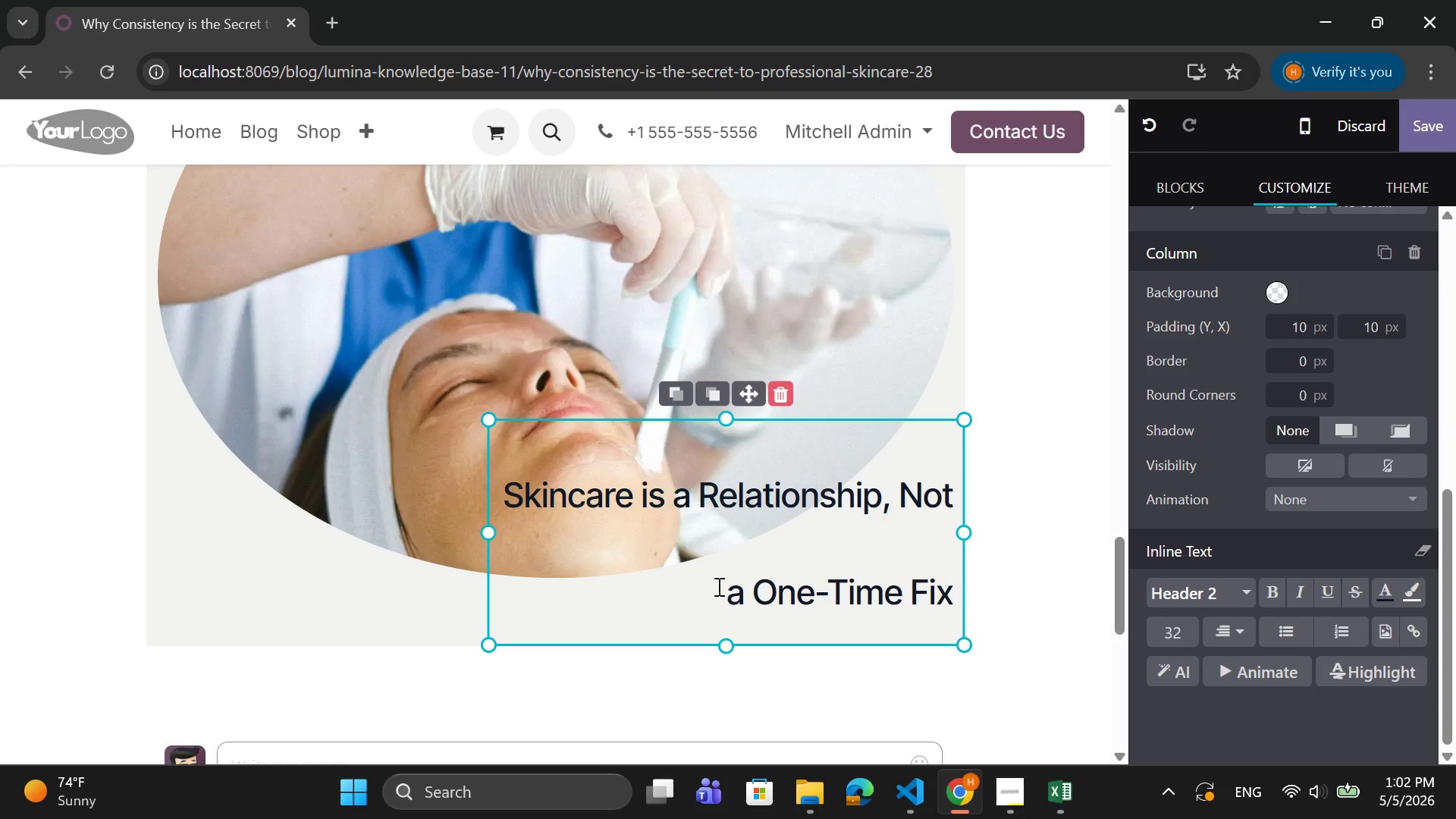 
key(Backspace)
 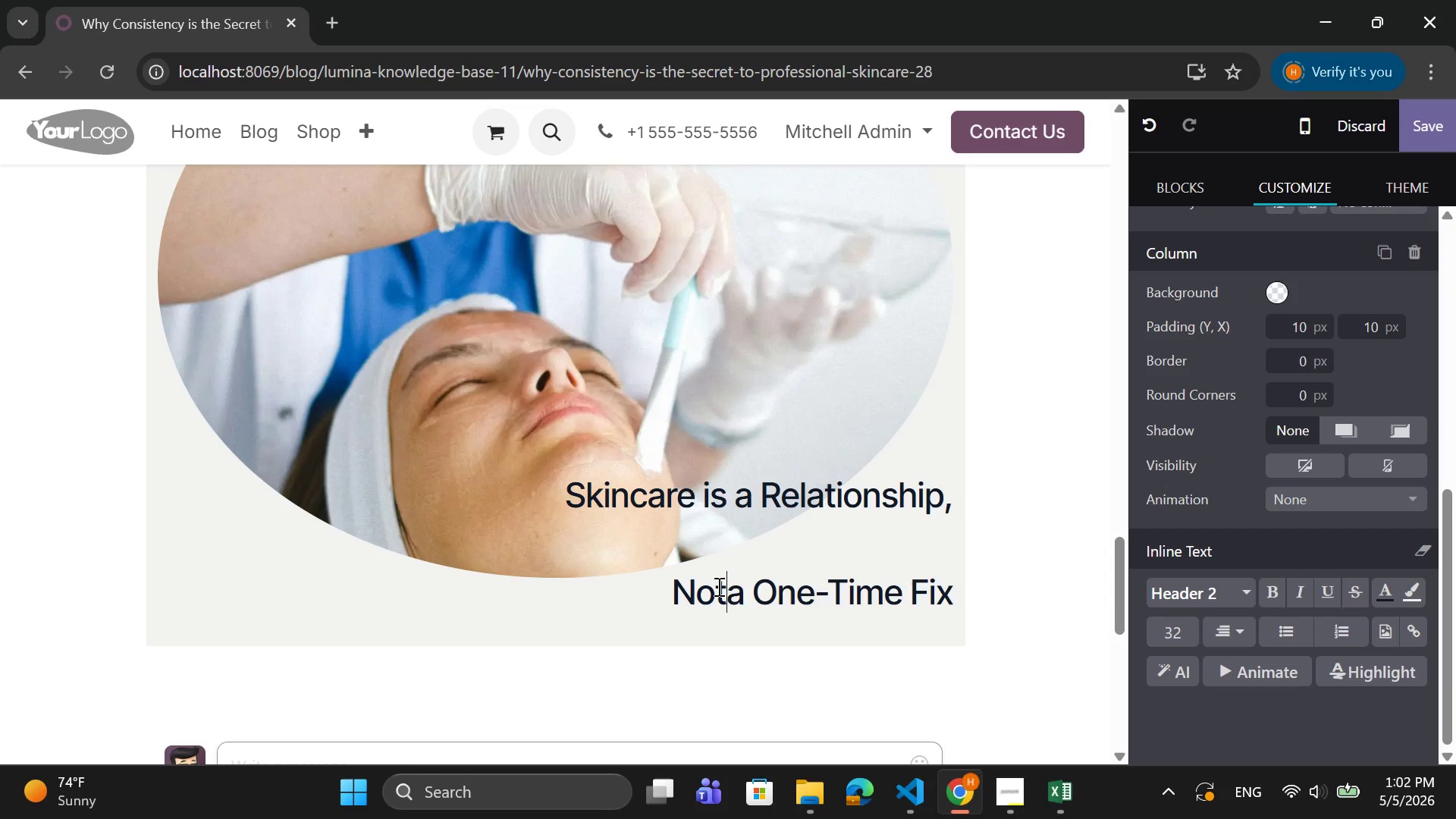 
key(Space)
 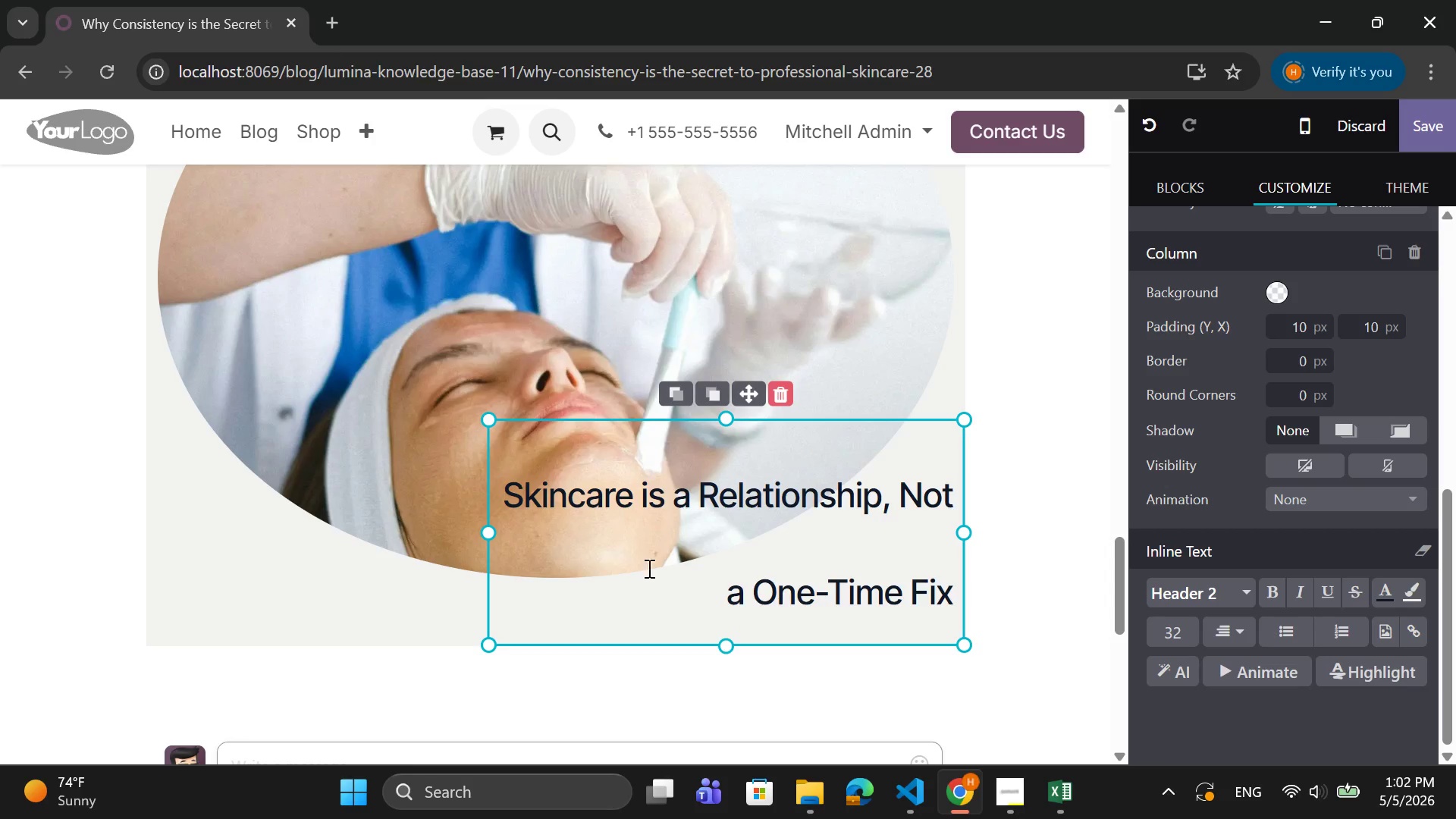 
wait(5.41)
 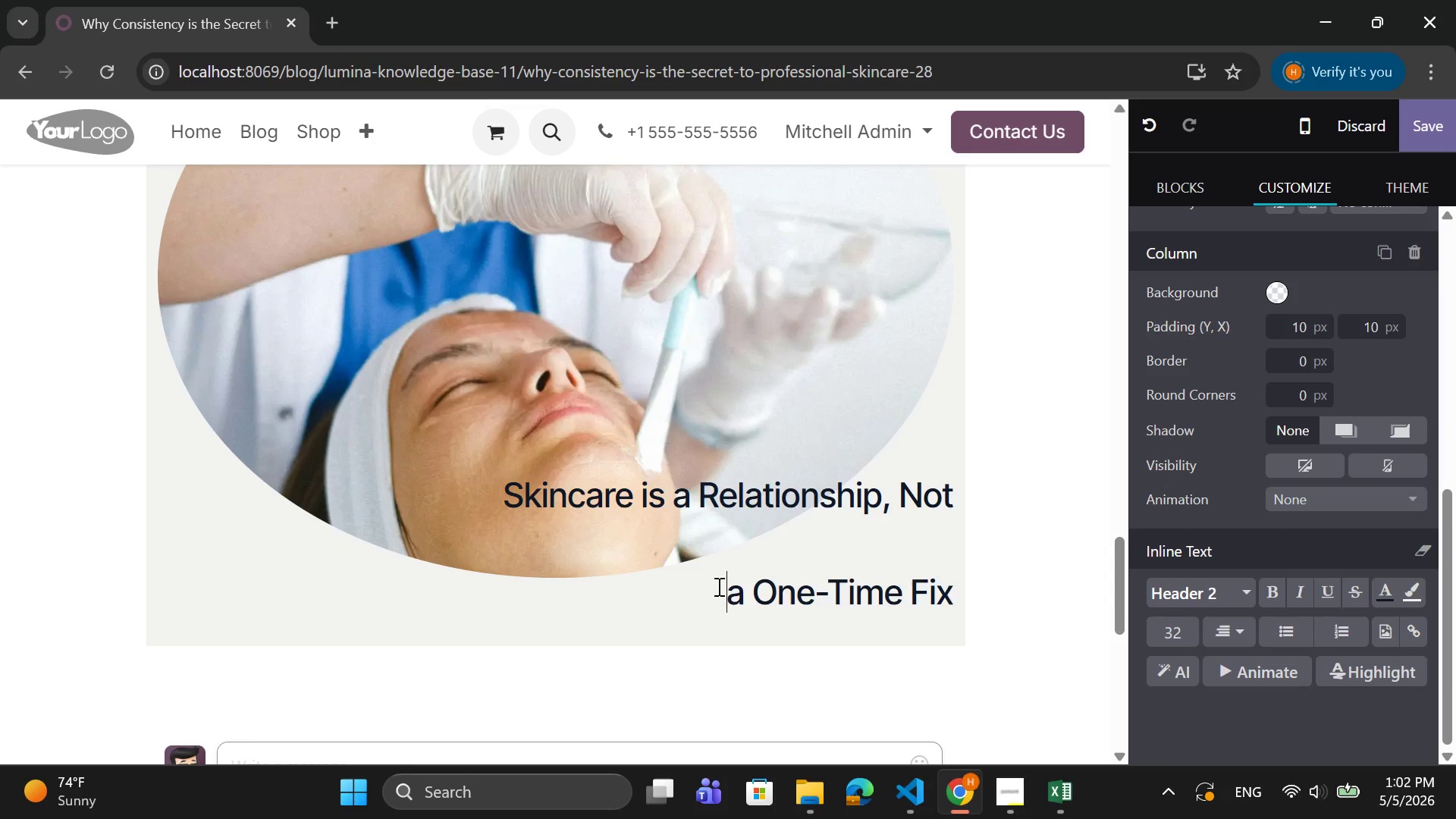 
left_click_drag(start_coordinate=[730, 415], to_coordinate=[739, 419])
 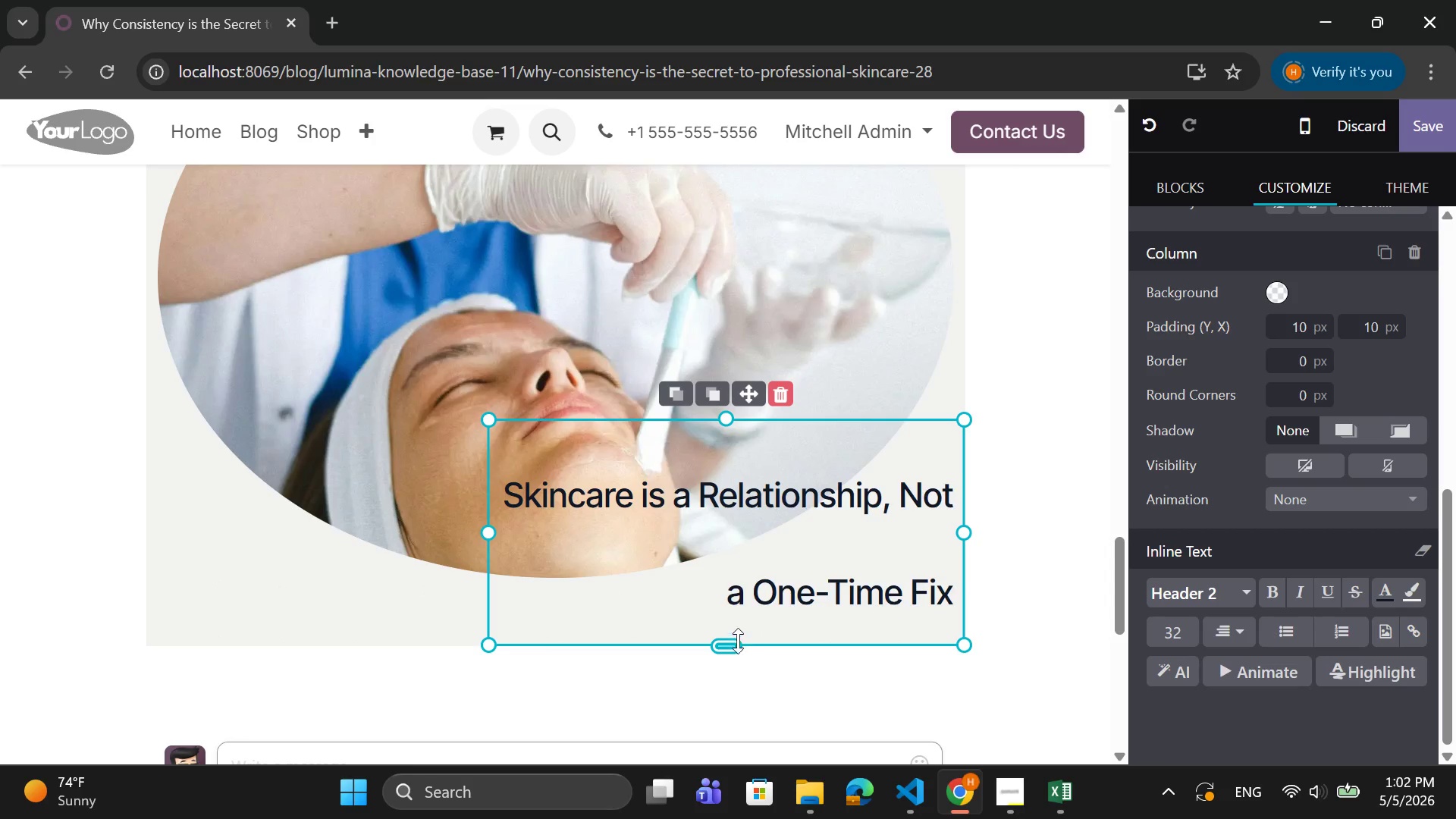 
left_click_drag(start_coordinate=[738, 640], to_coordinate=[756, 547])
 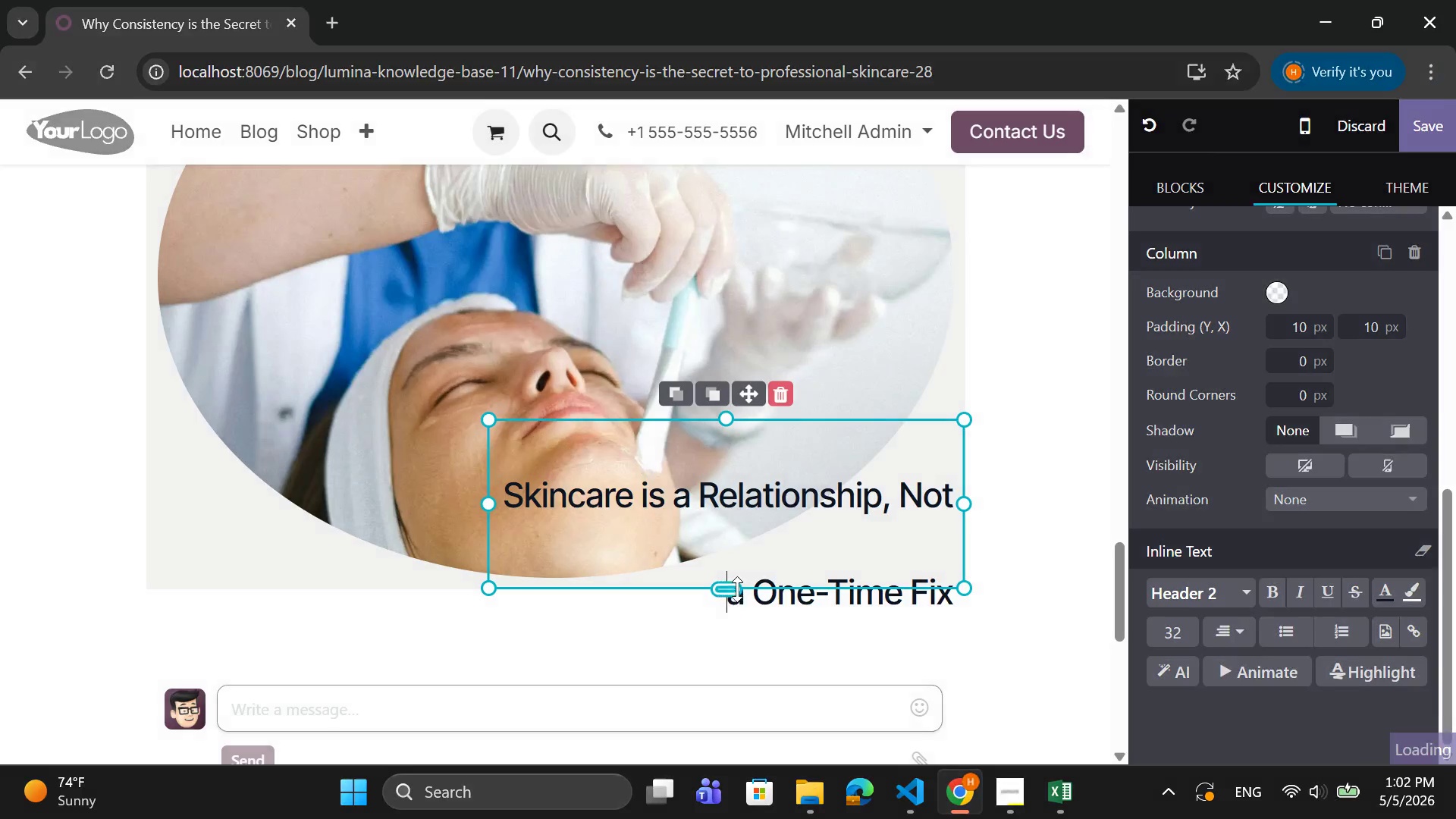 
left_click_drag(start_coordinate=[730, 590], to_coordinate=[723, 632])
 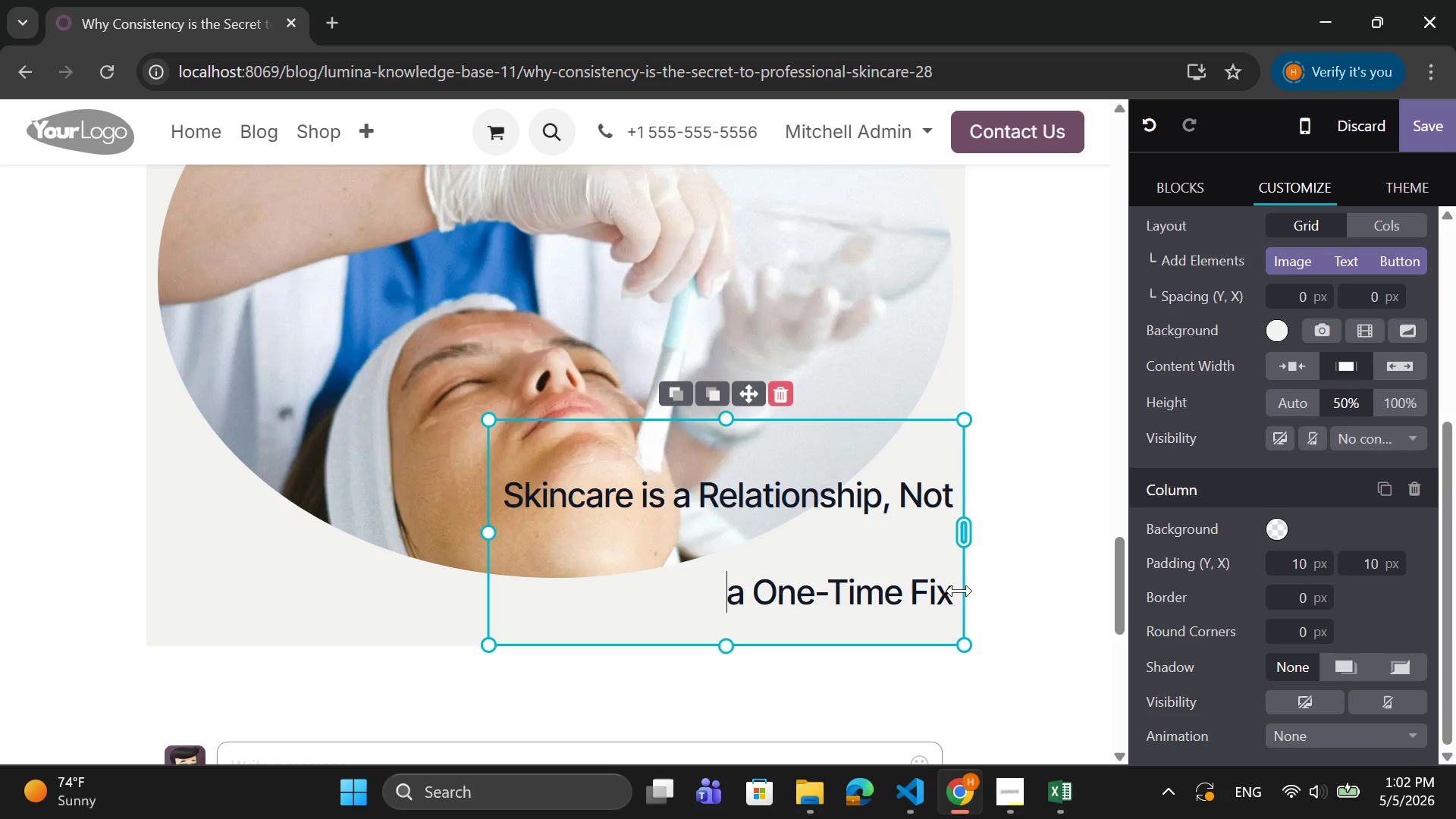 
left_click_drag(start_coordinate=[954, 594], to_coordinate=[506, 478])
 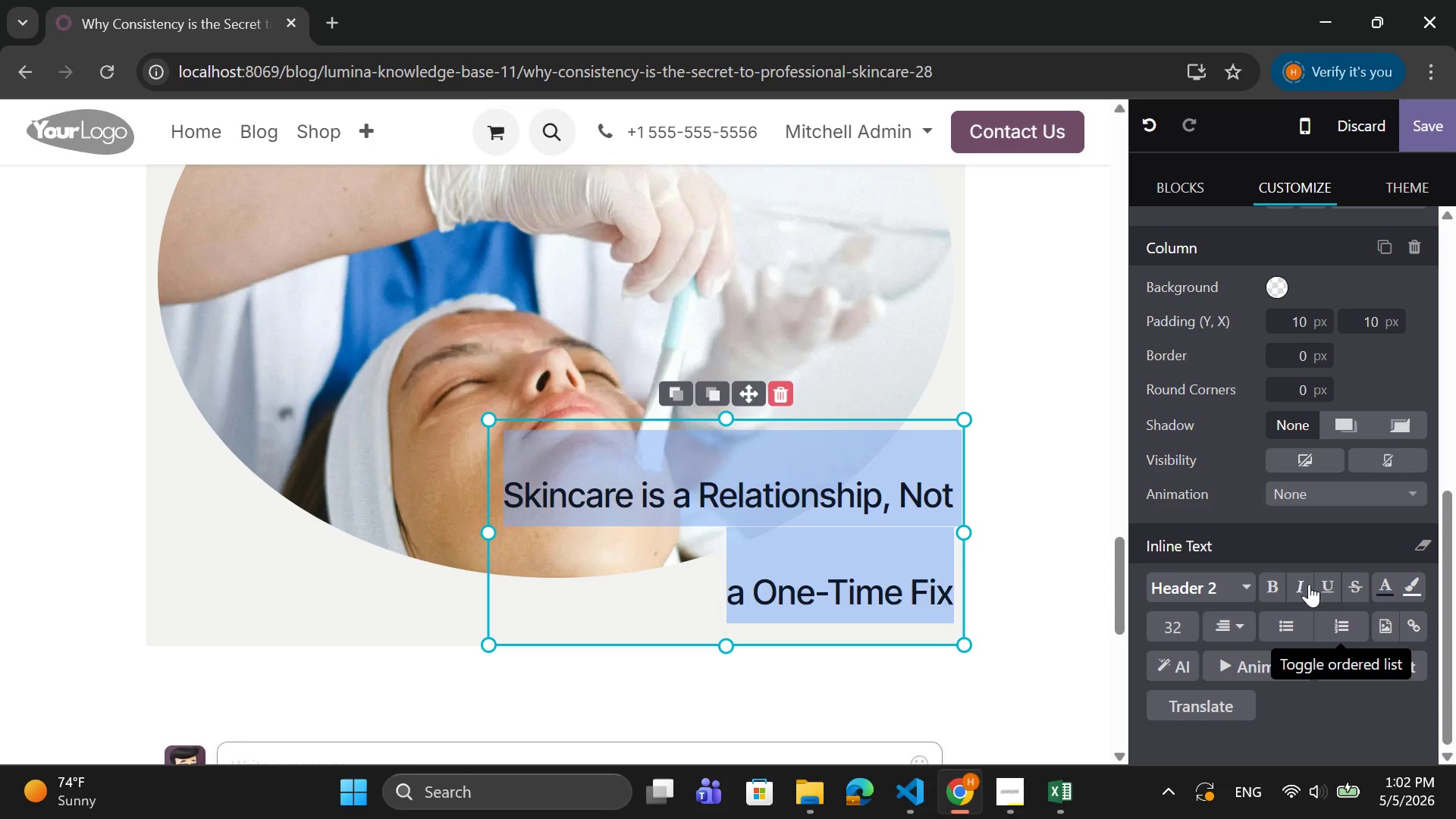 
wait(6.19)
 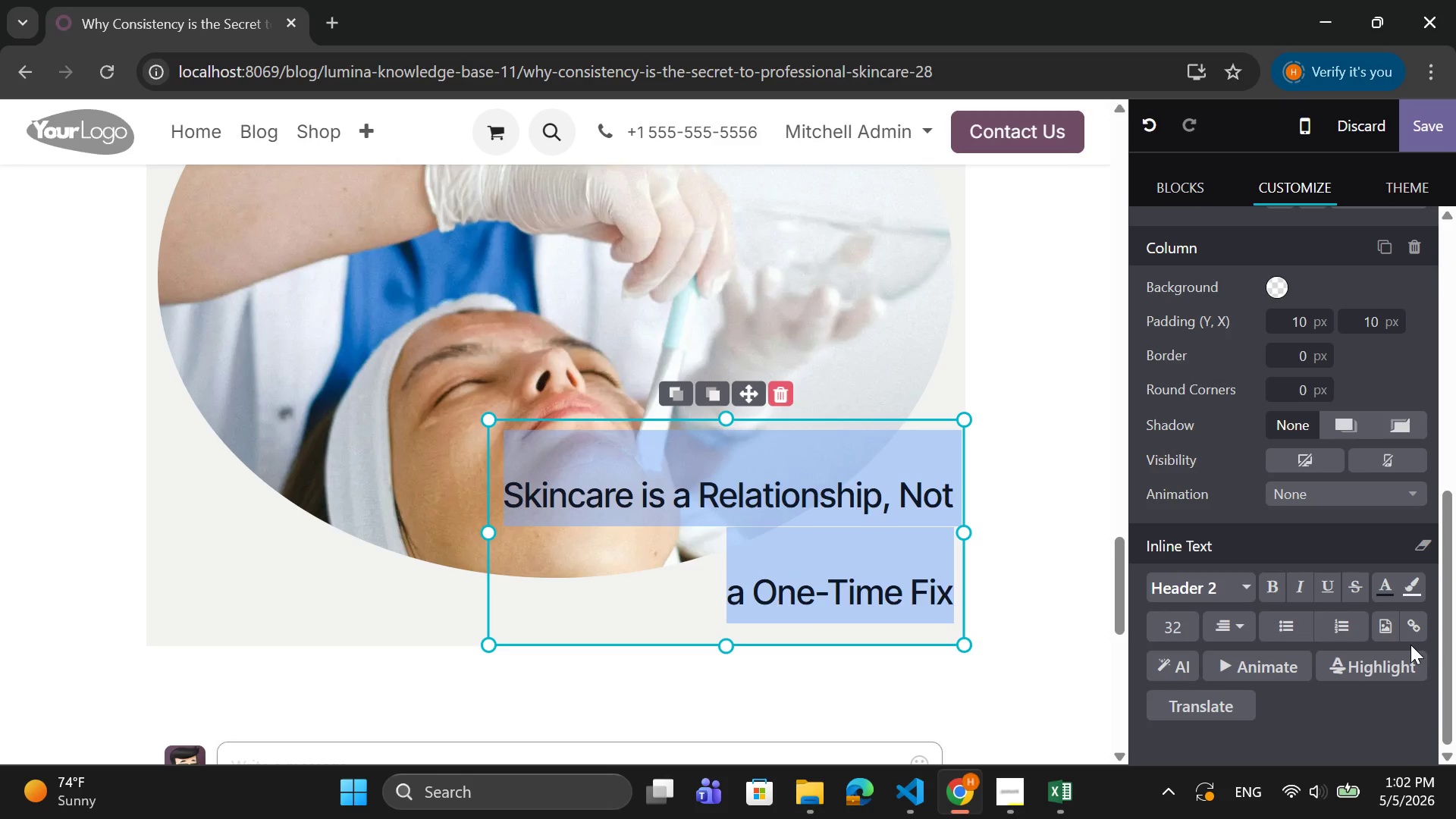 
left_click([1172, 623])
 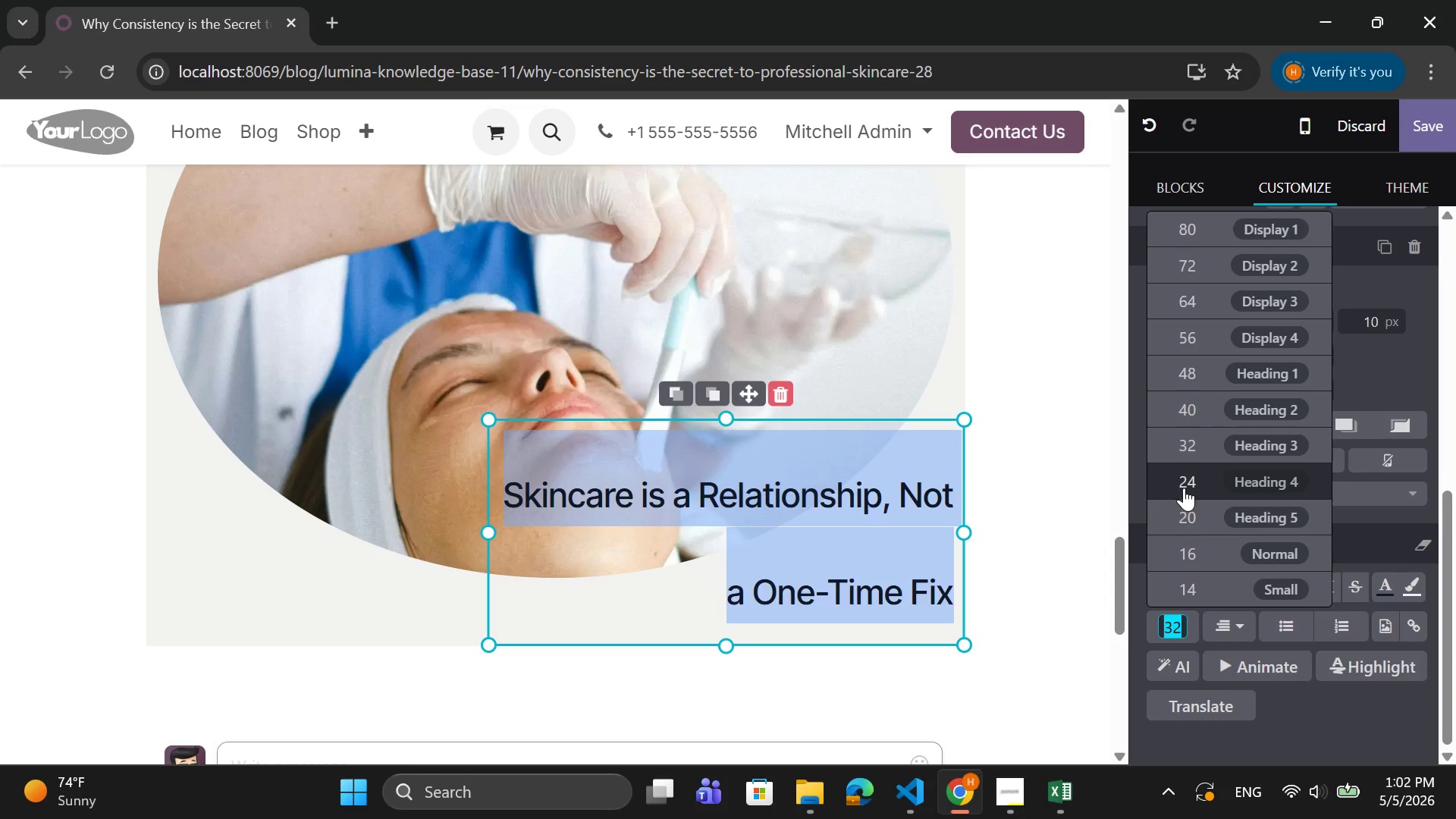 
left_click([1184, 488])
 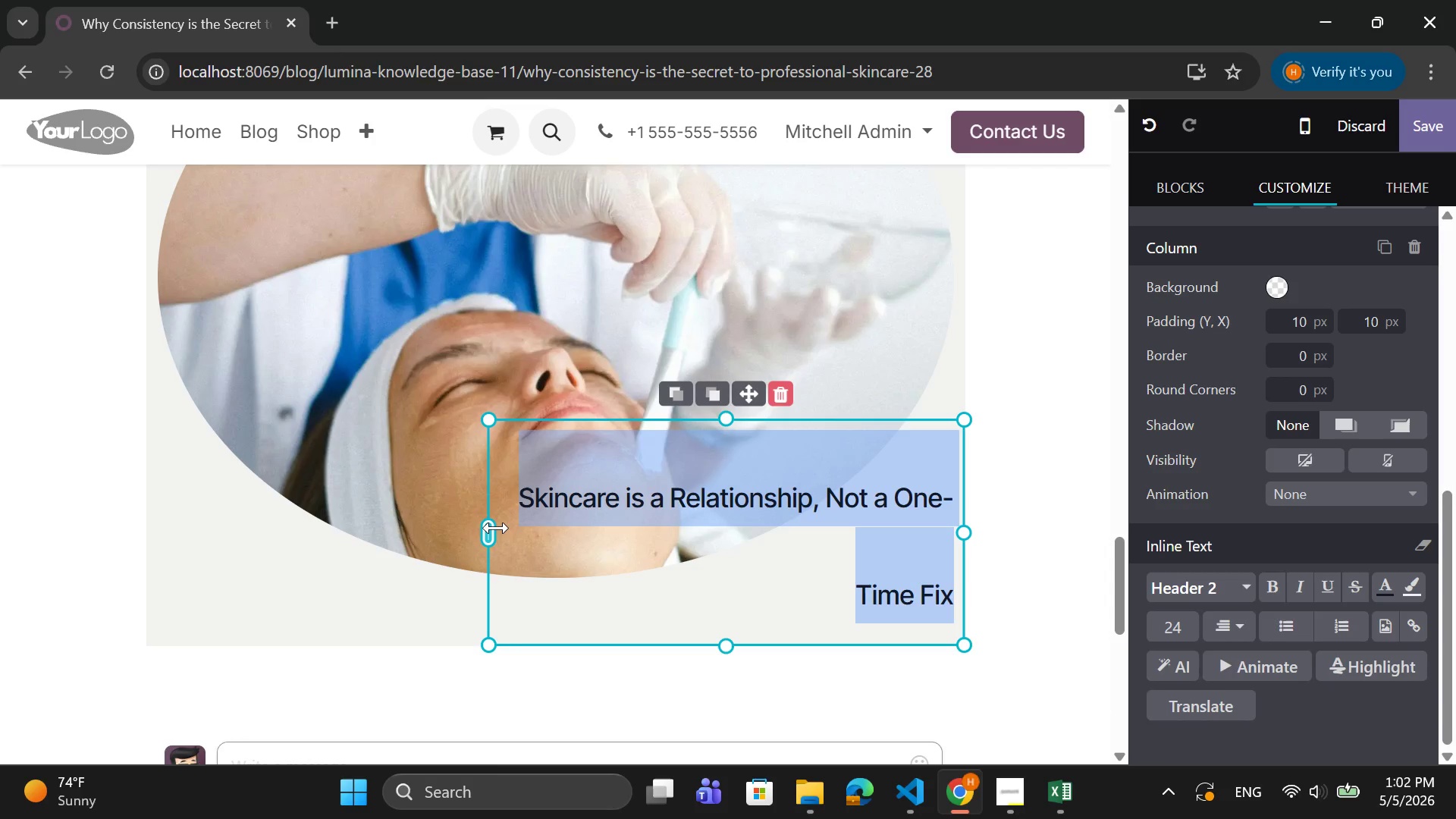 
left_click_drag(start_coordinate=[489, 531], to_coordinate=[375, 528])
 